 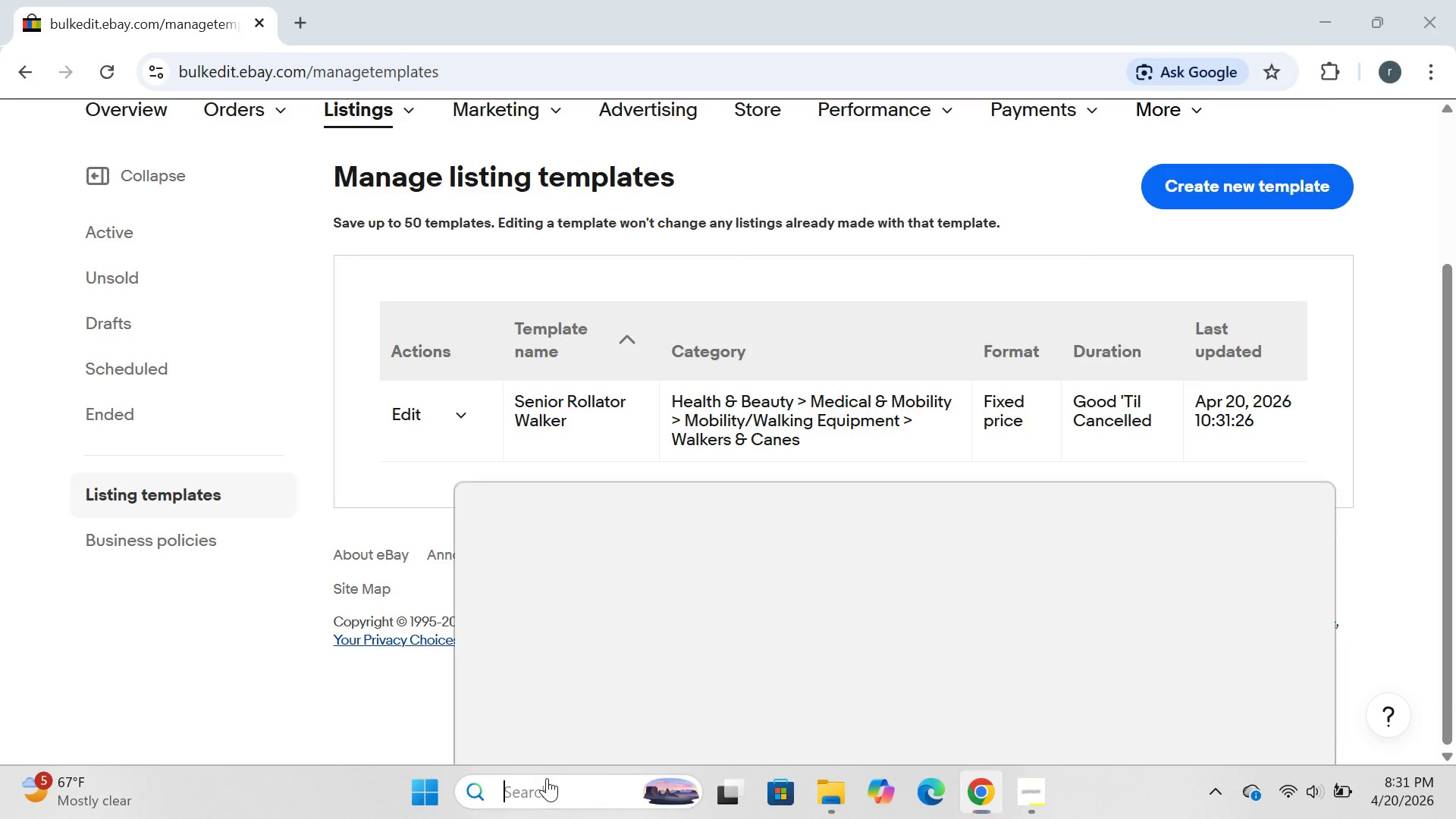 
key(M)
 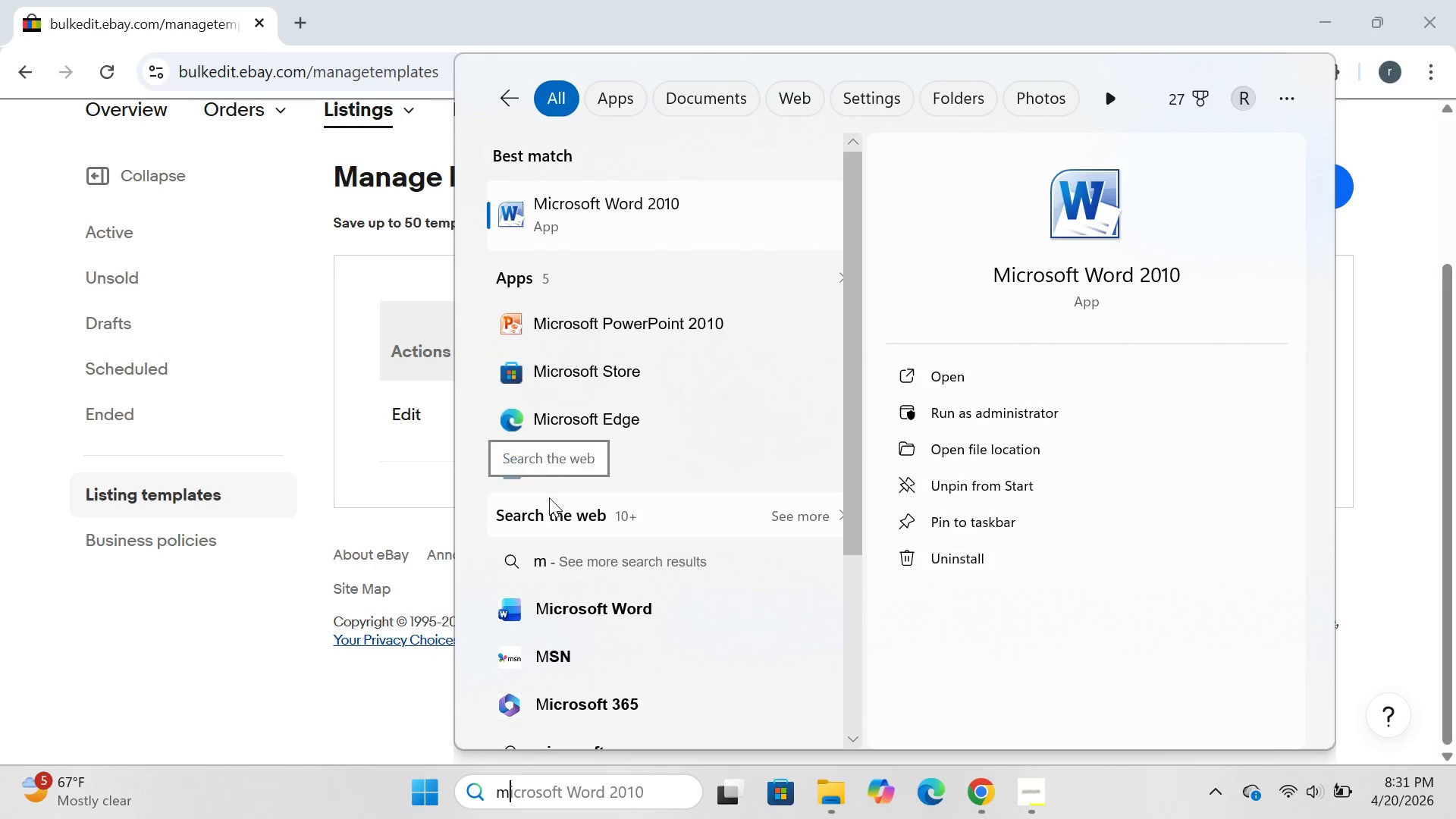 
wait(5.39)
 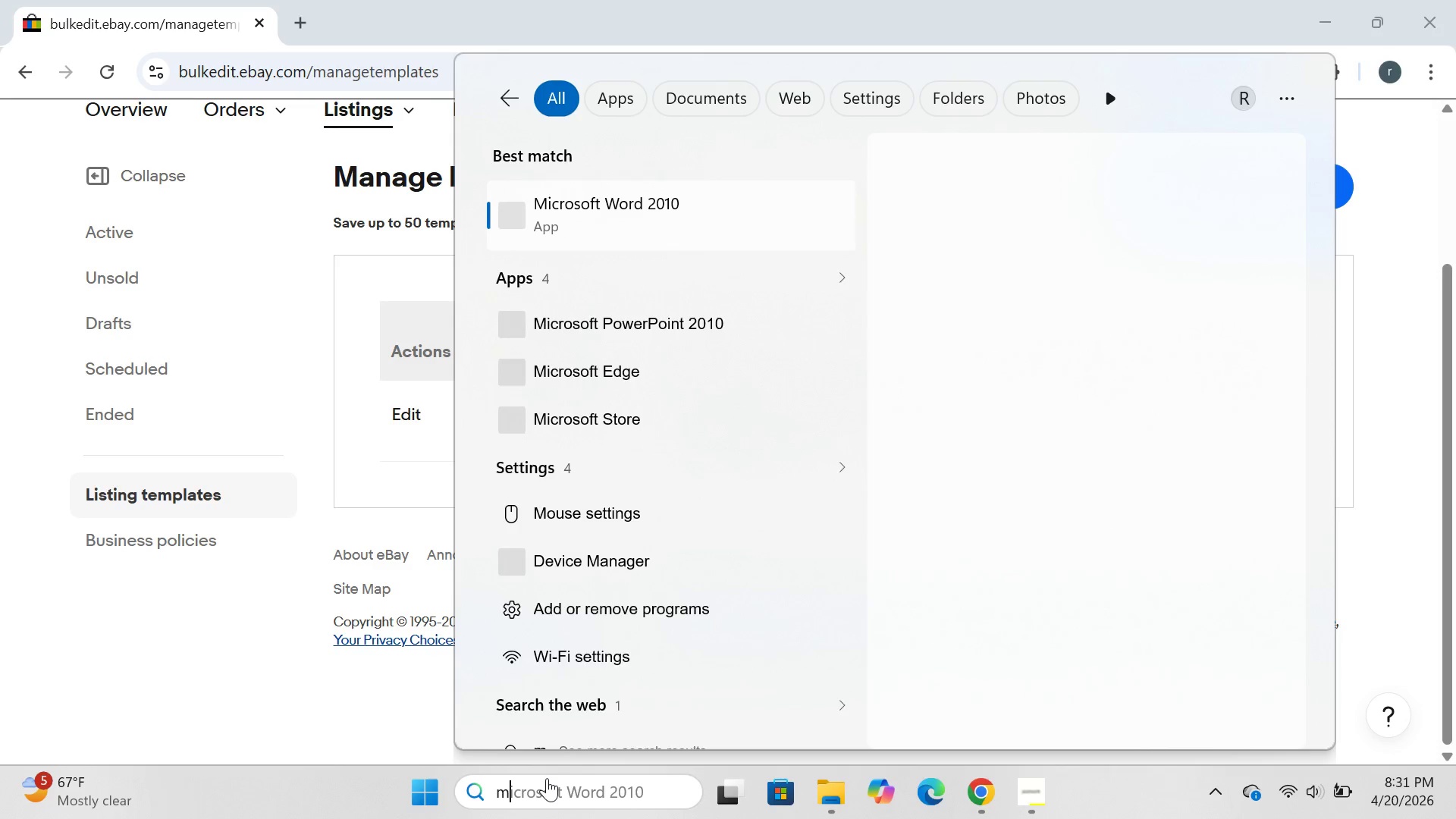 
double_click([620, 200])
 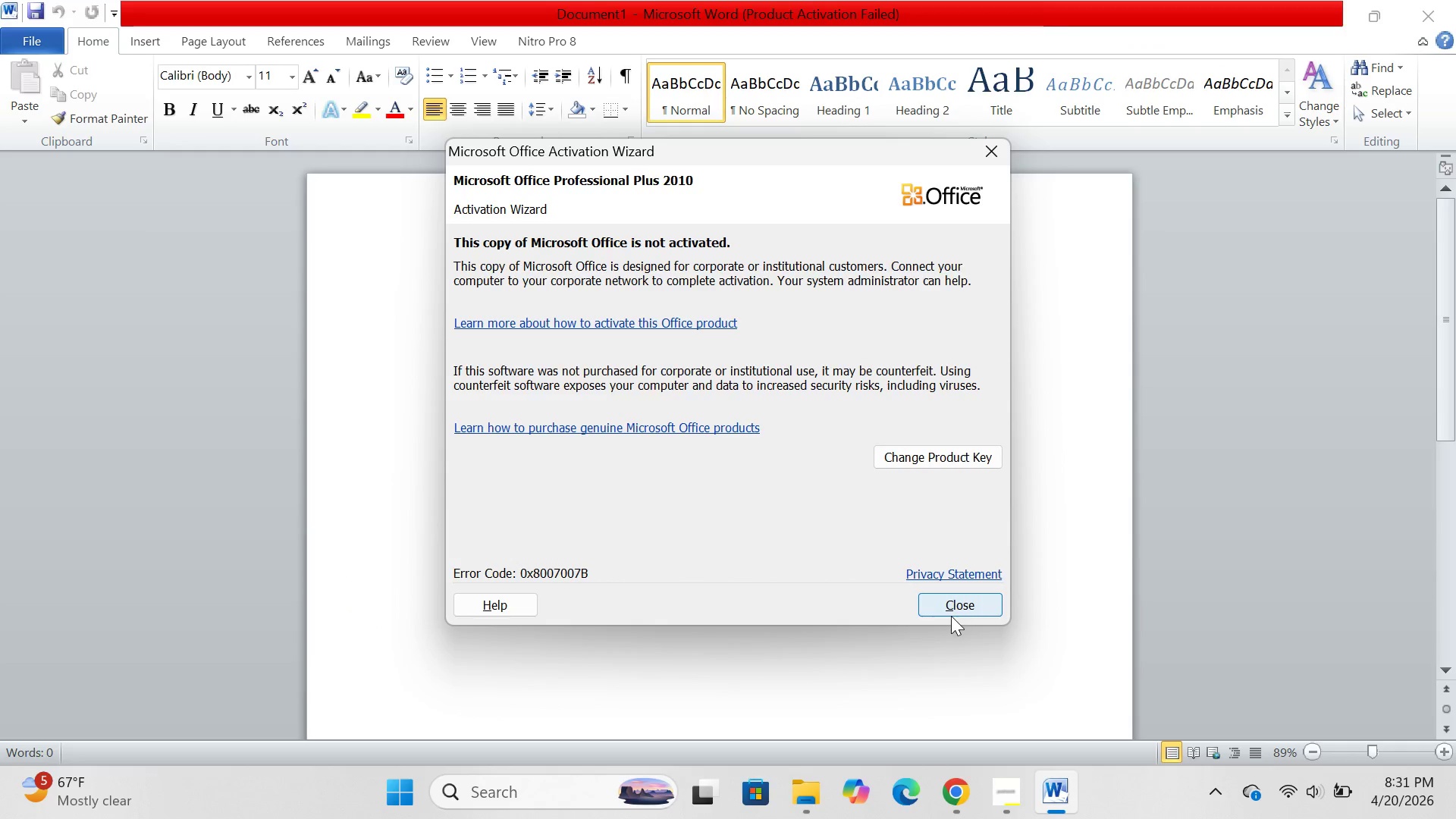 
left_click([962, 592])
 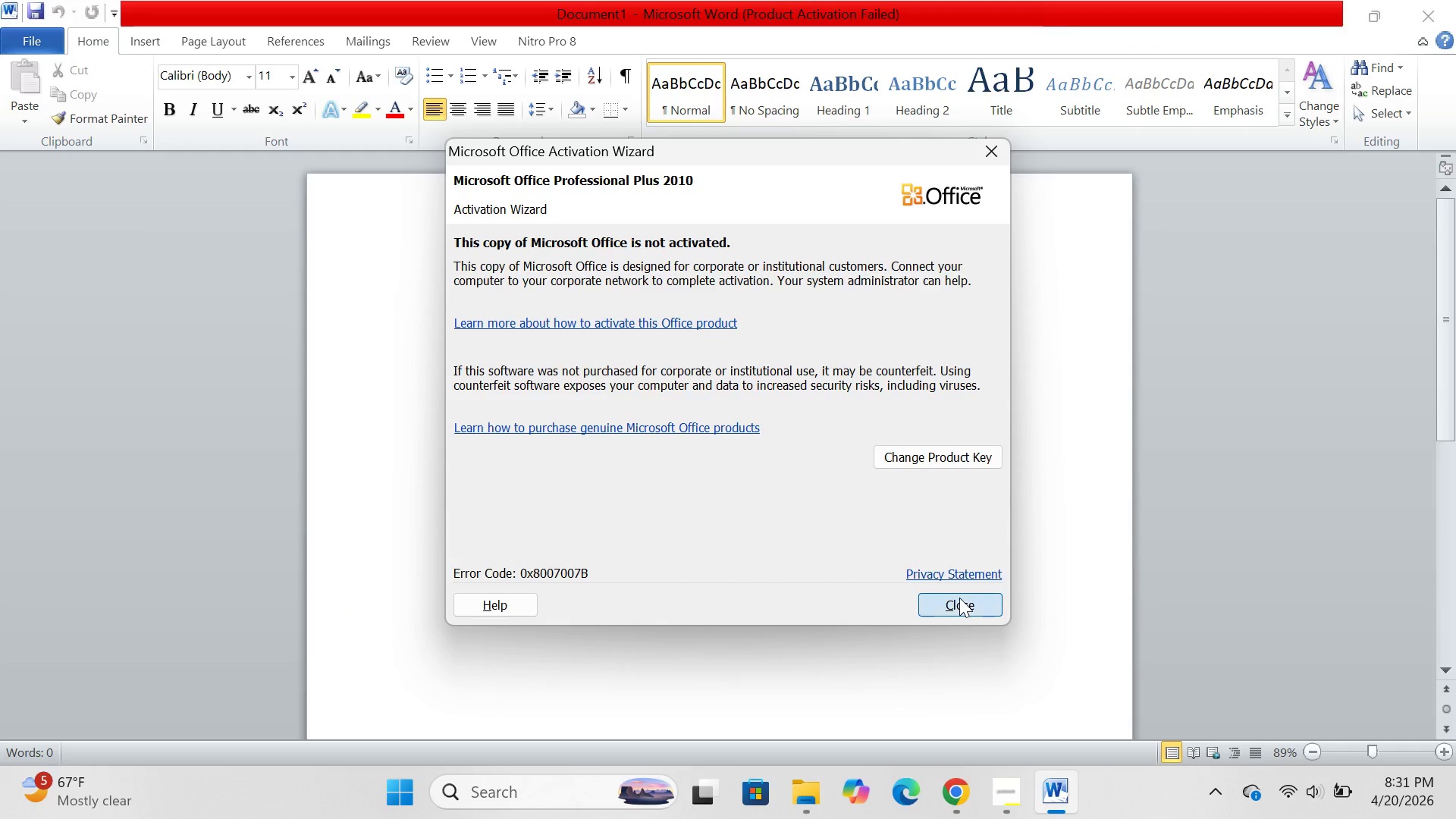 
left_click([959, 598])
 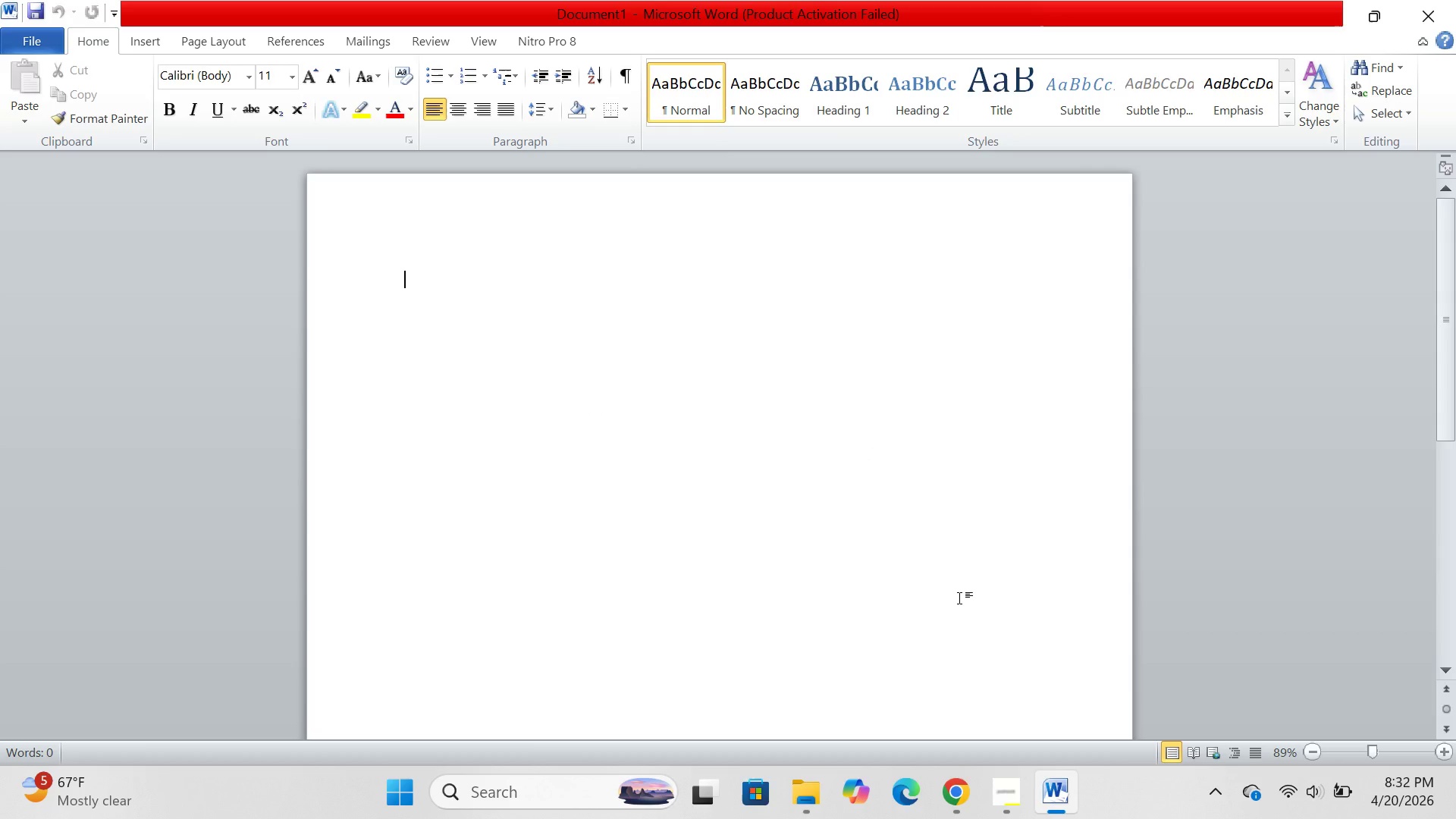 
left_click([959, 598])
 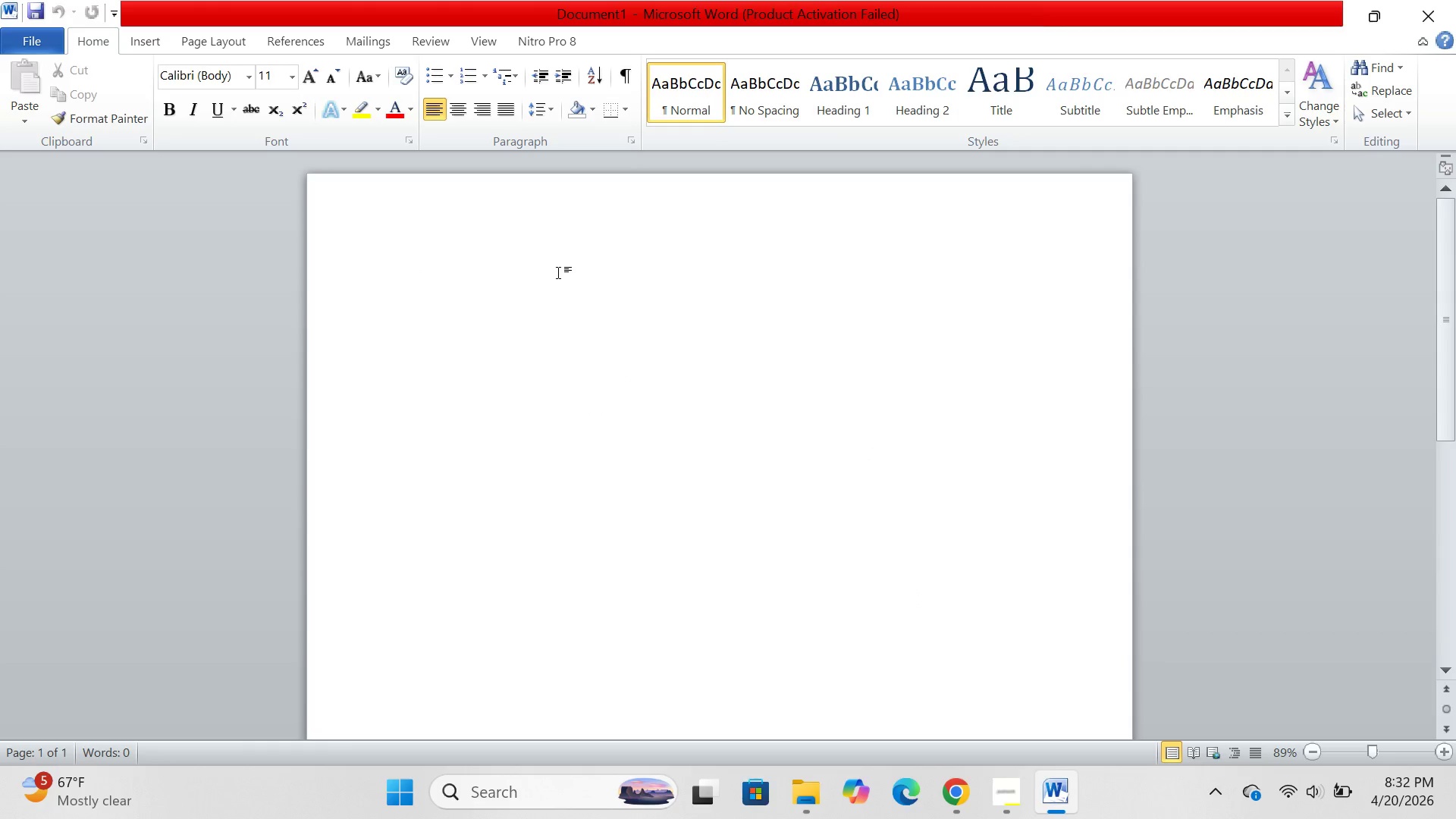 
wait(5.05)
 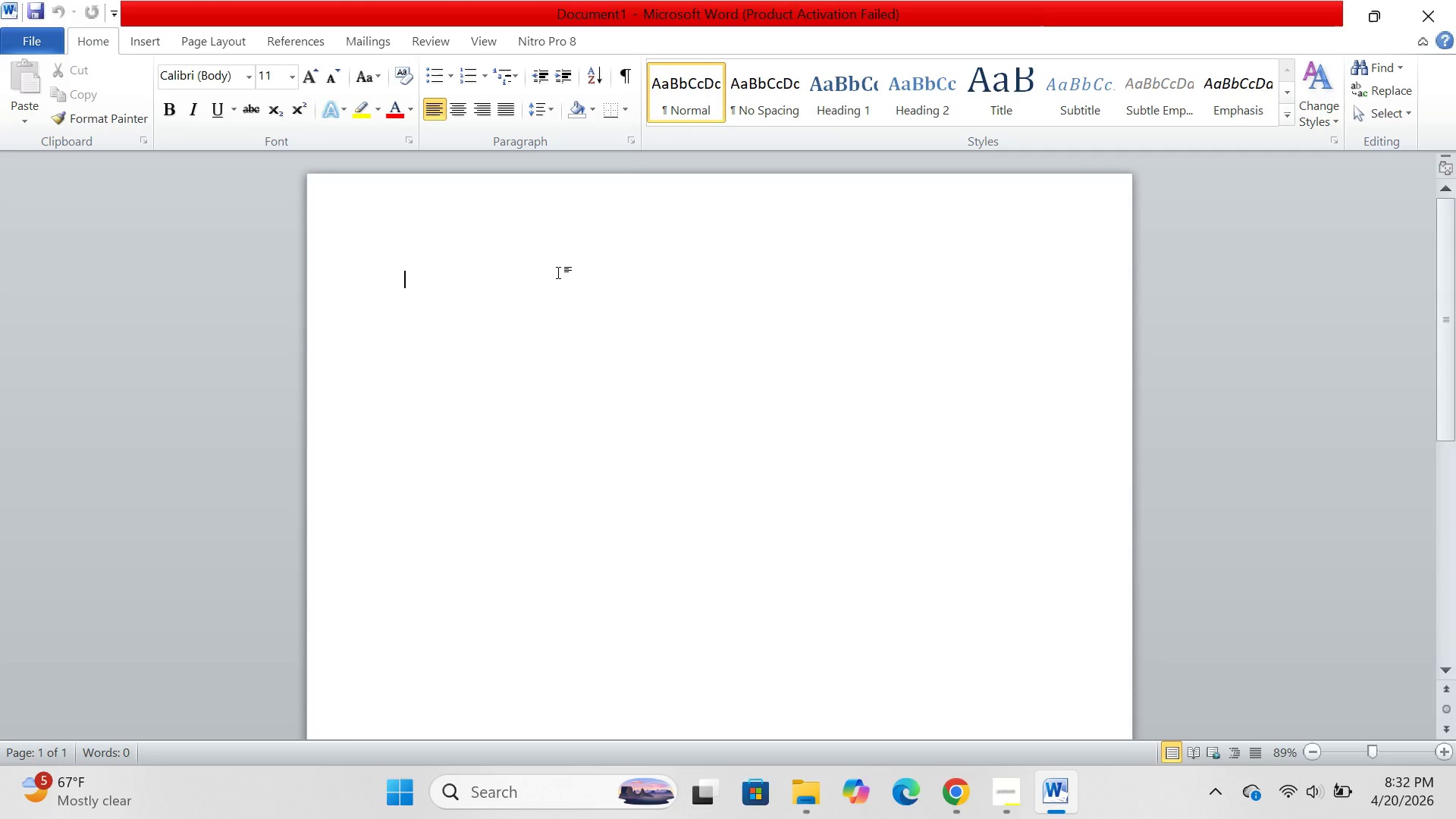 
type(to:eBay trust and safety )
 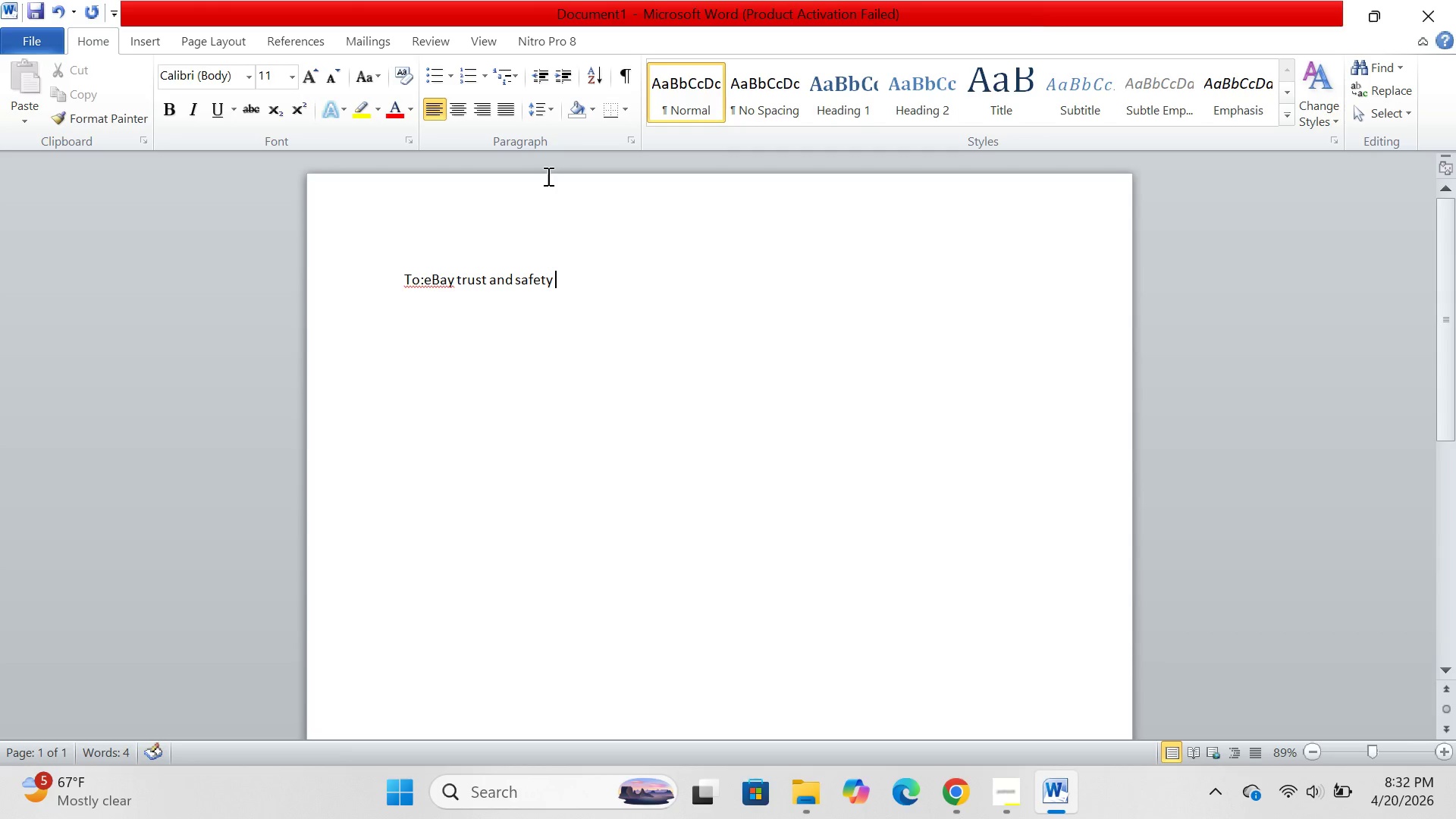 
left_click([426, 285])
 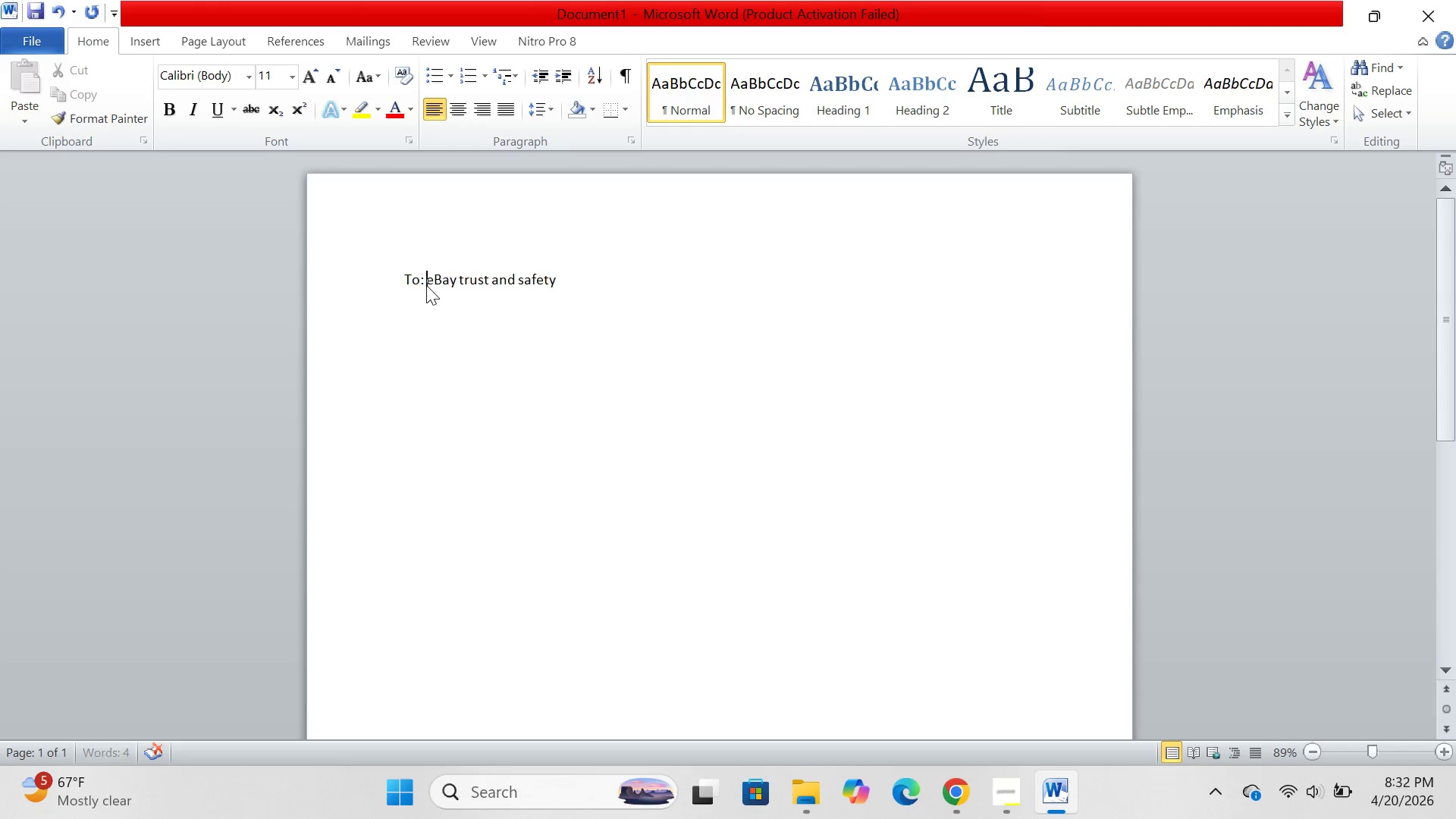 
key(Space)
 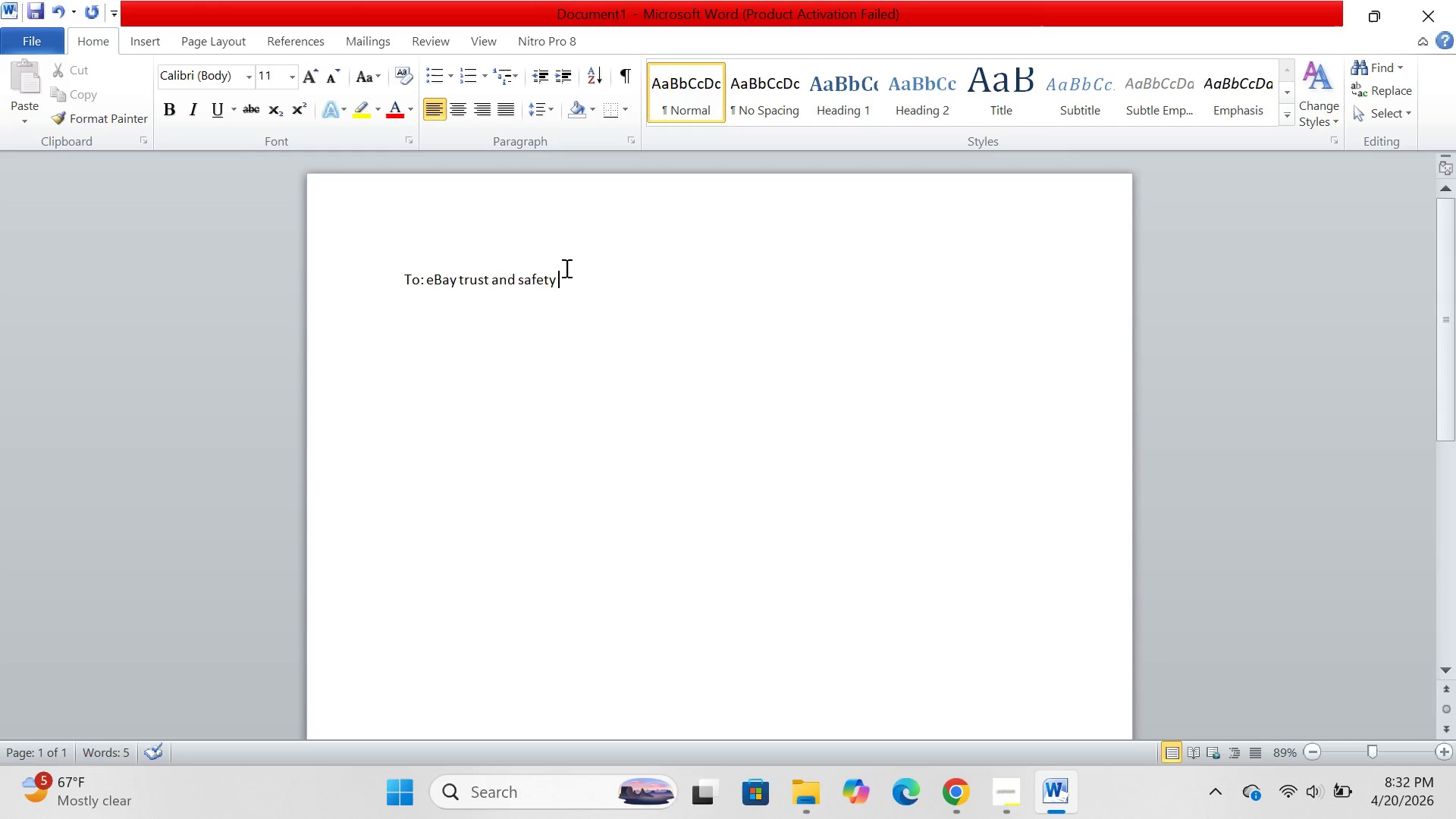 
left_click([565, 268])
 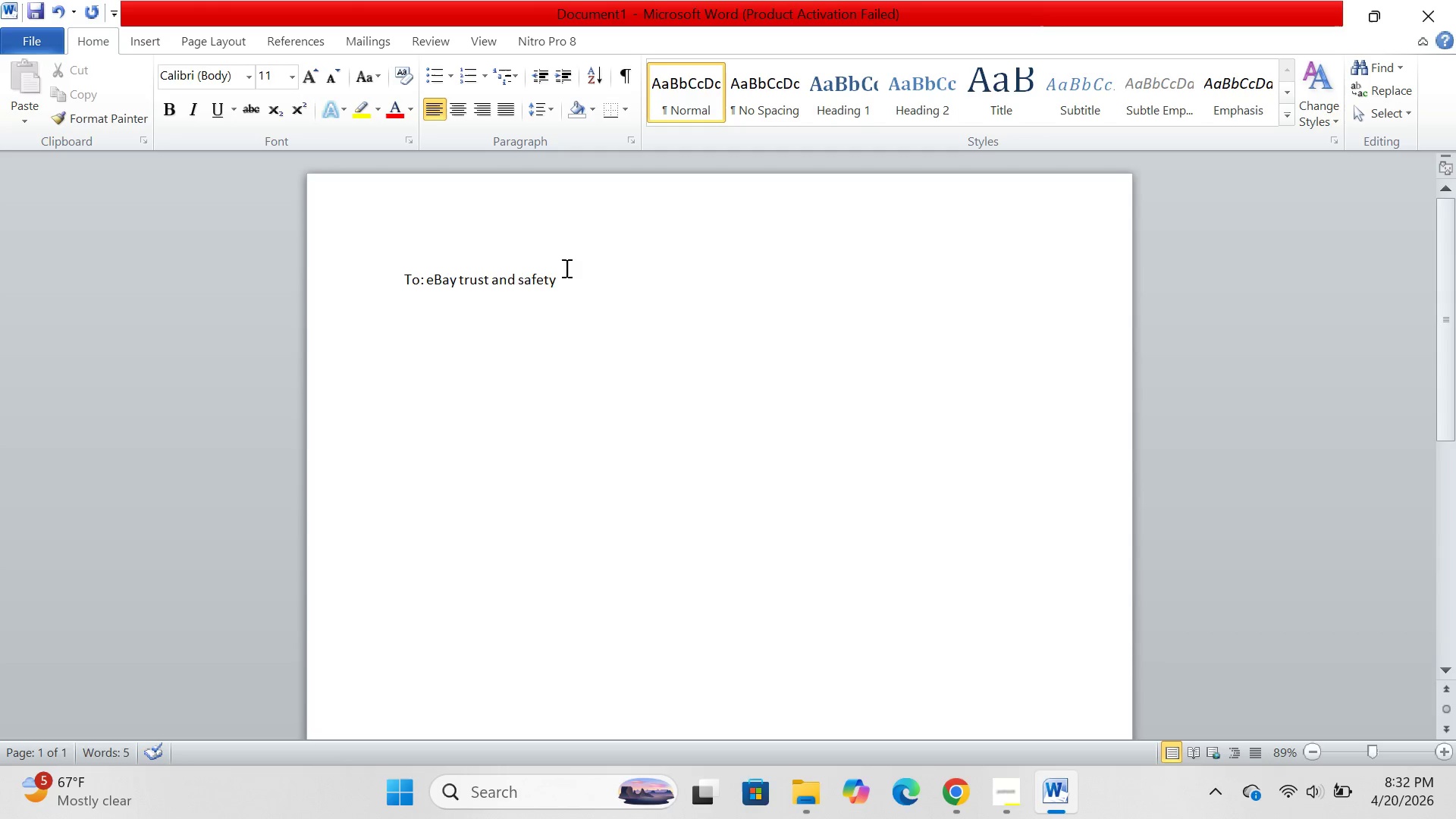 
key(Backslash)
 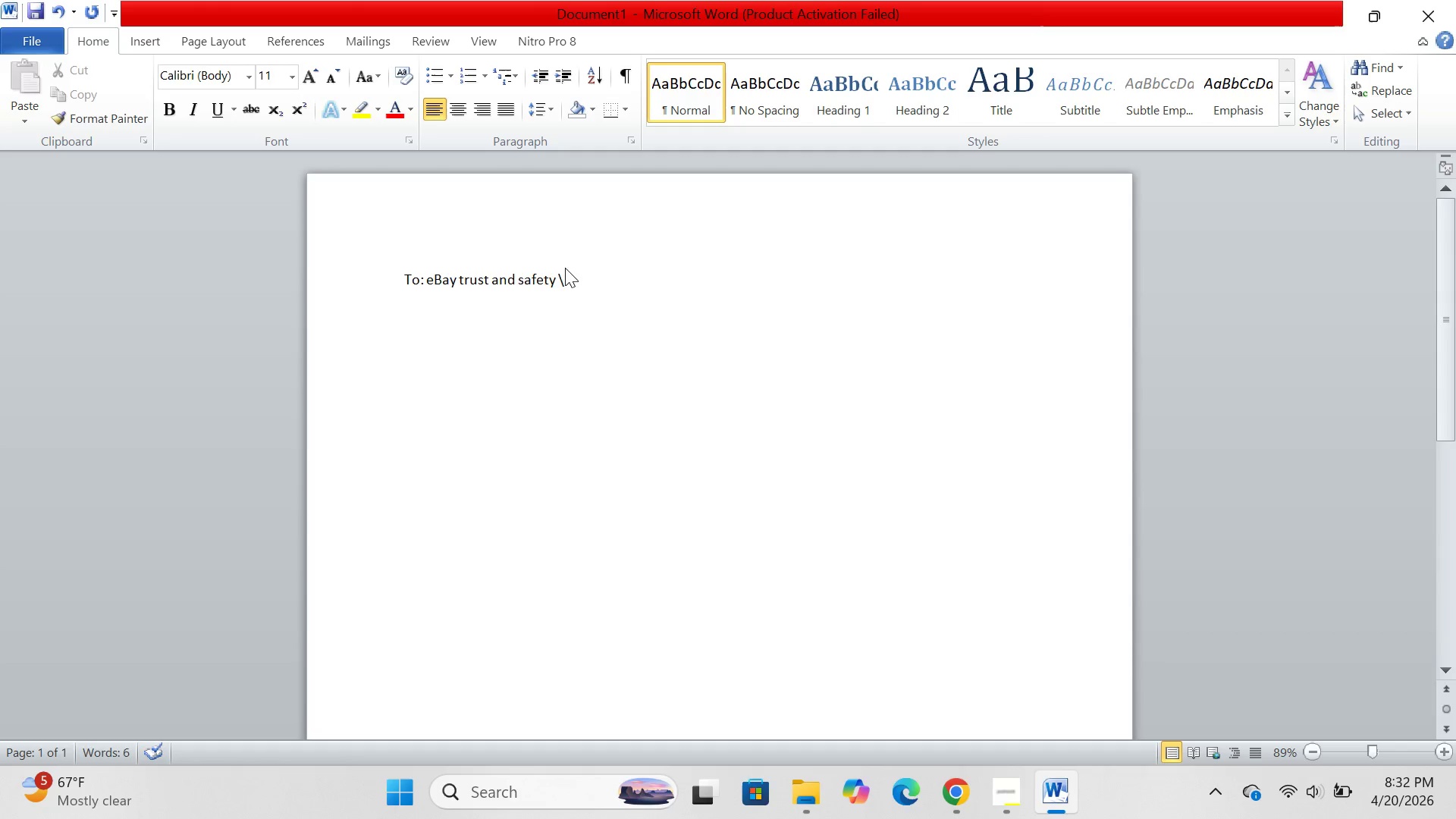 
key(Backspace)
 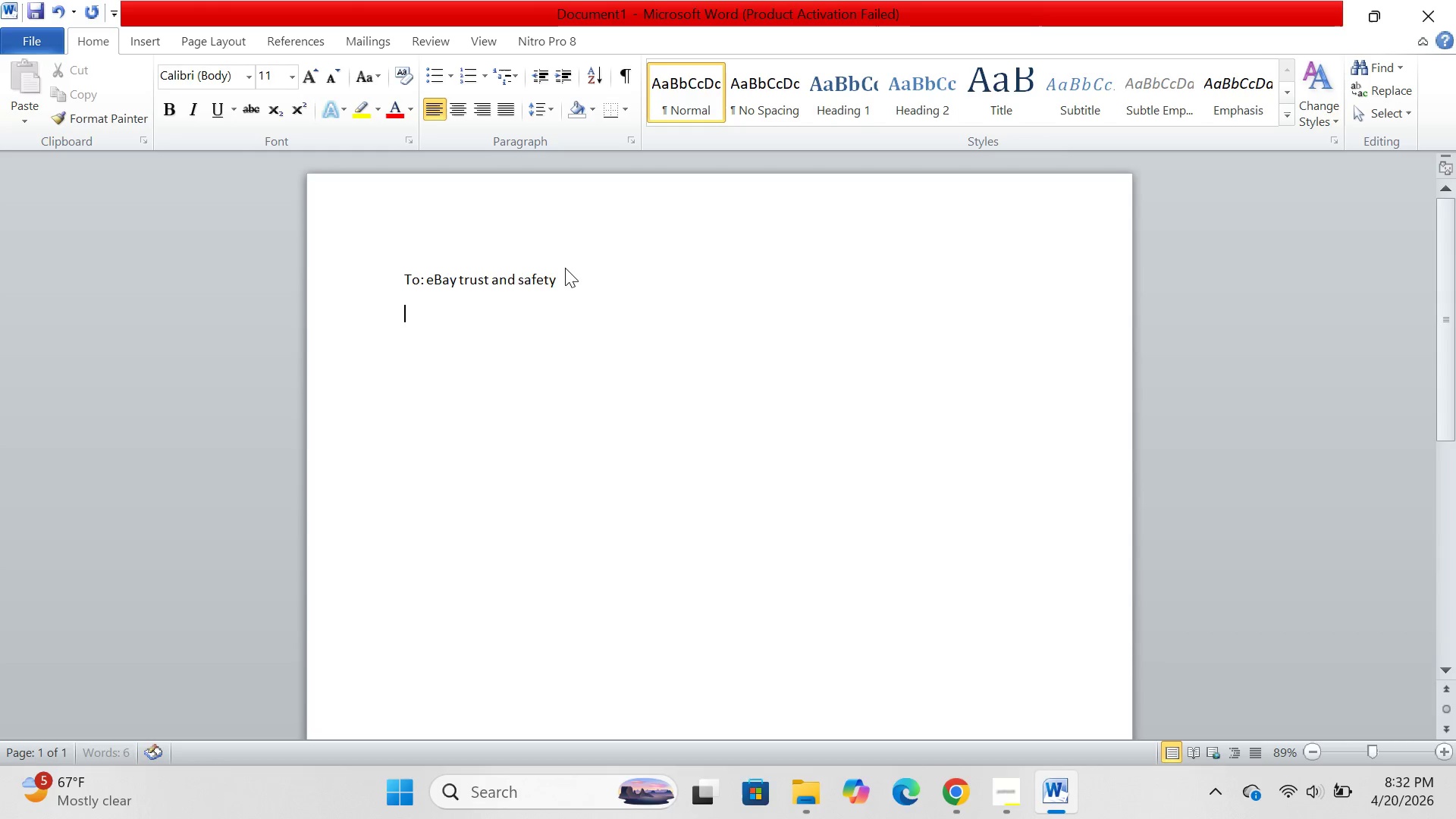 
key(Enter)
 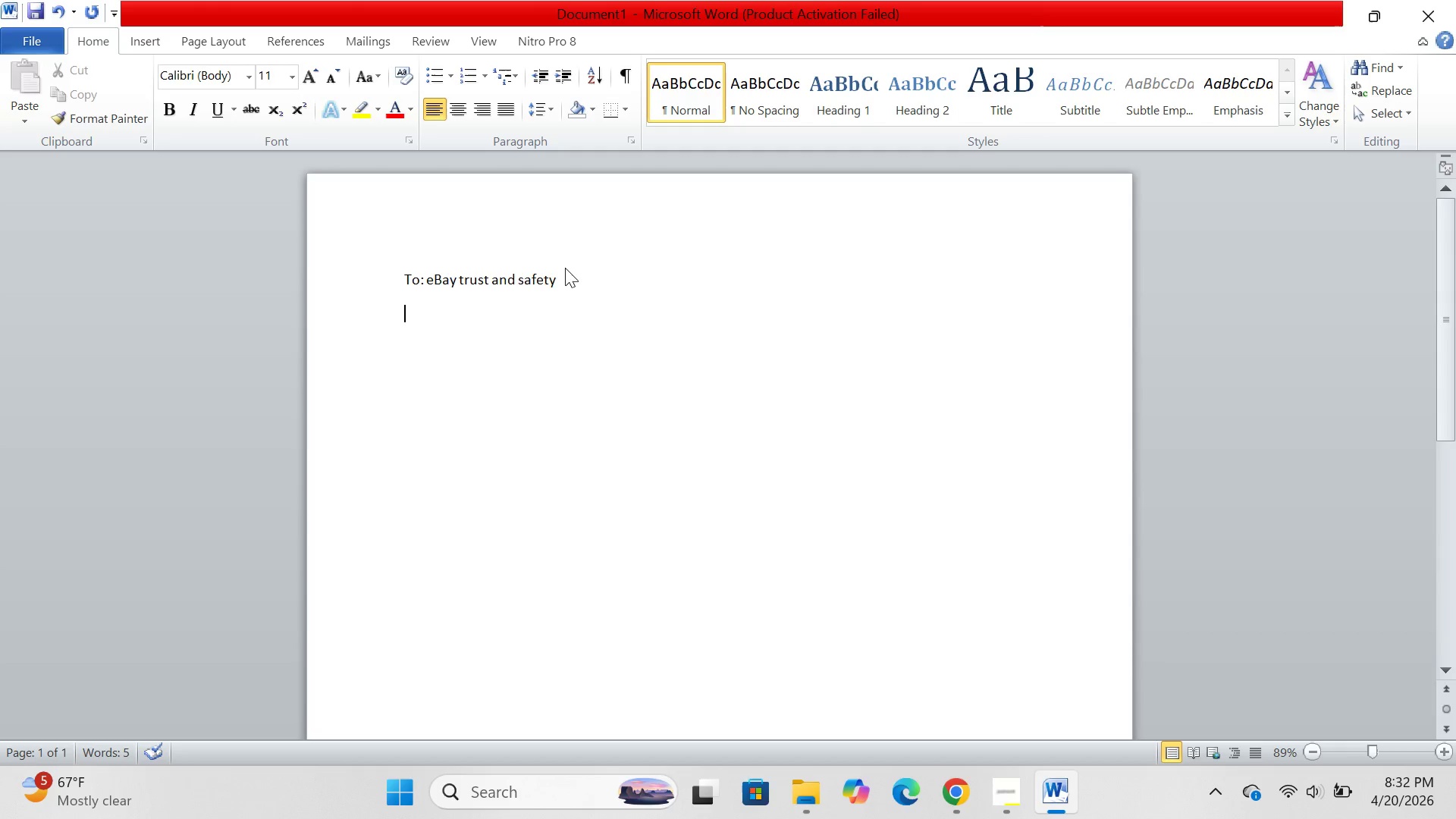 
type(ubject: a)
key(Backspace)
type(Appeal  of medical device policy violation )
 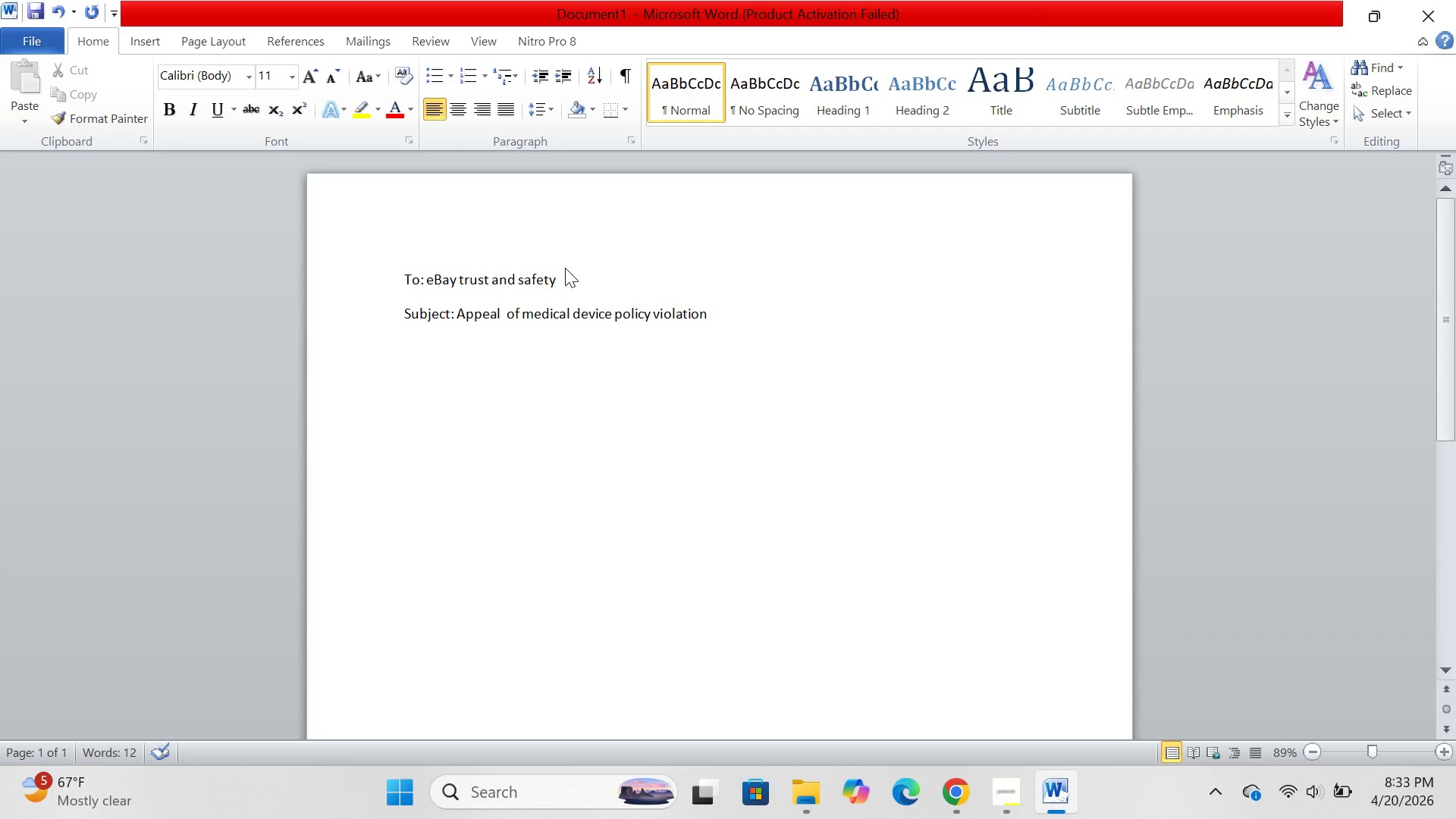 
hold_key(key=S, duration=0.31)
 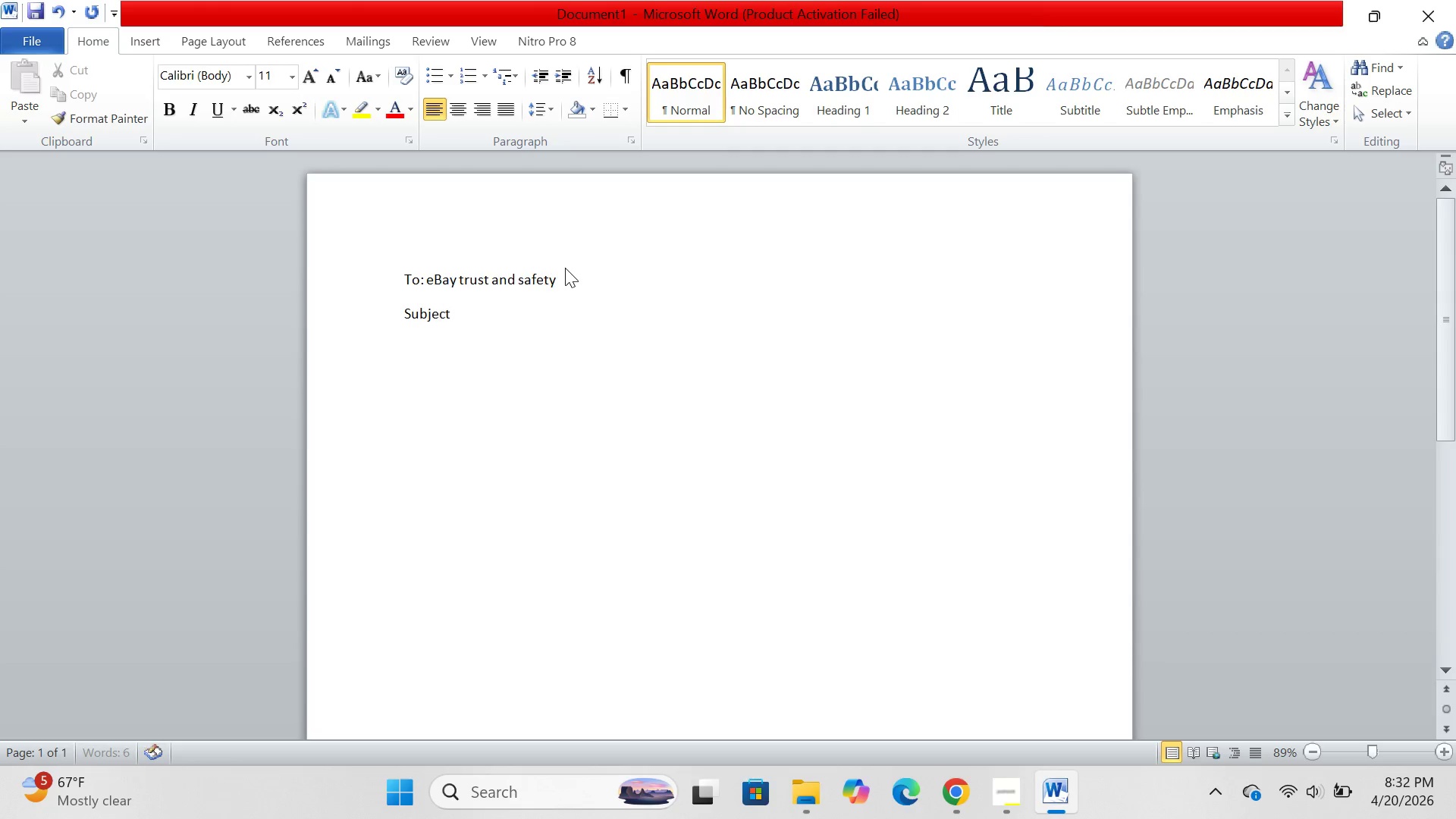 
wait(30.52)
 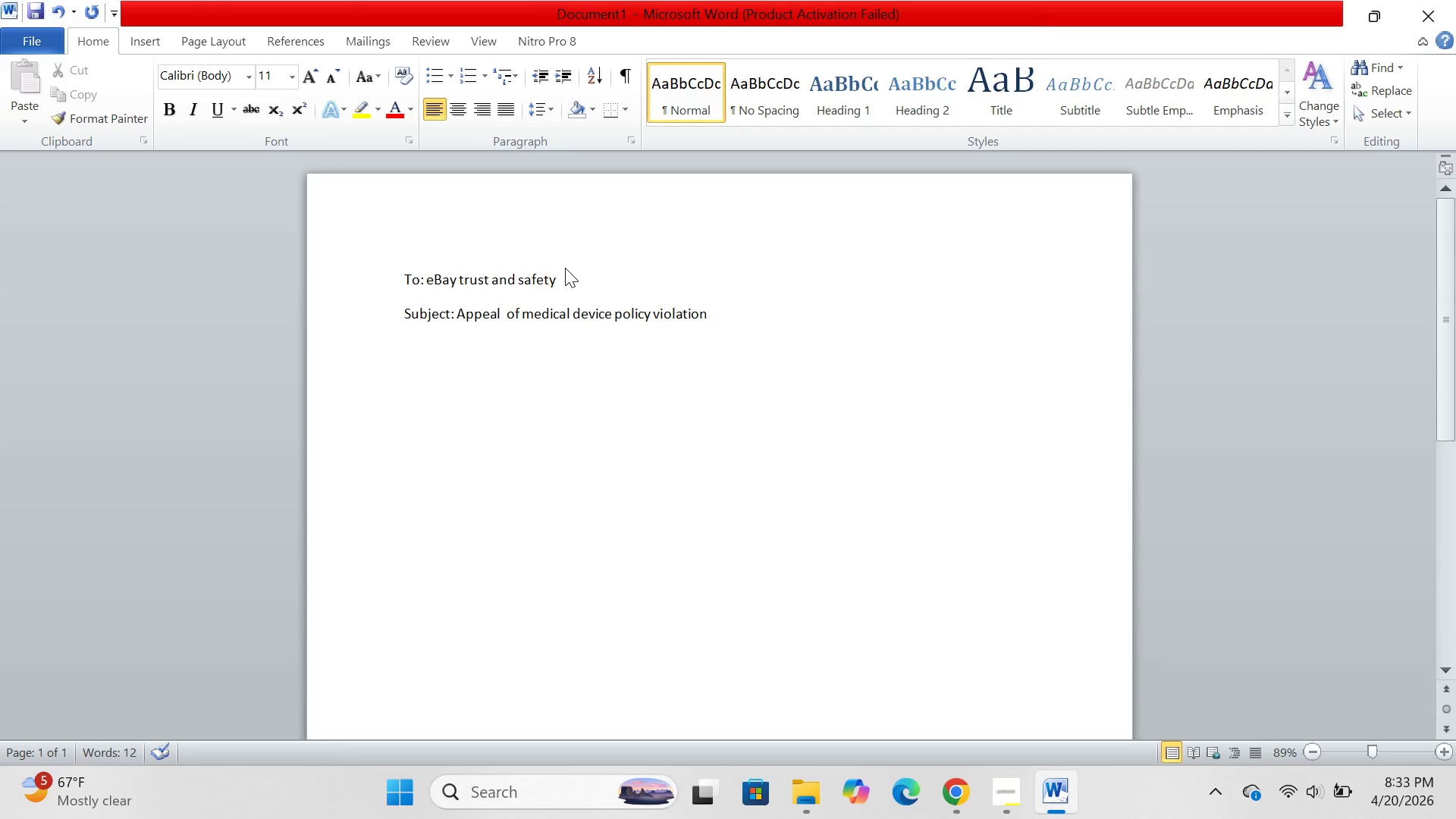 
type(- listing)
 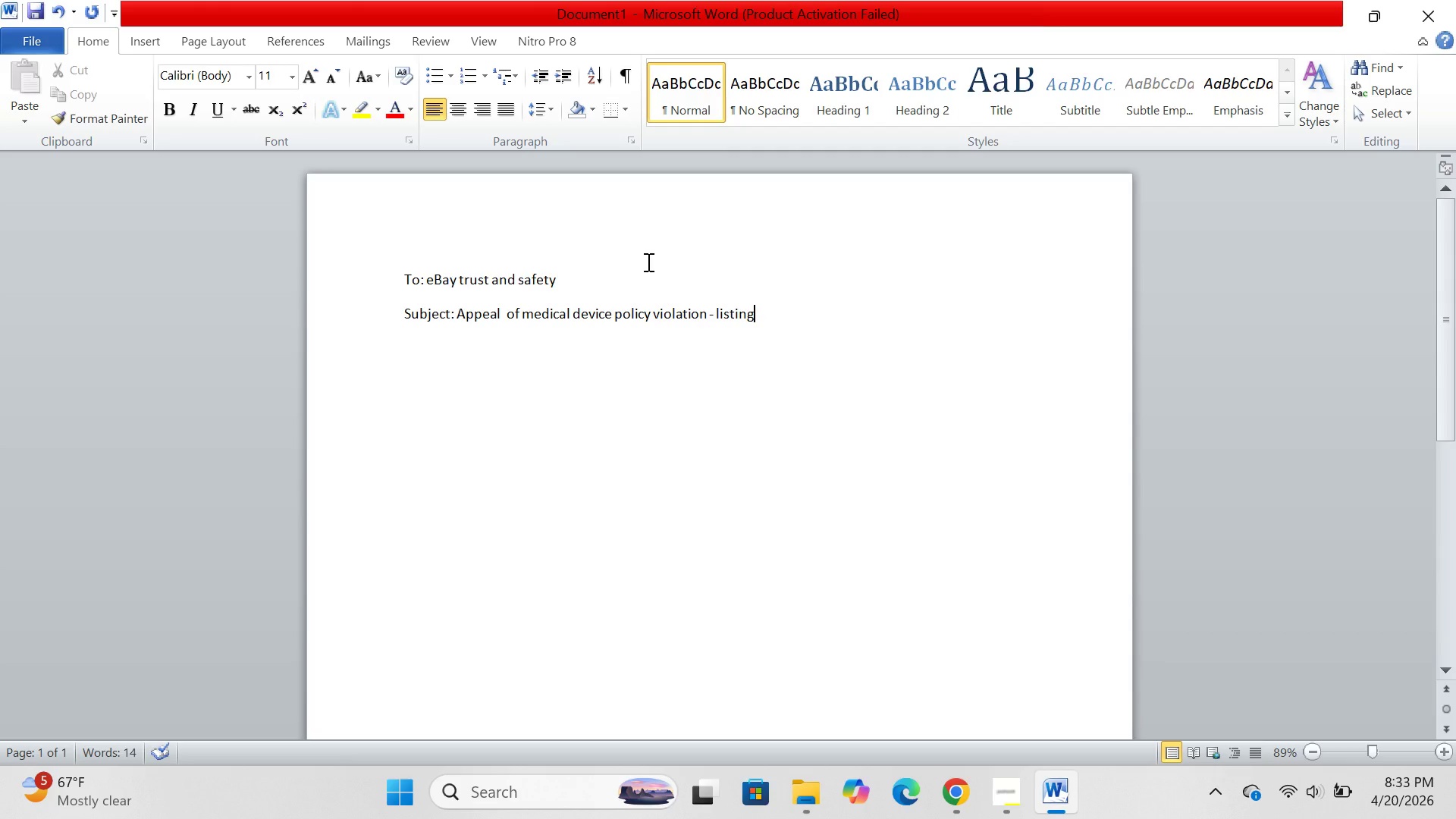 
key(Space)
 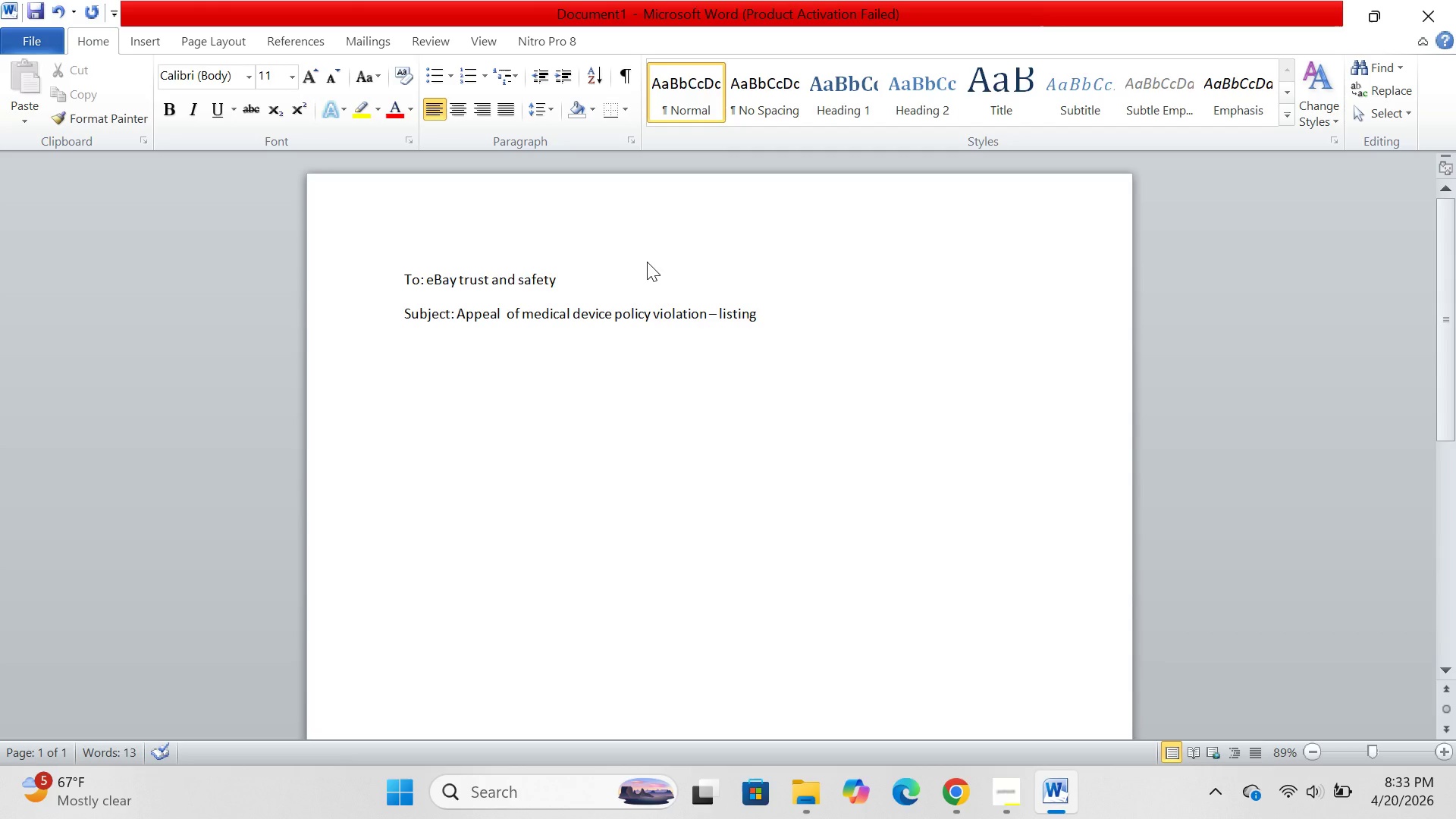 
key(Shift+2)
 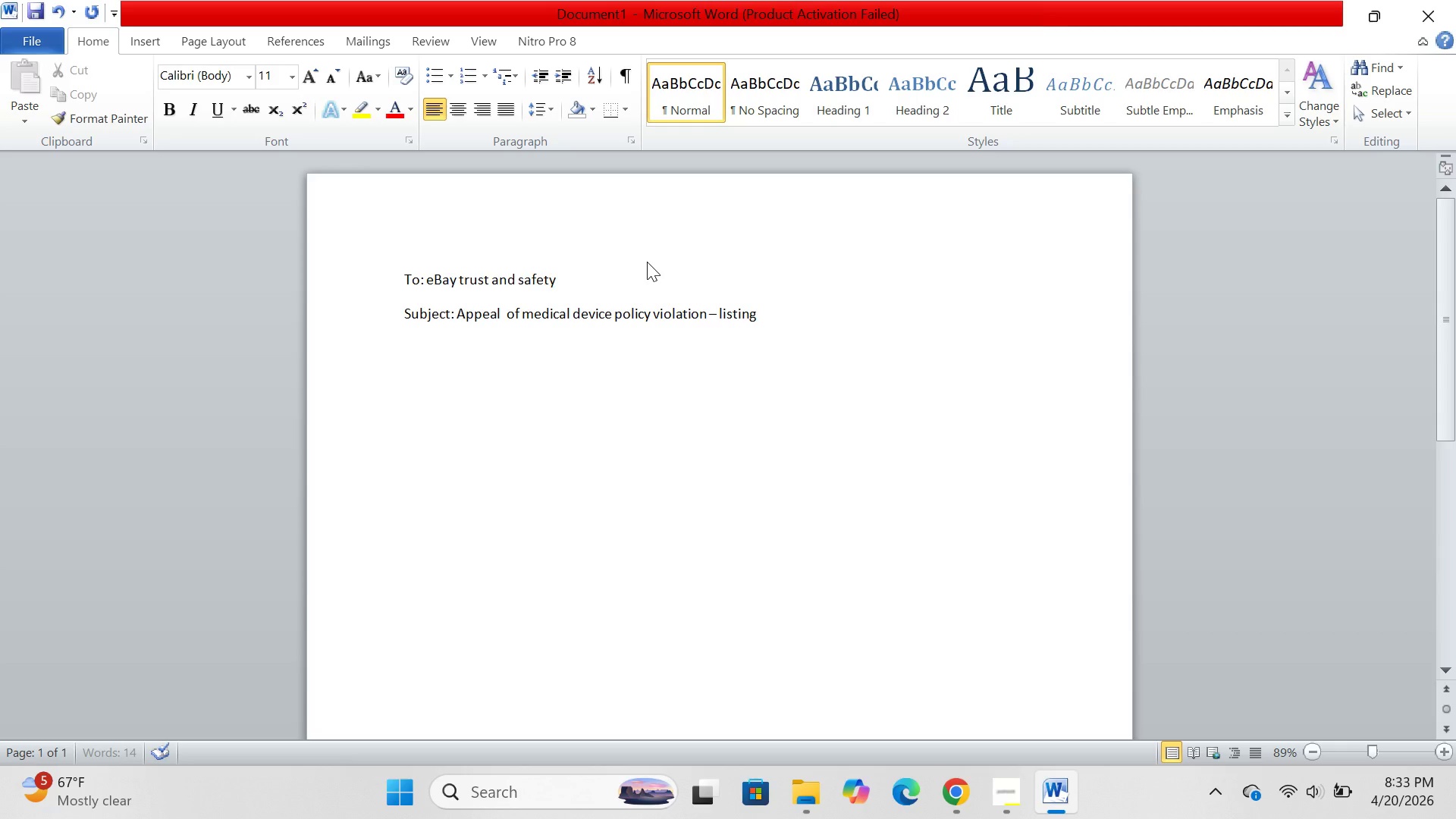 
key(Backspace)
 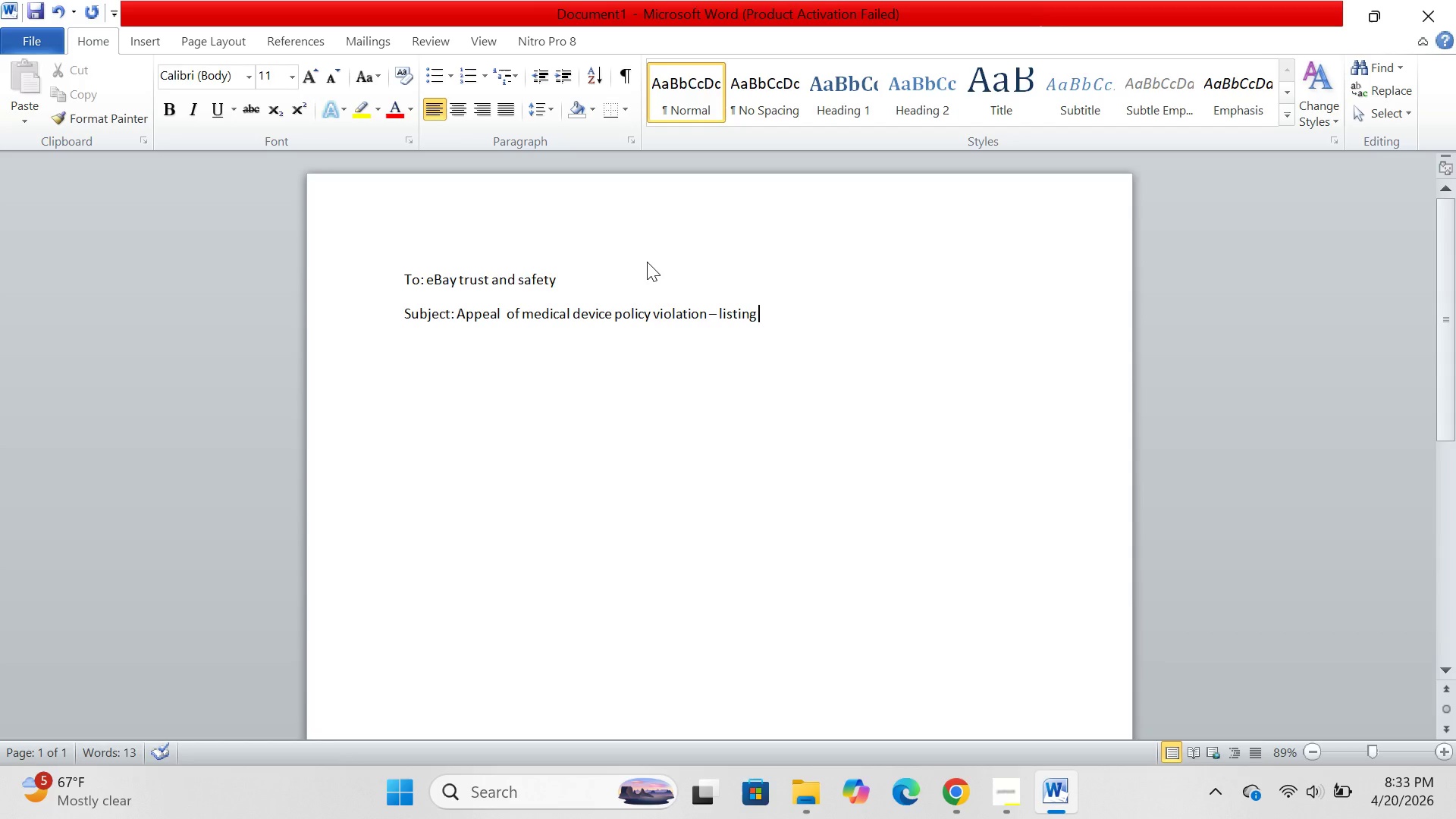 
key(Shift+1)
 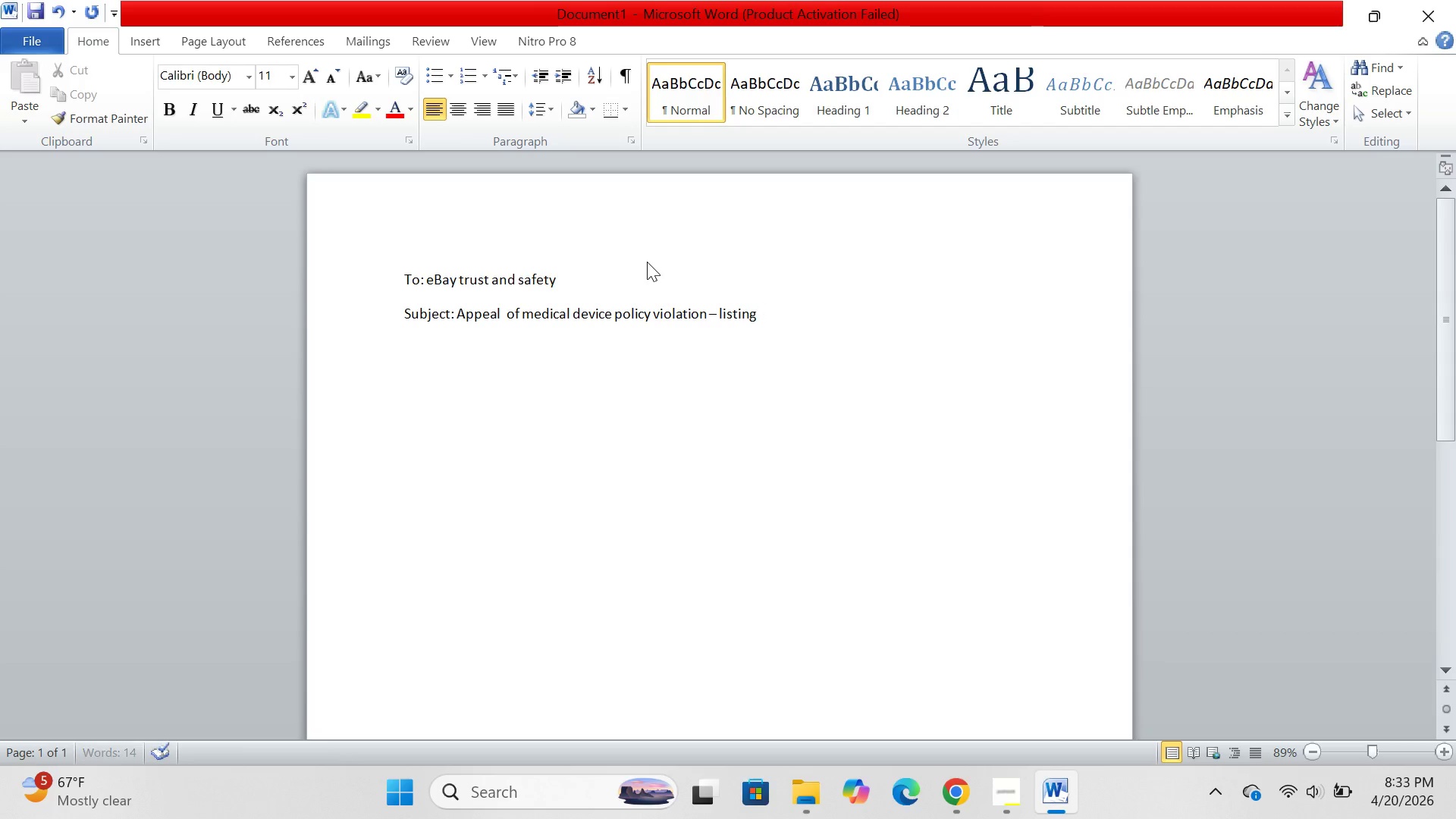 
key(Backspace)
 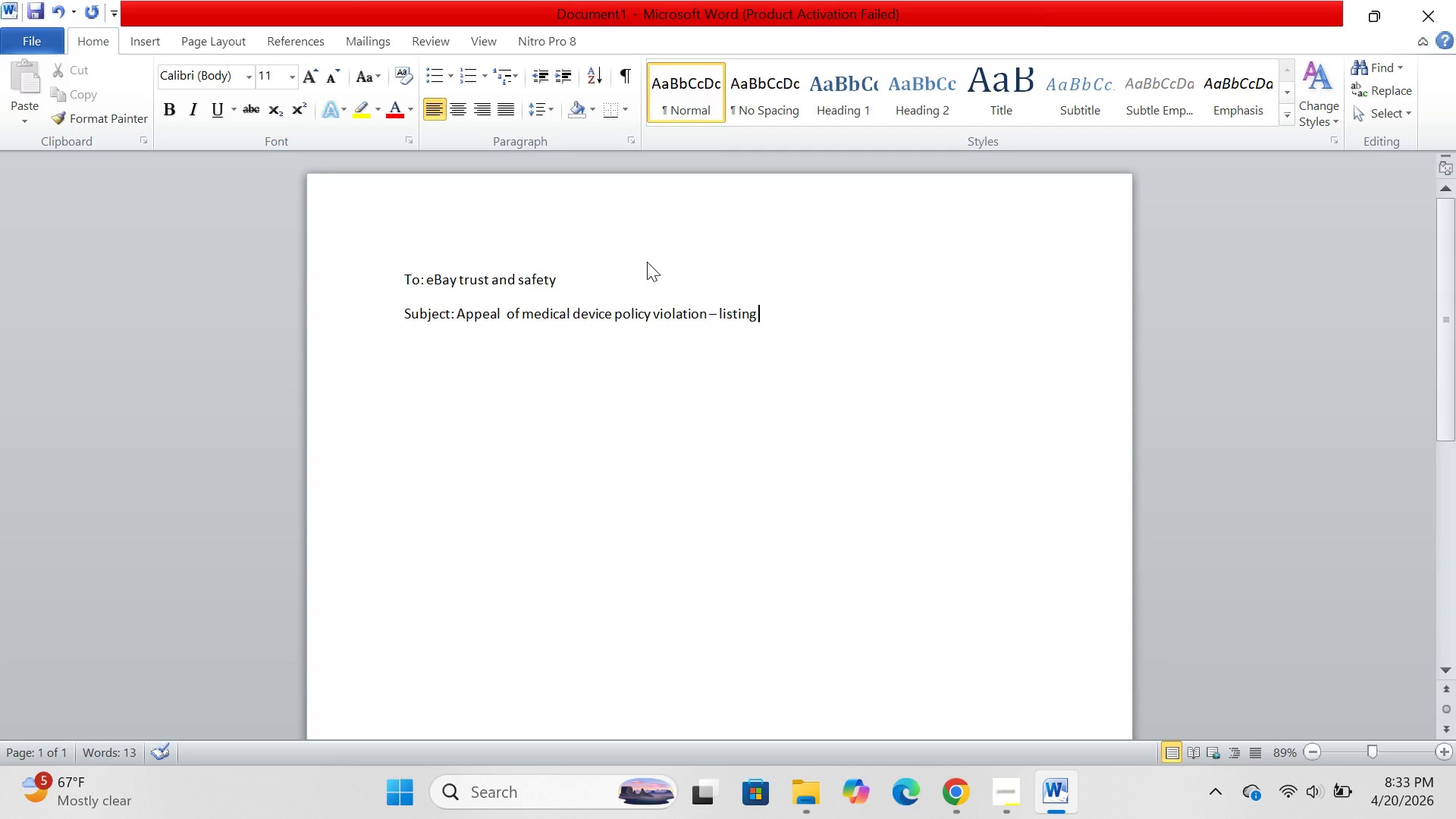 
key(Shift+3)
 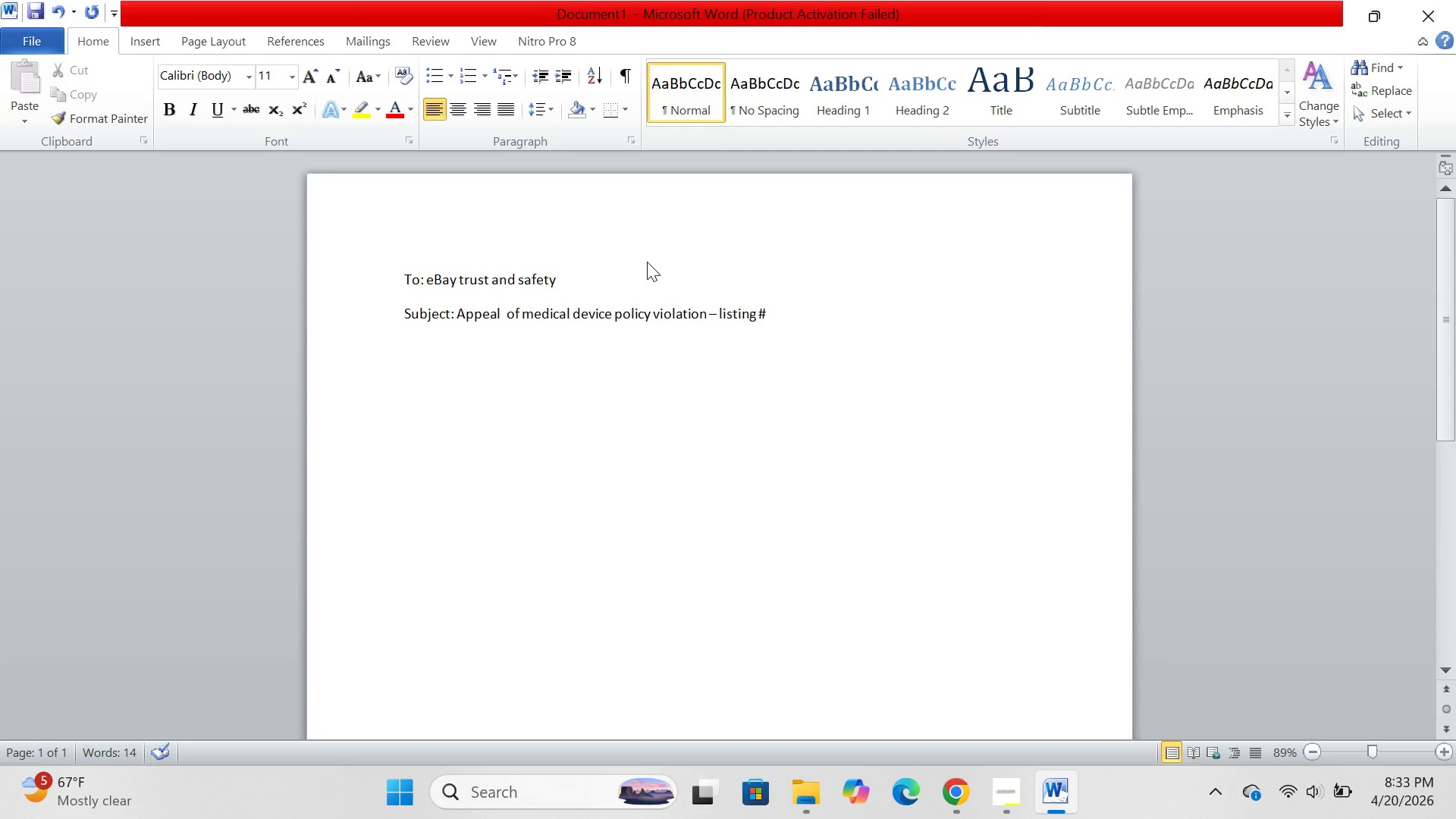 
wait(5.05)
 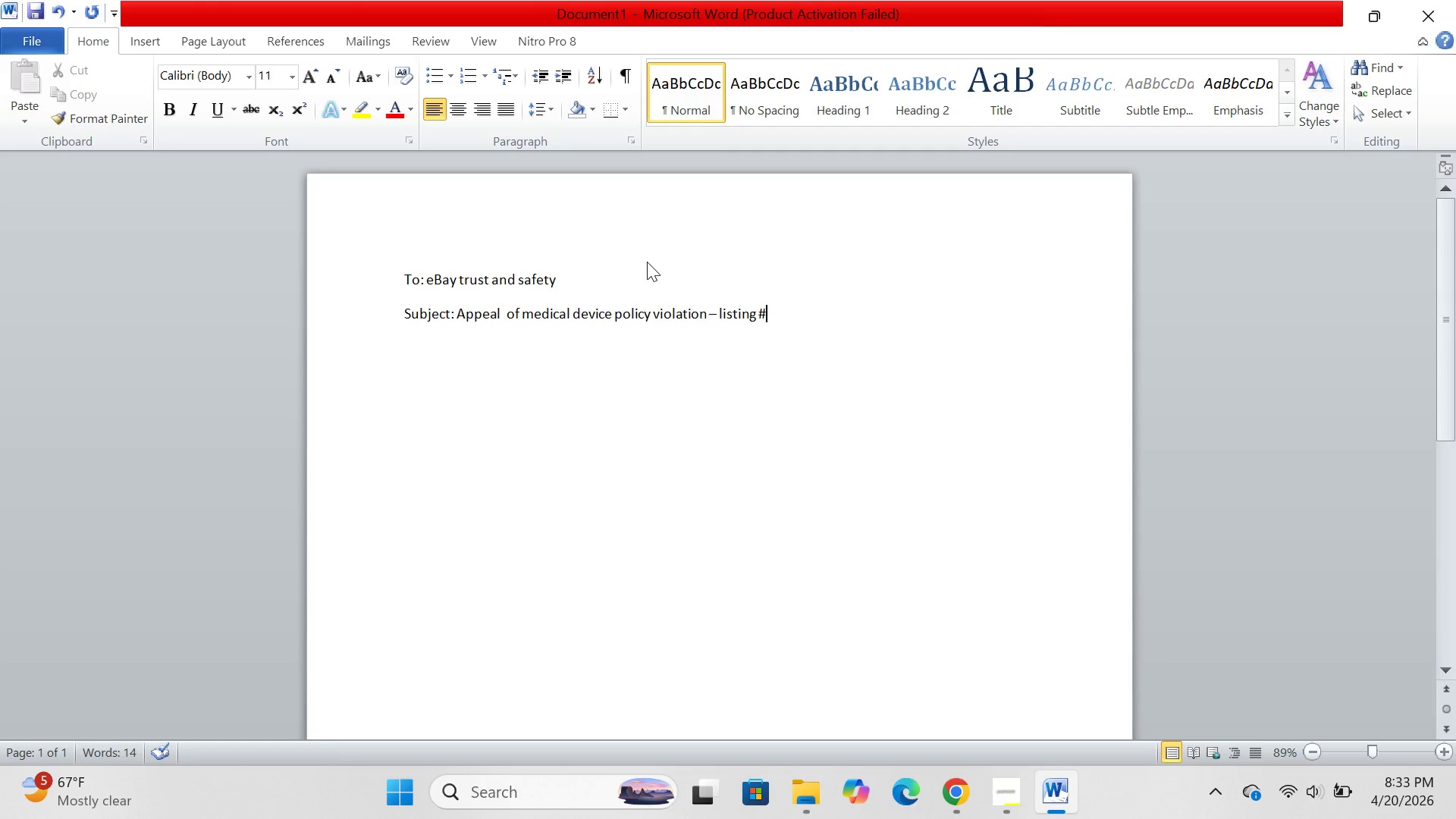 
key(Enter)
 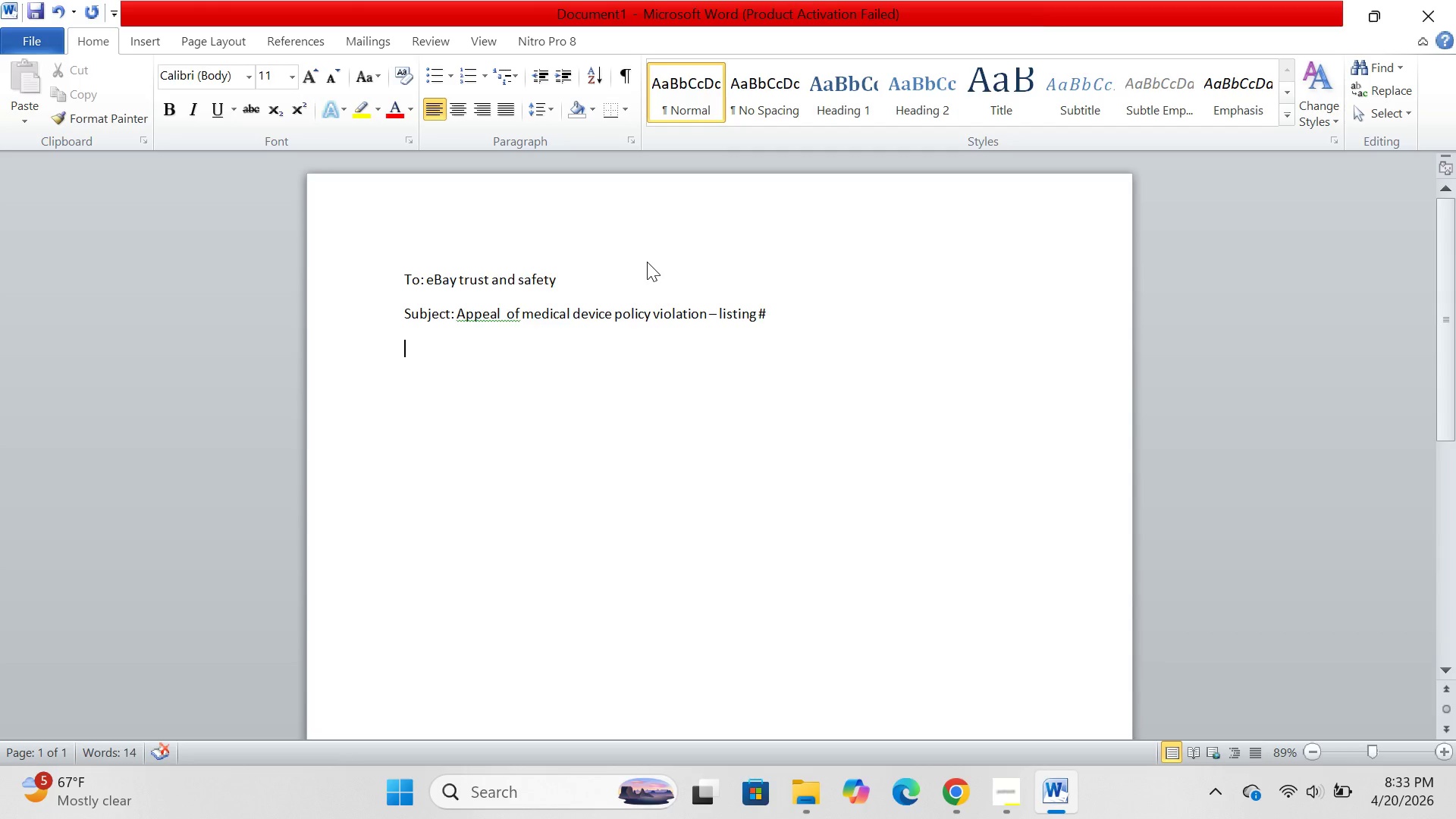 
type(date)
 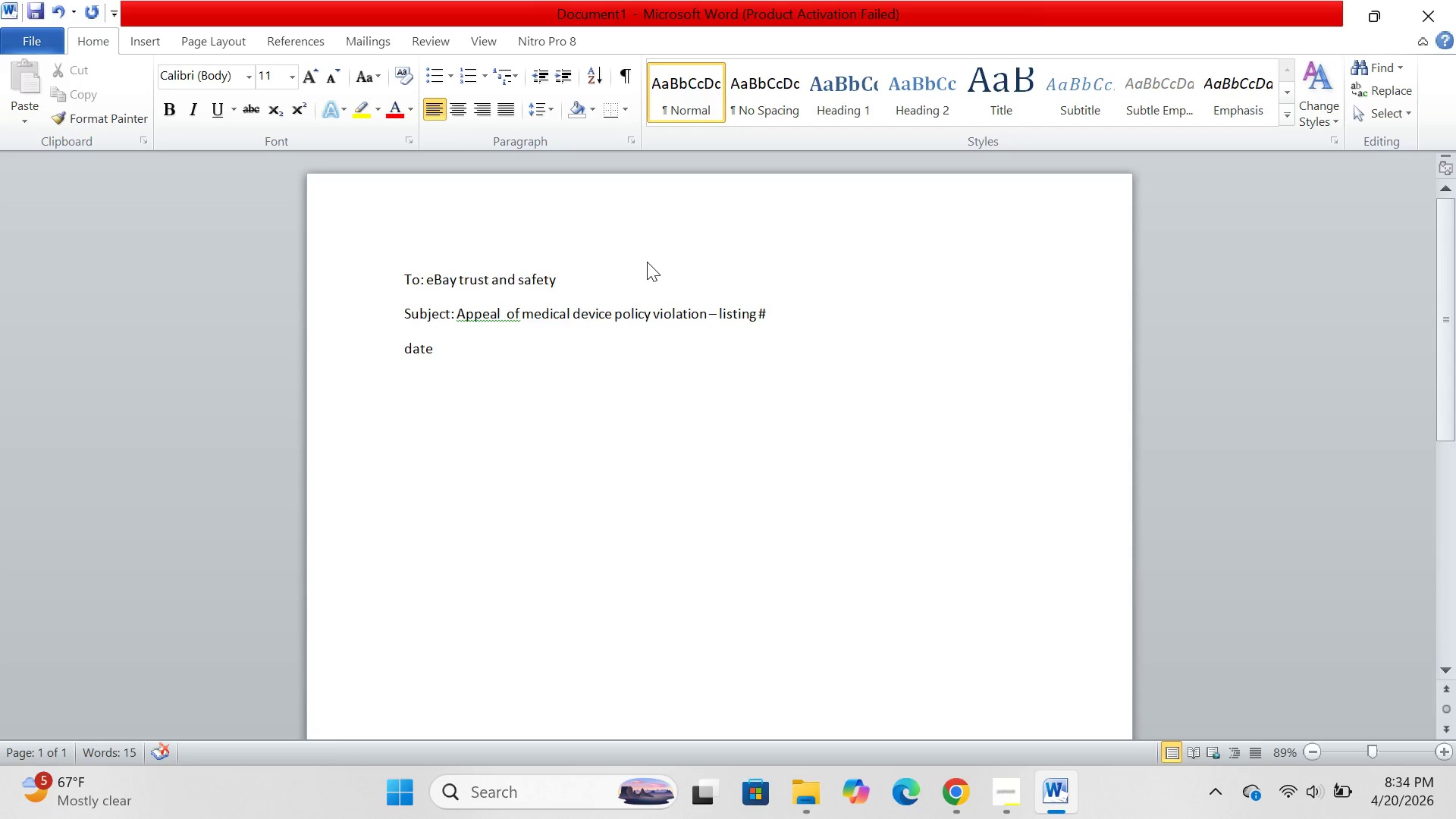 
wait(18.44)
 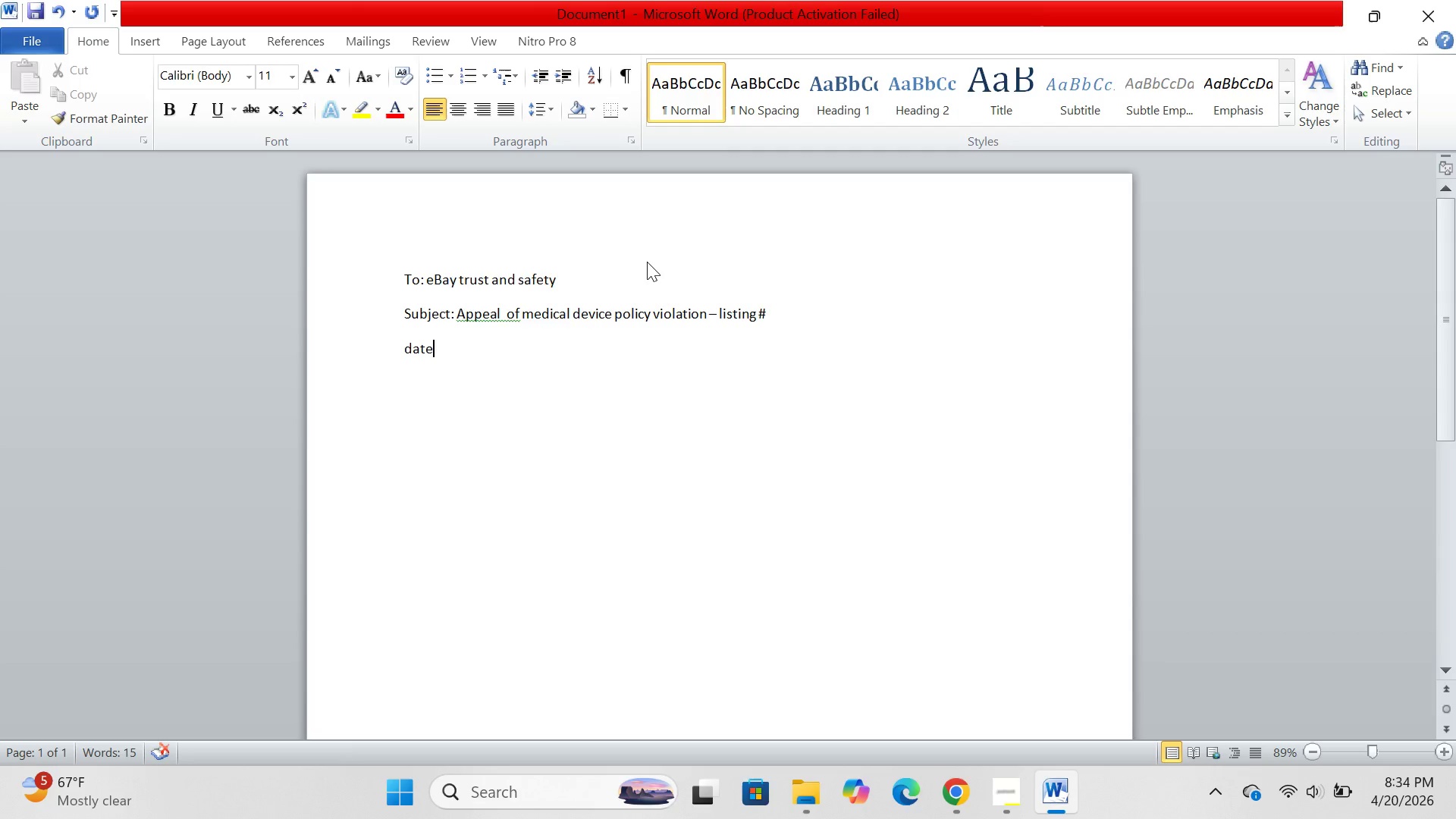 
type(:ap)
 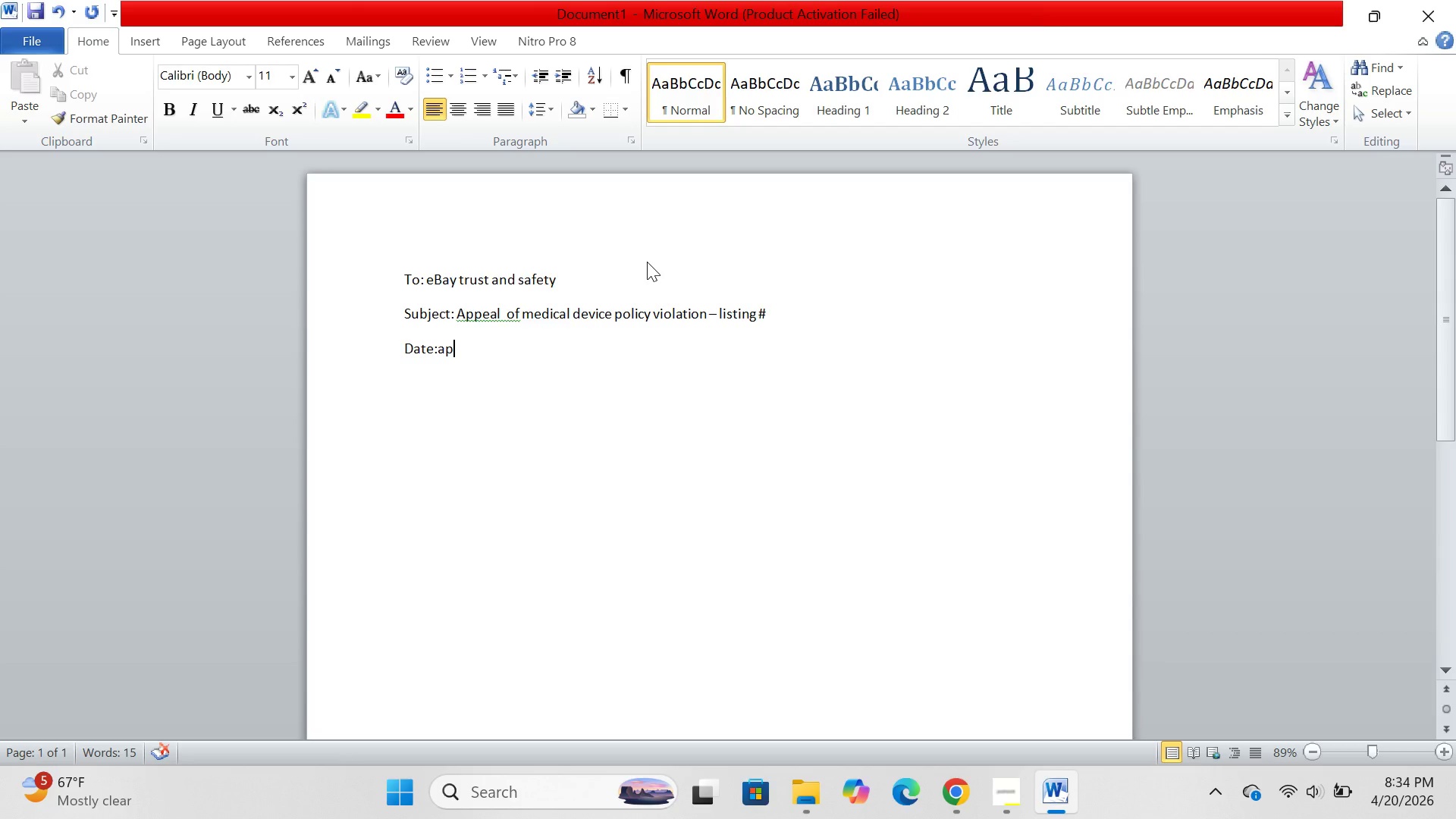 
wait(9.78)
 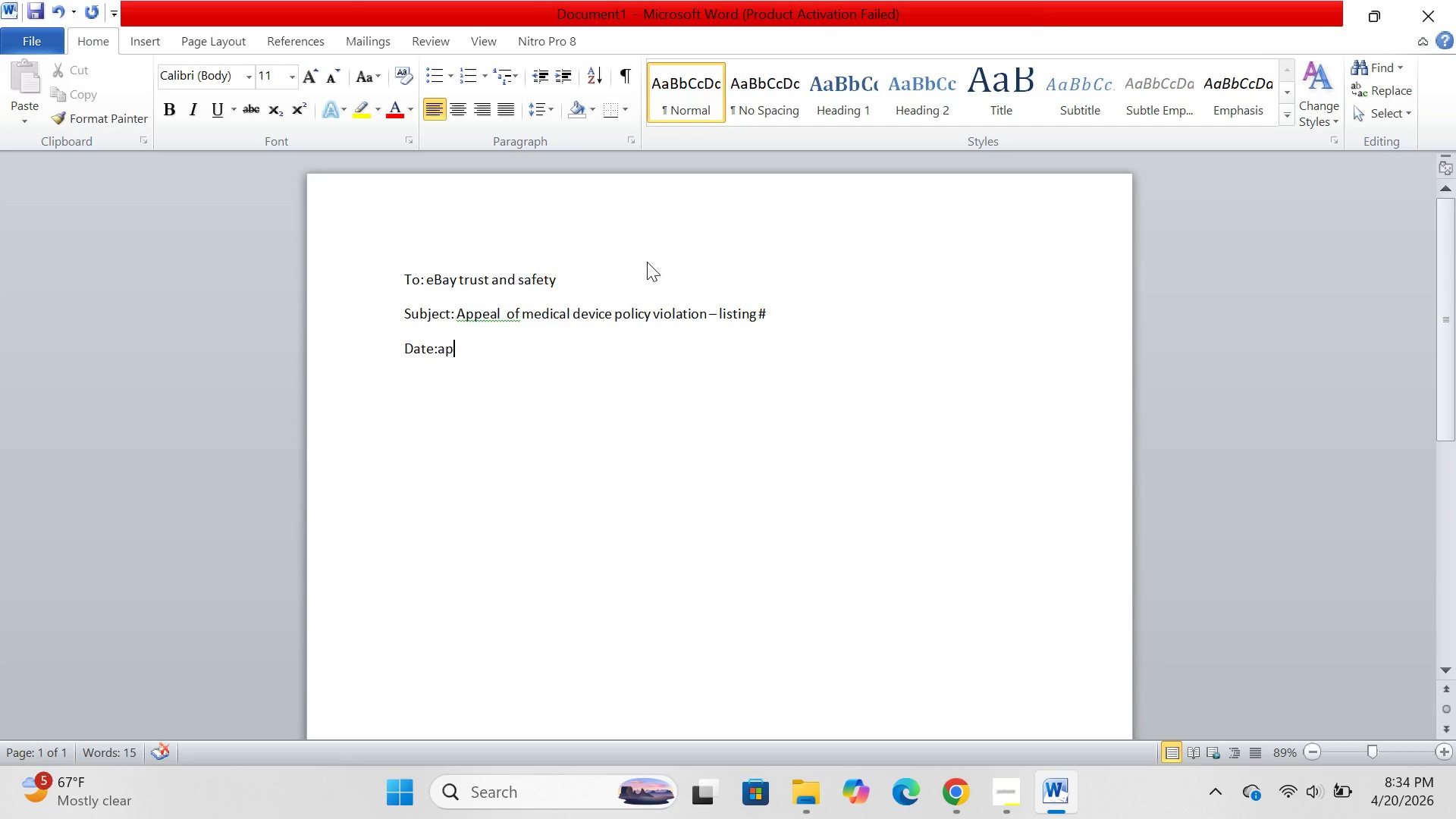 
key(P)
 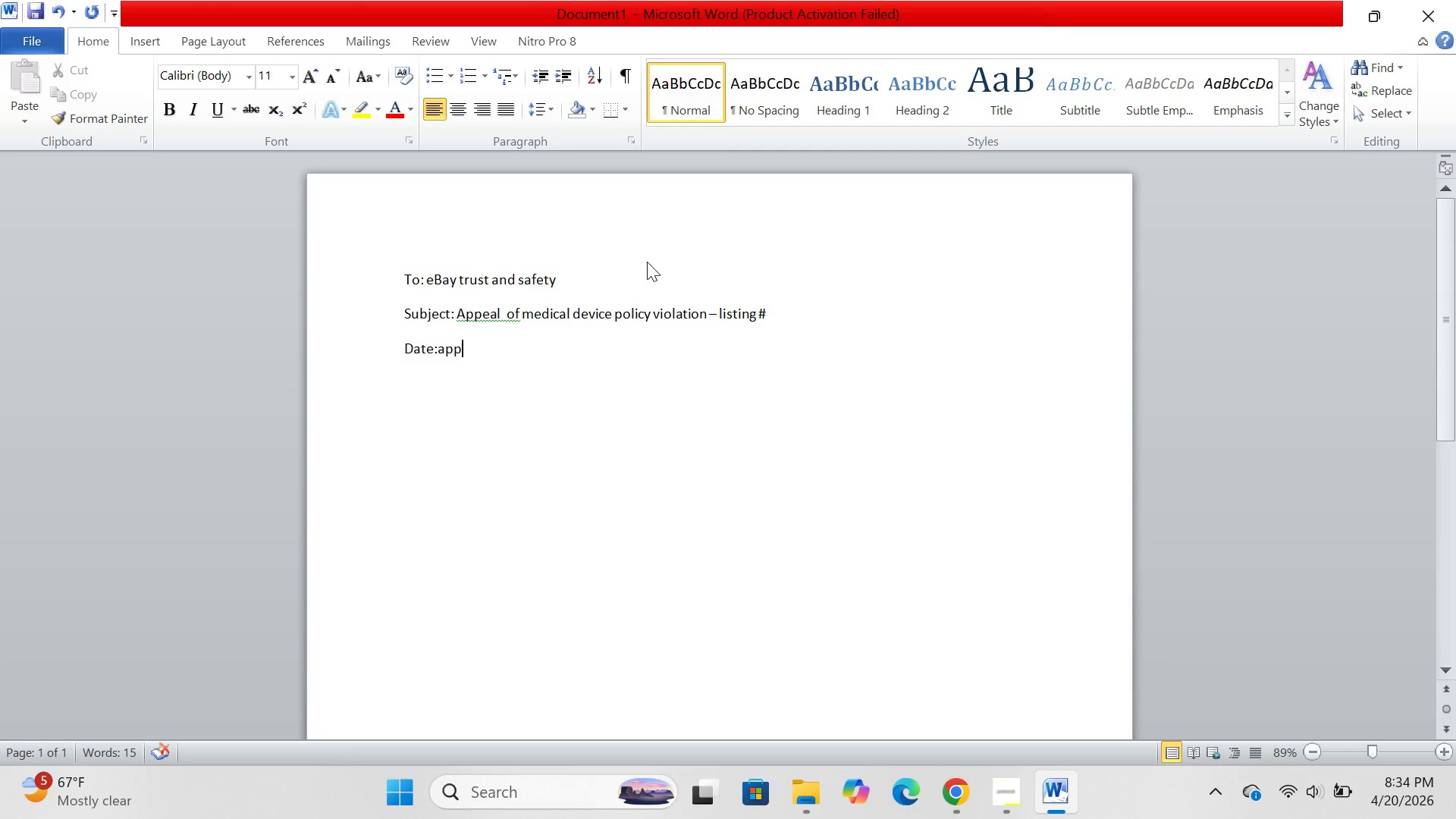 
wait(12.03)
 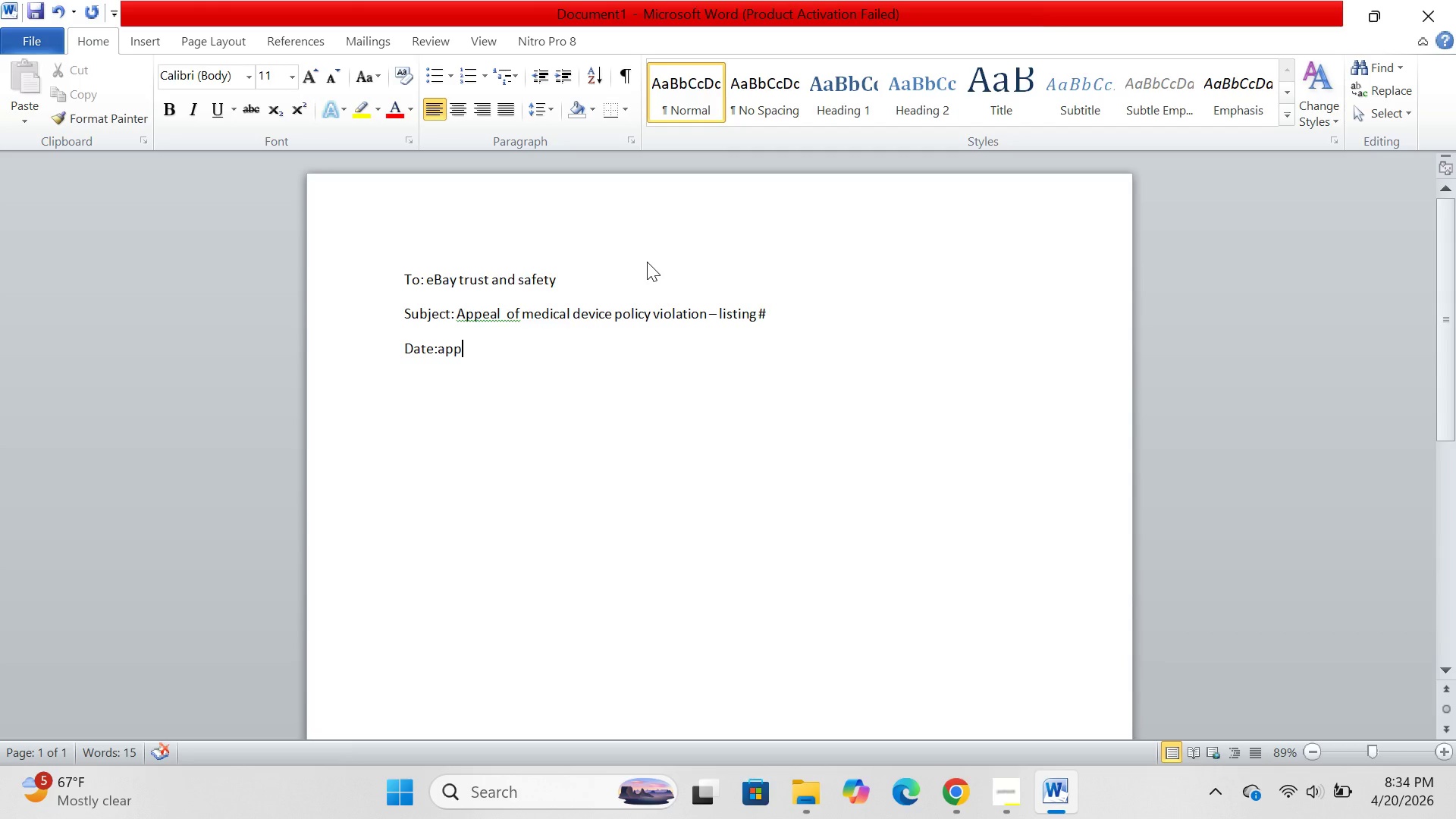 
type(eal of )
 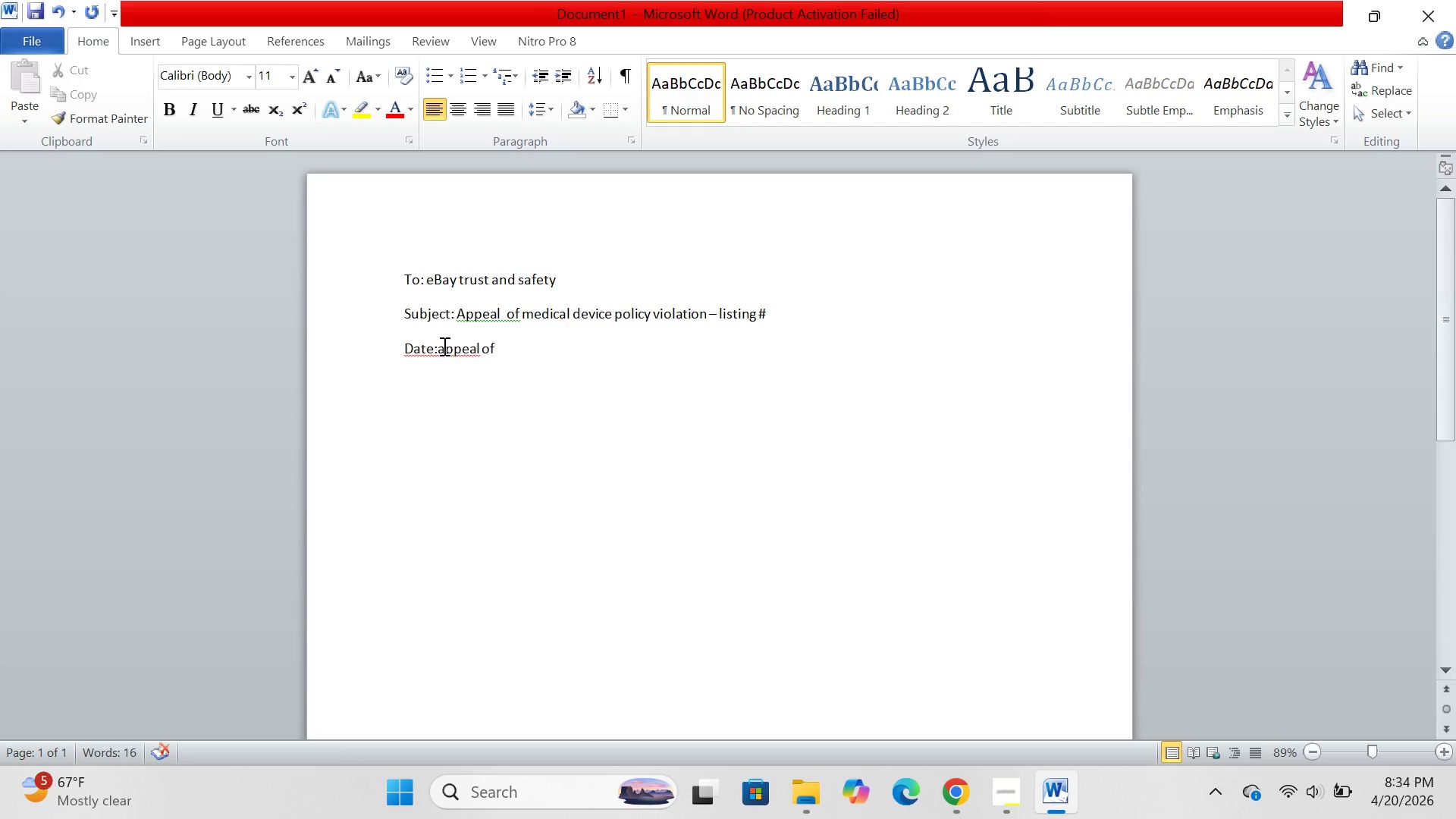 
wait(11.42)
 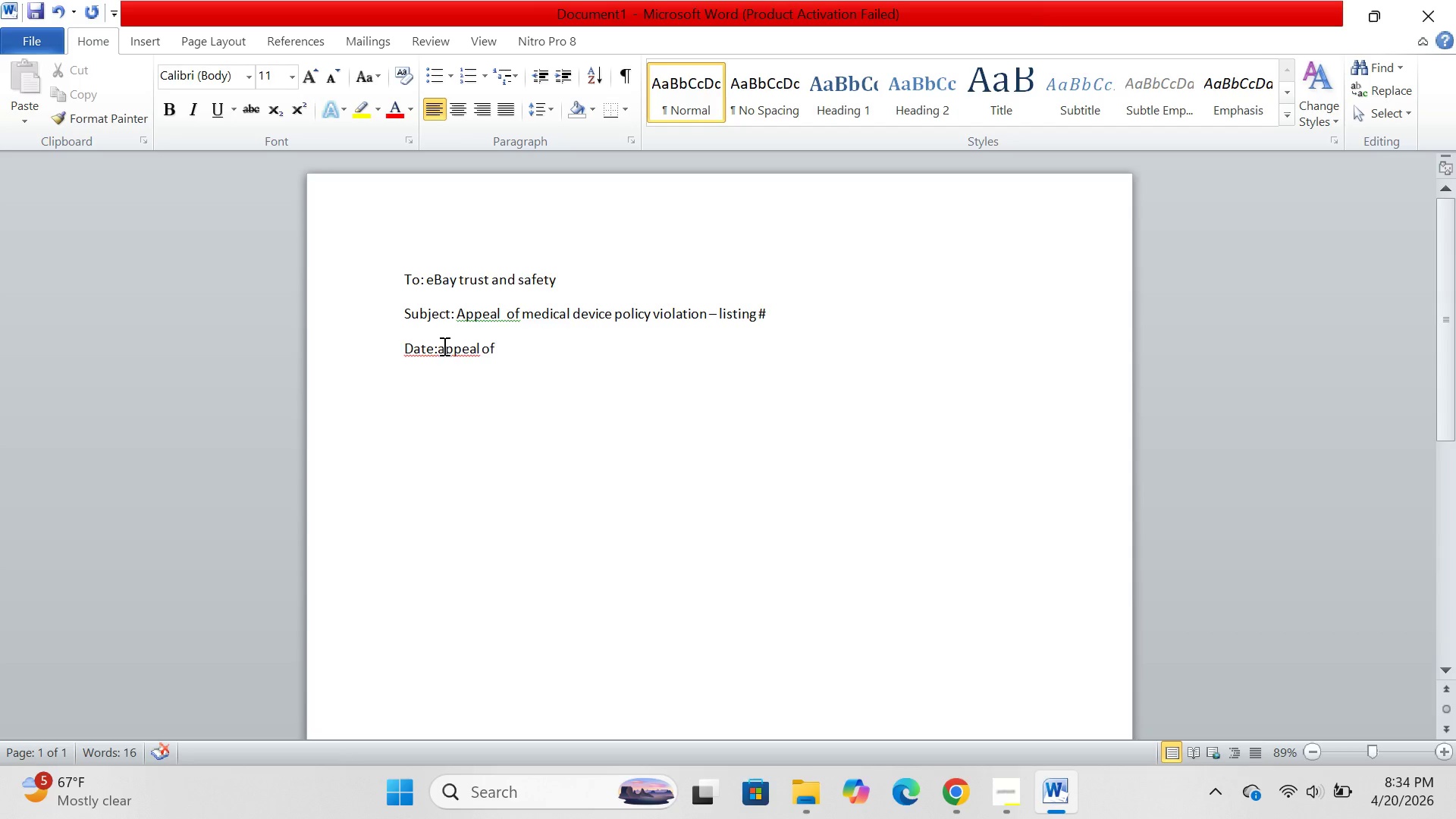 
left_click([440, 349])
 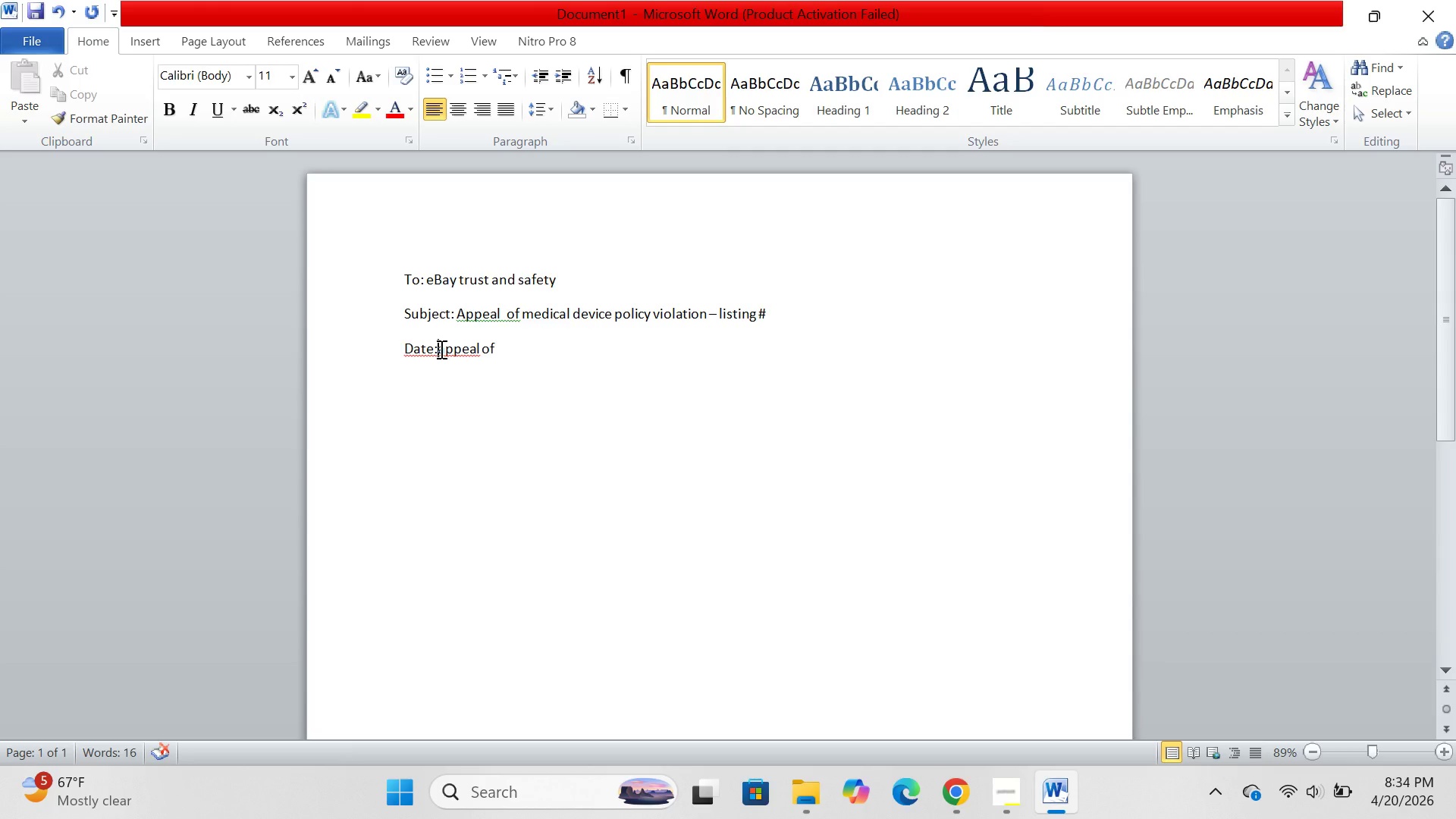 
key(Space)
 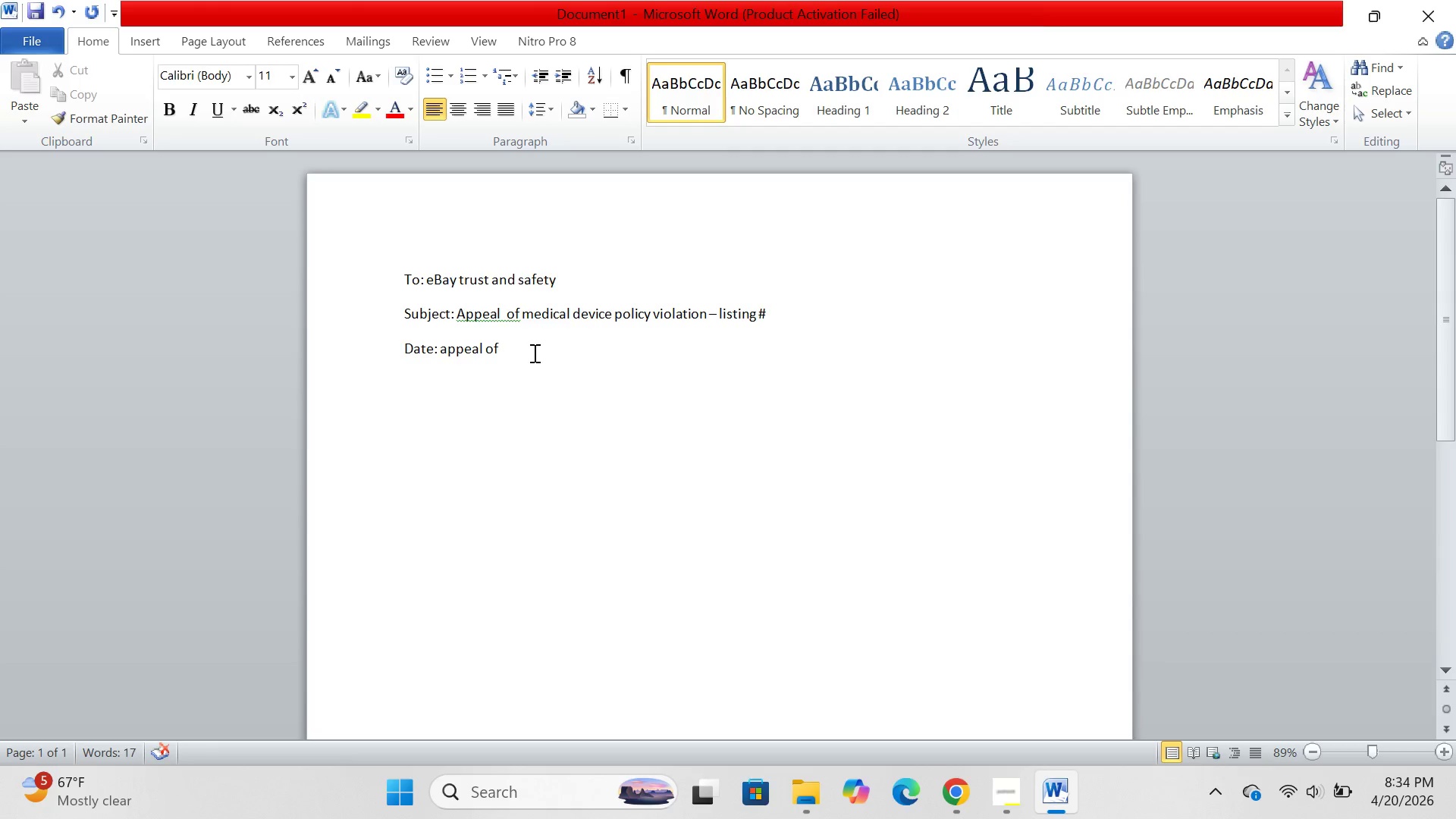 
left_click([534, 353])
 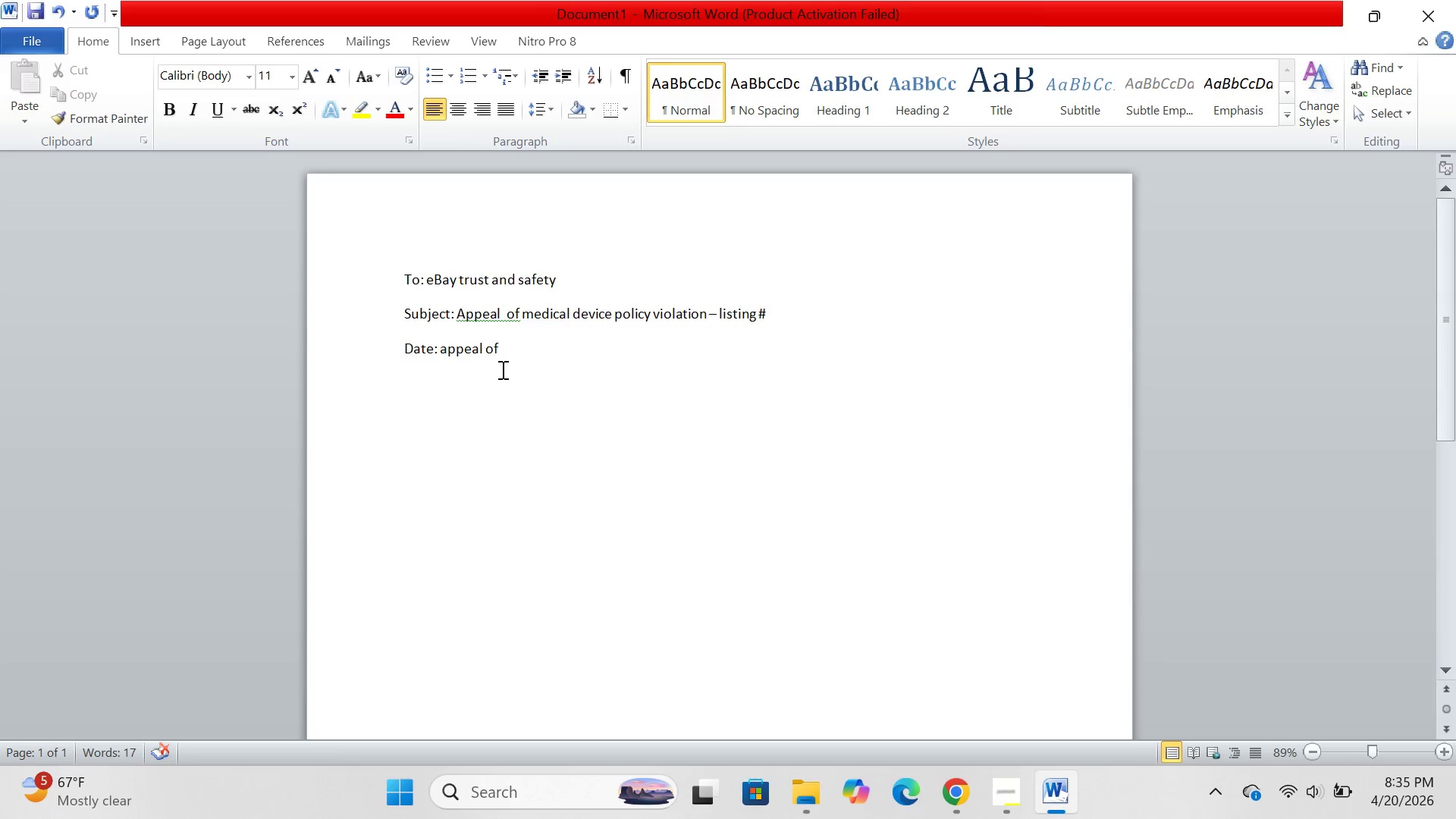 
key(Backspace)
key(Backspace)
key(Backspace)
key(Backspace)
key(Backspace)
key(Backspace)
key(Backspace)
key(Backspace)
key(Backspace)
key(Backspace)
type(april 20,2026)
 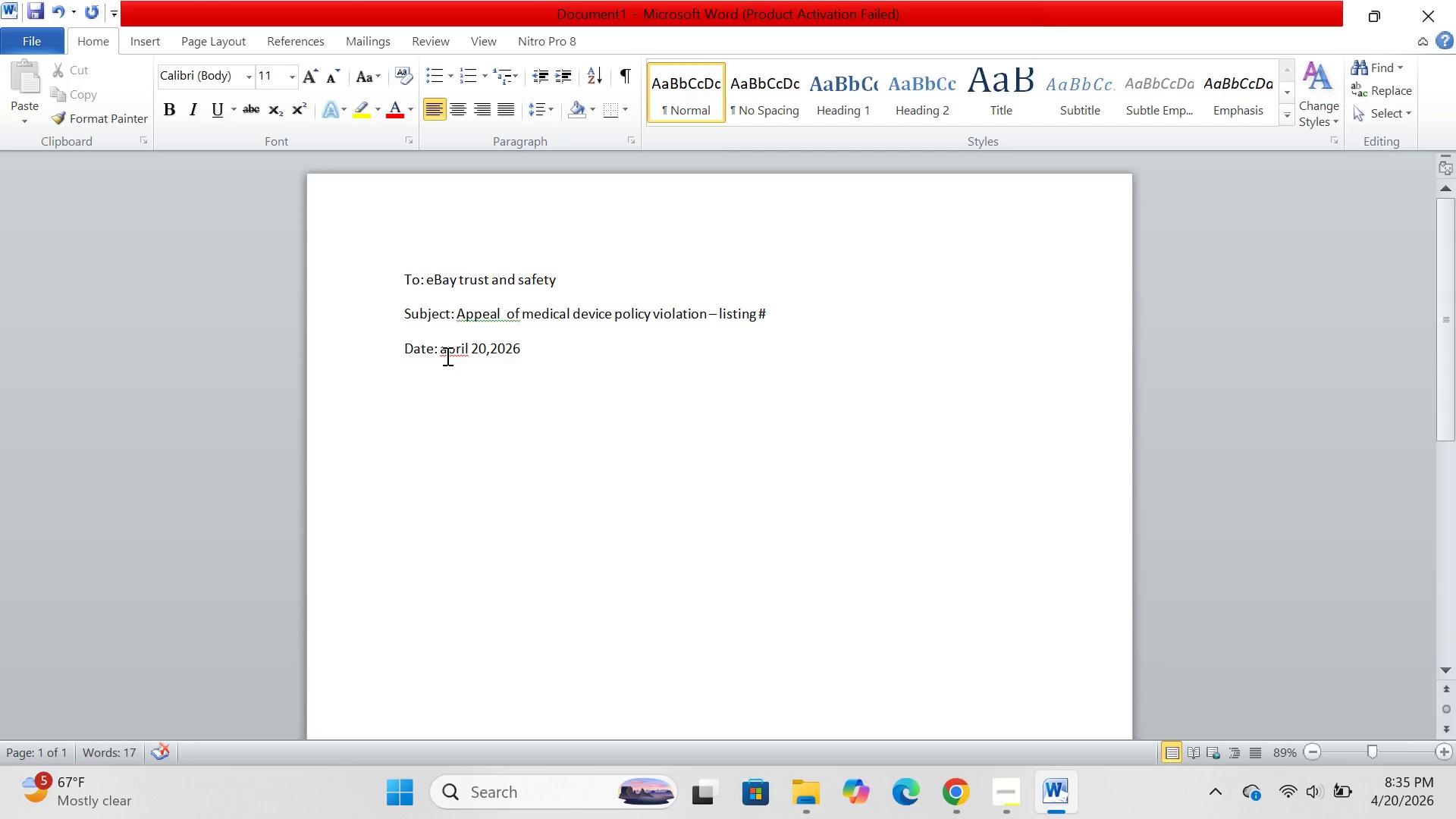 
left_click([444, 353])
 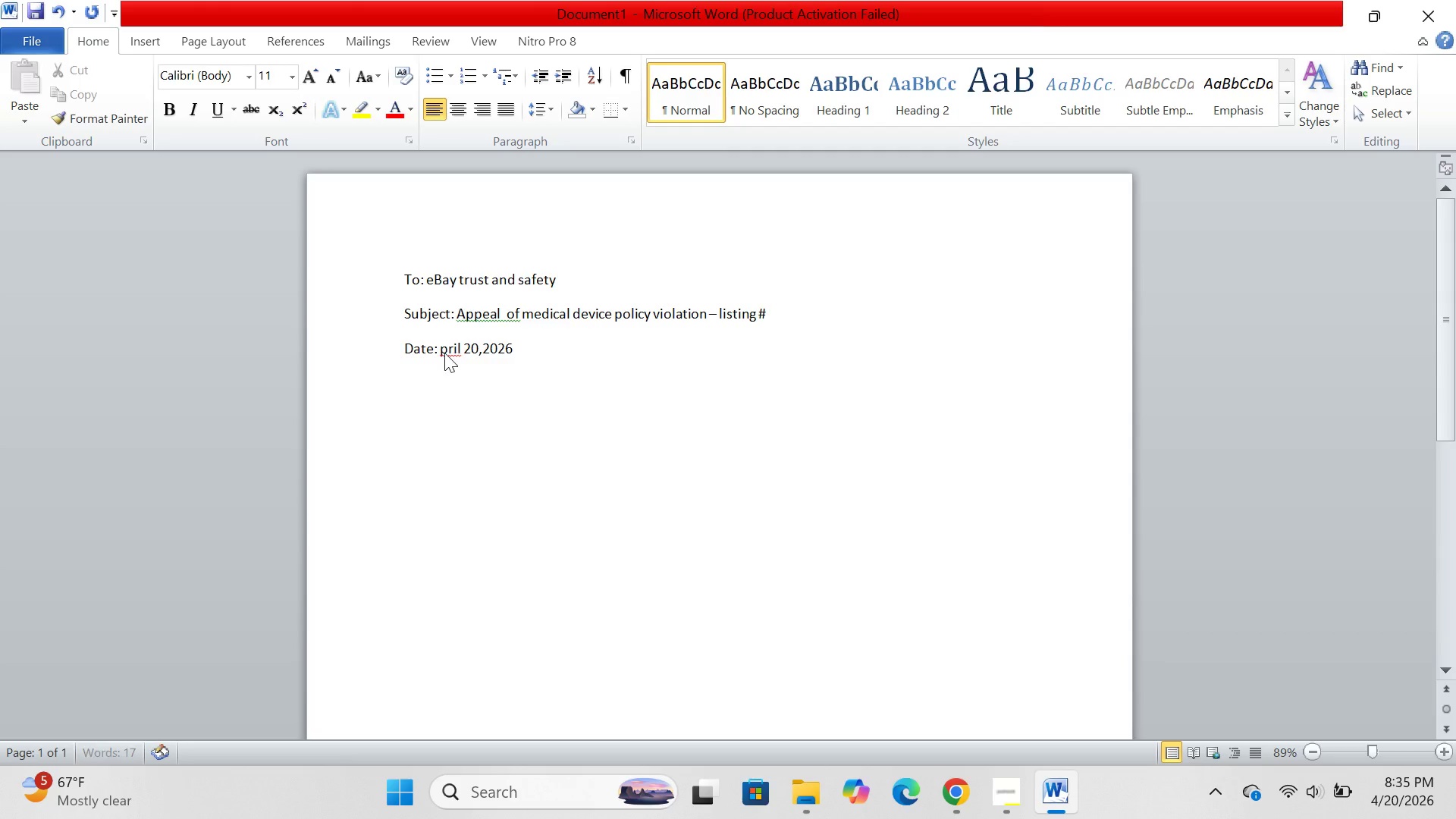 
key(Backspace)
 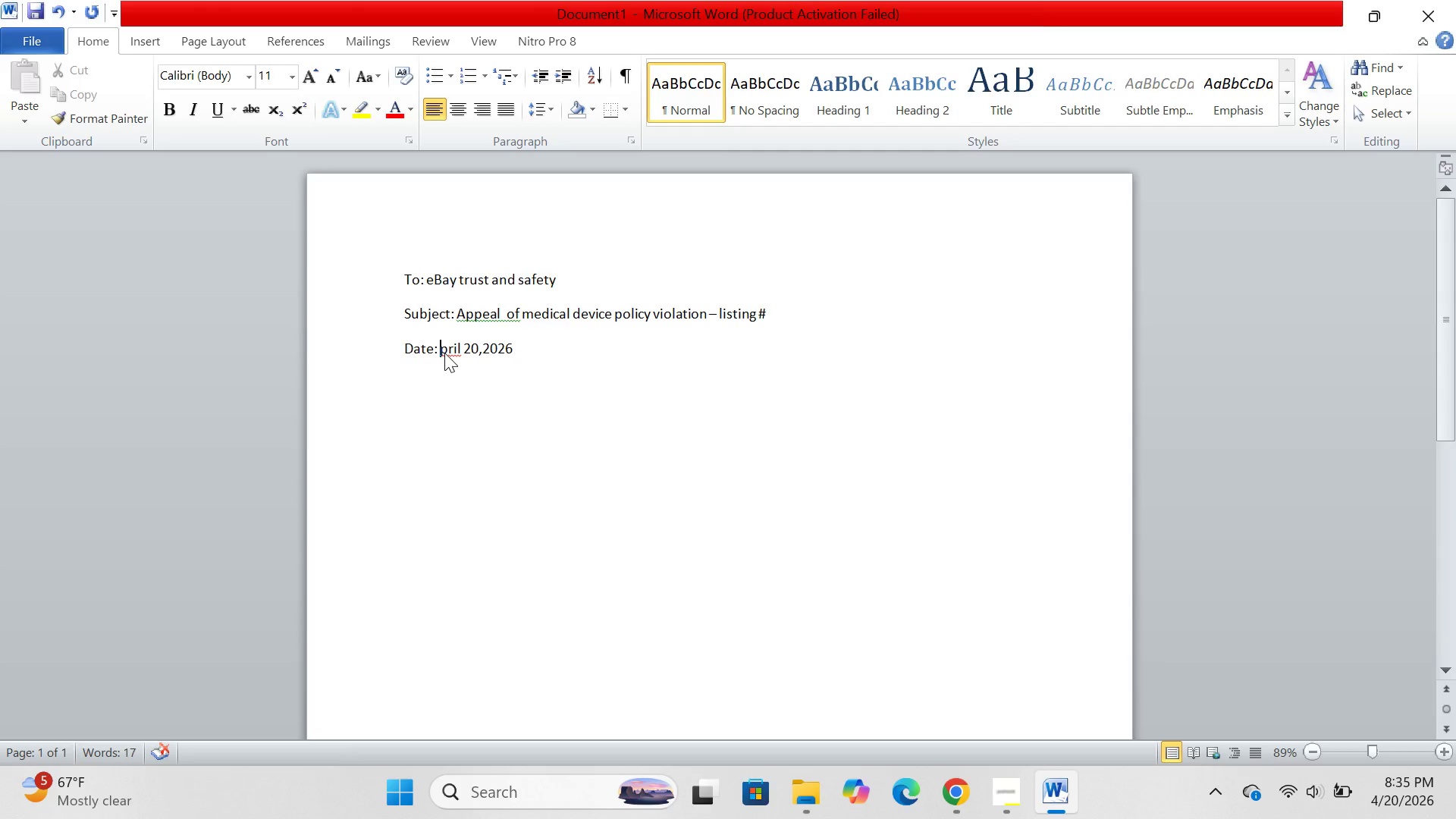 
key(A)
 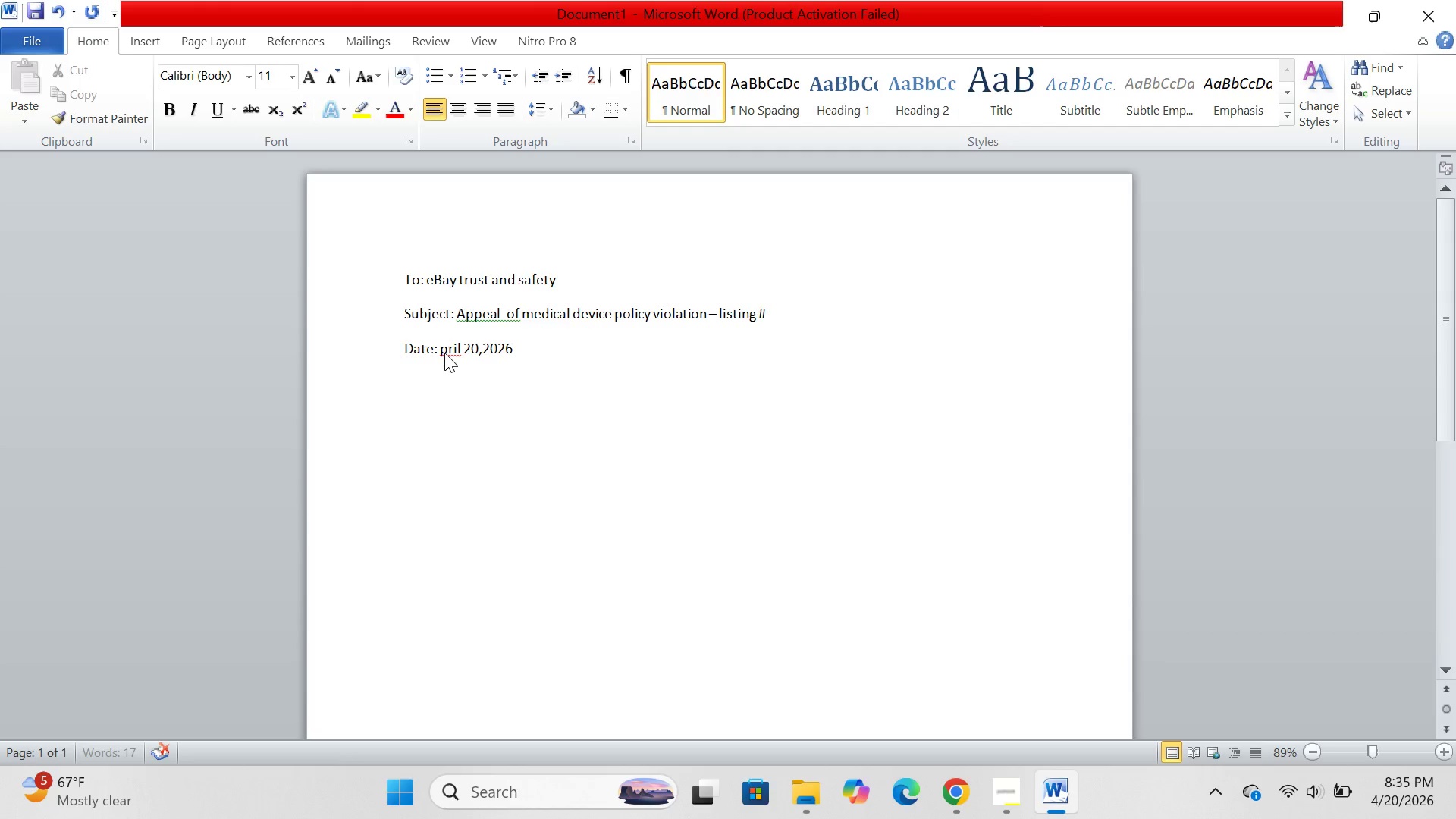 
key(Backspace)
 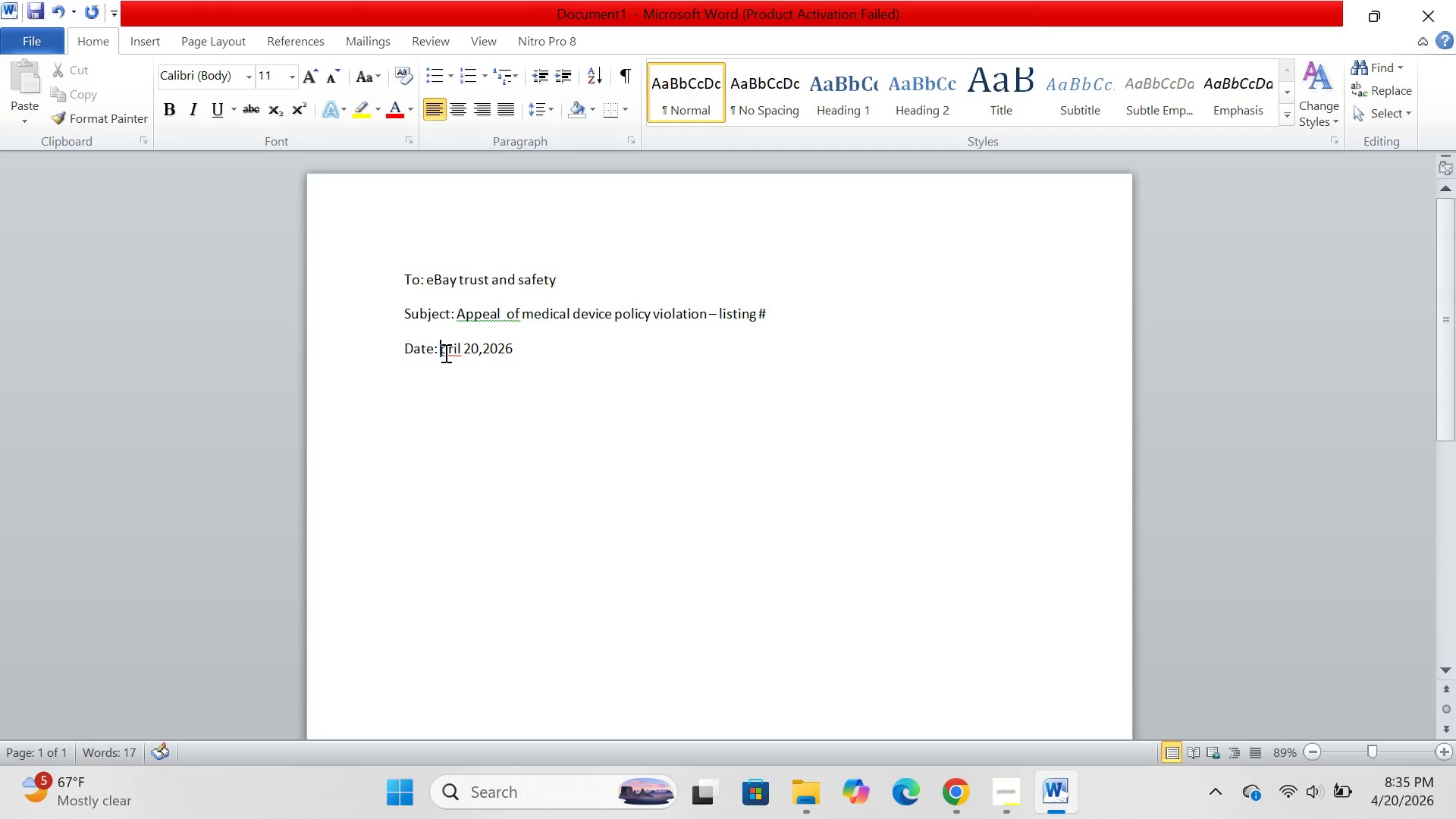 
key(CapsLock)
 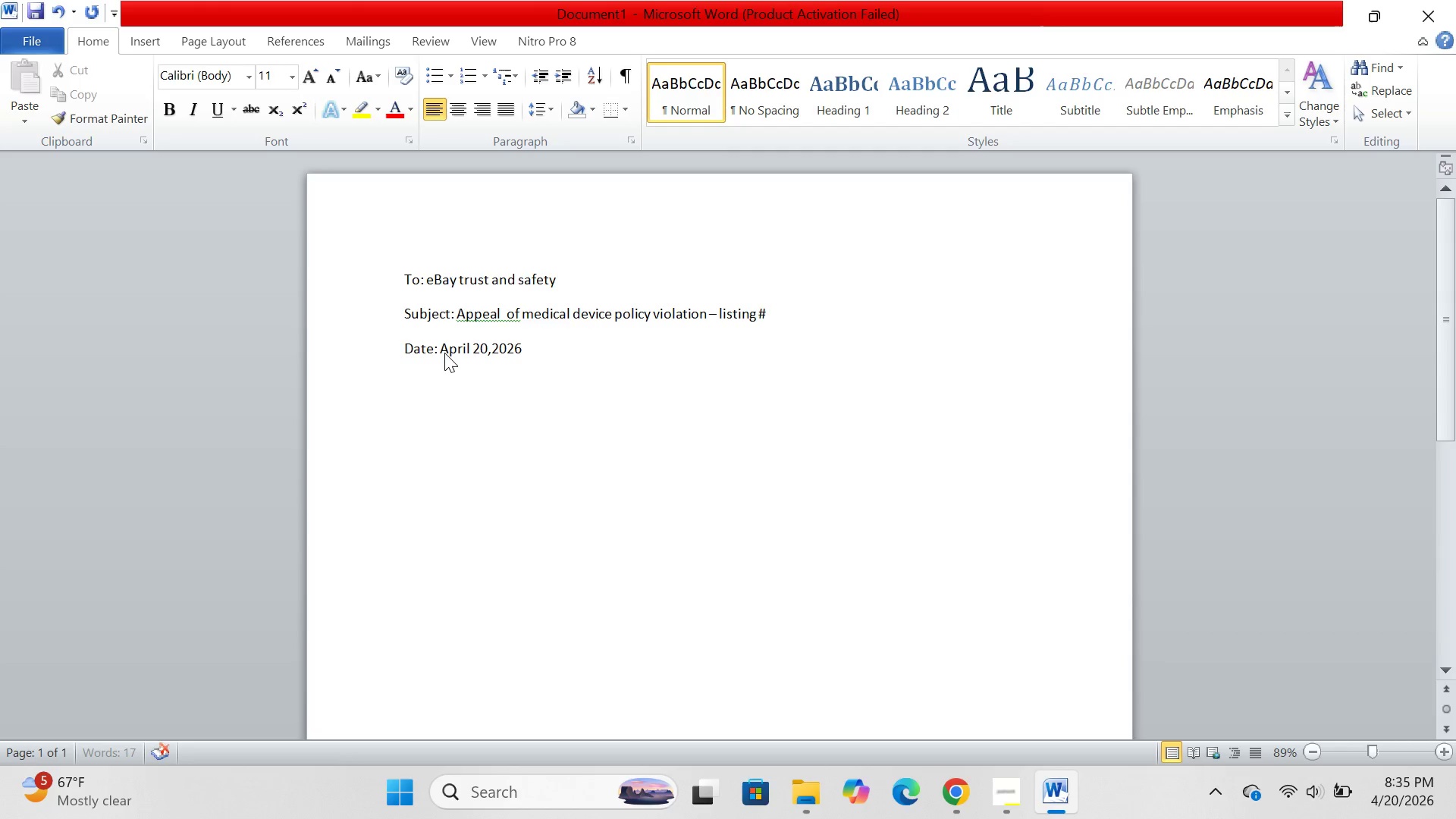 
key(A)
 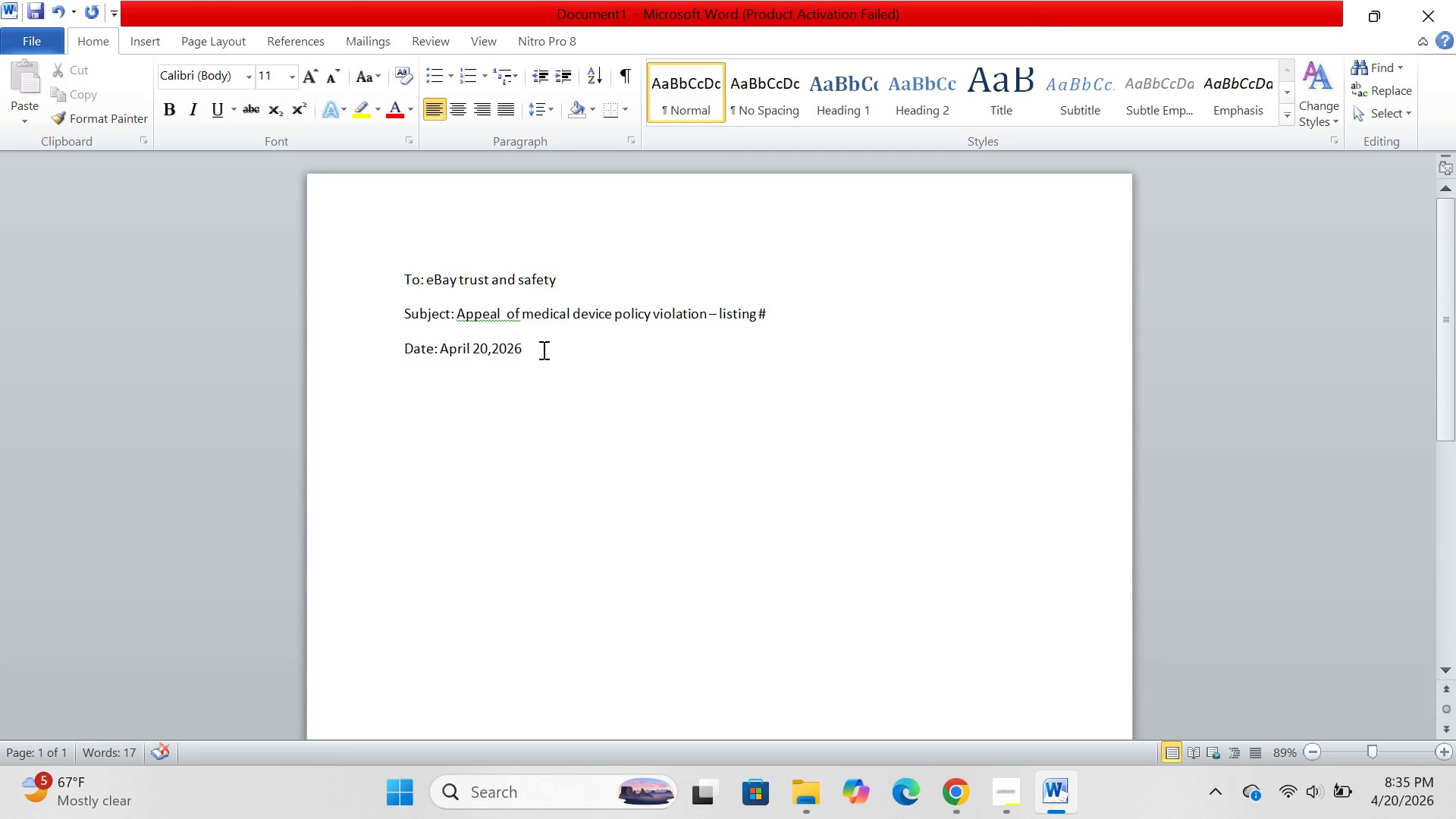 
left_click([544, 351])
 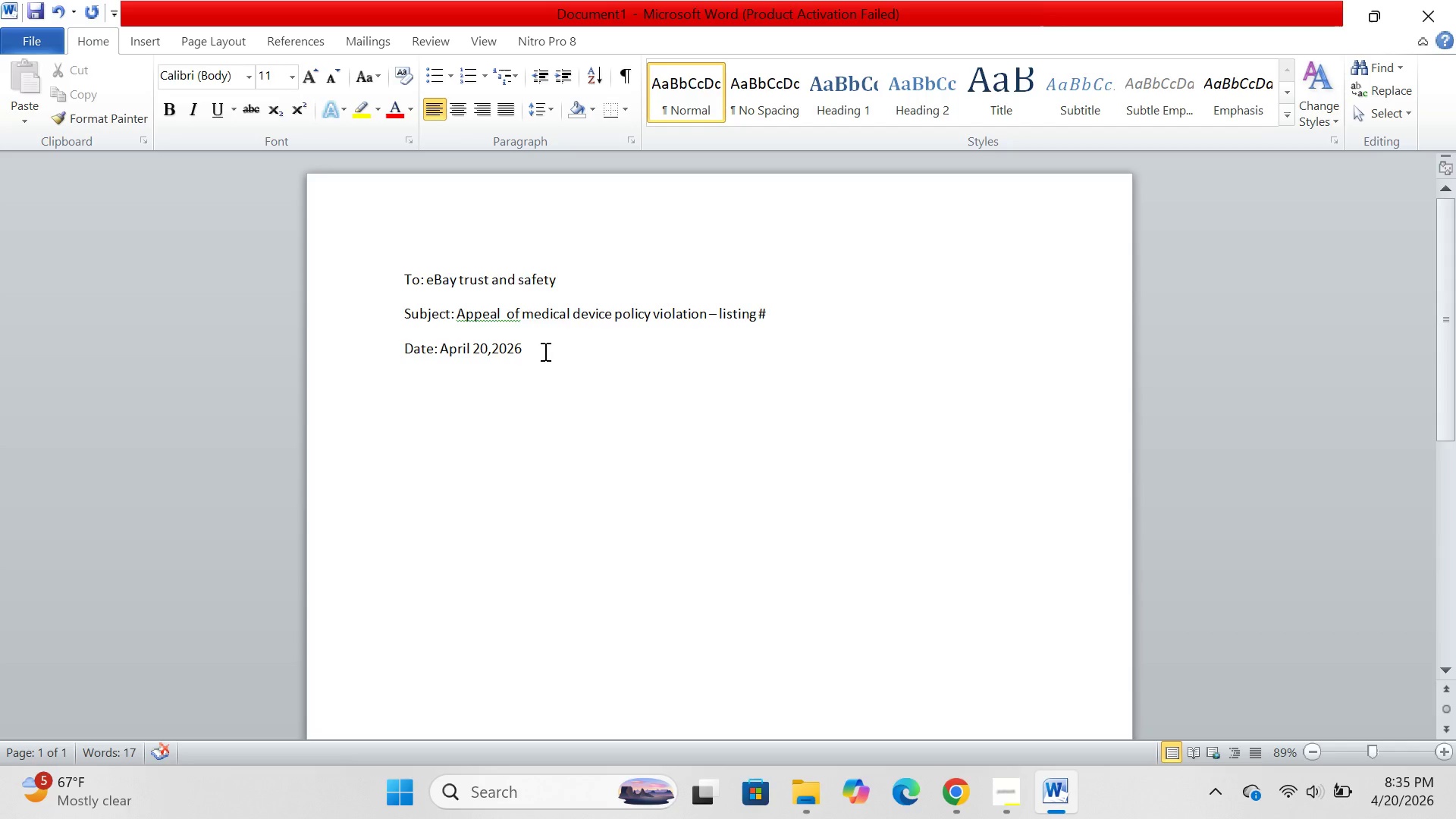 
key(Enter)
 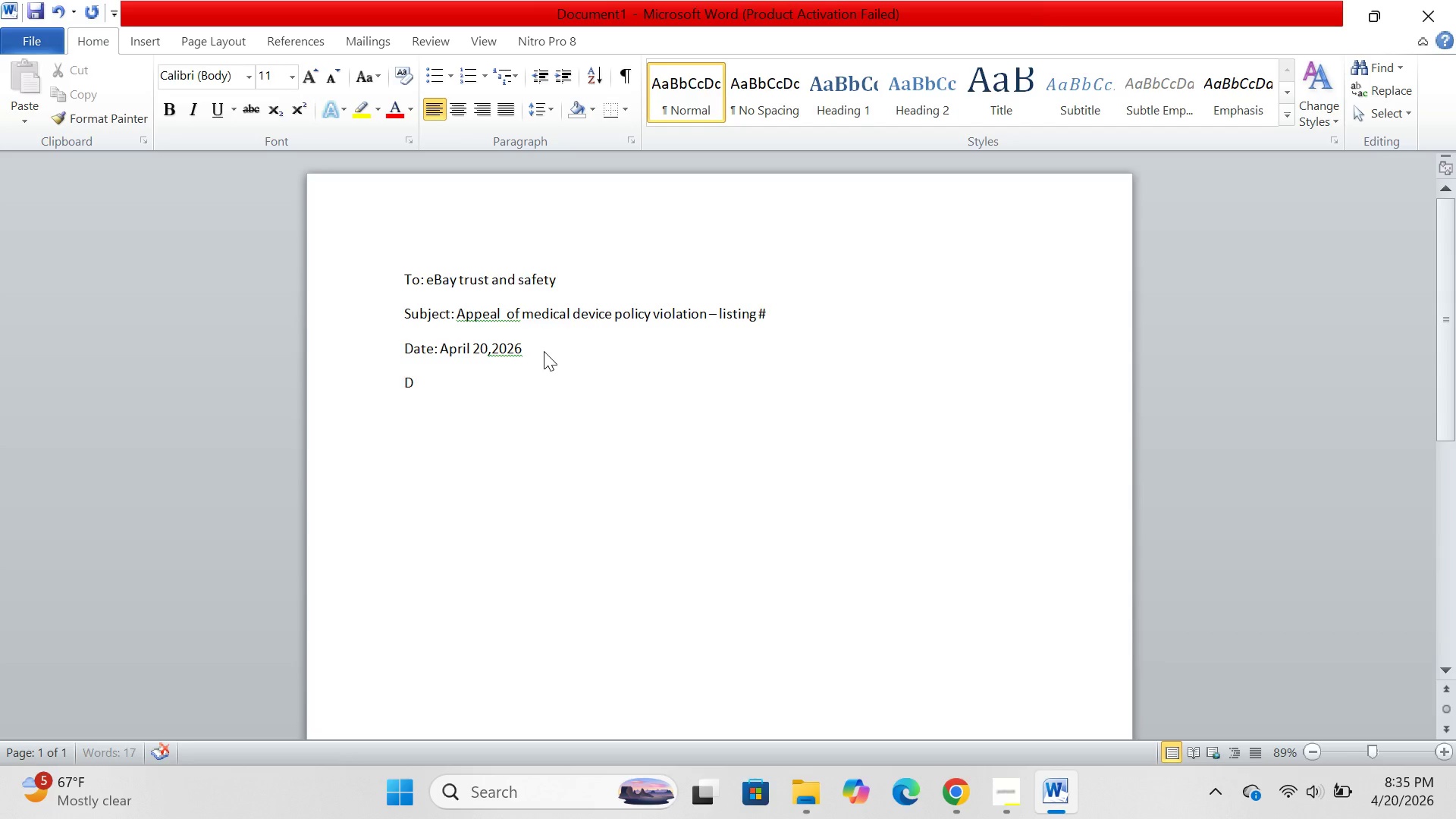 
type(D)
key(Backspace)
type(From:ra_45876)
 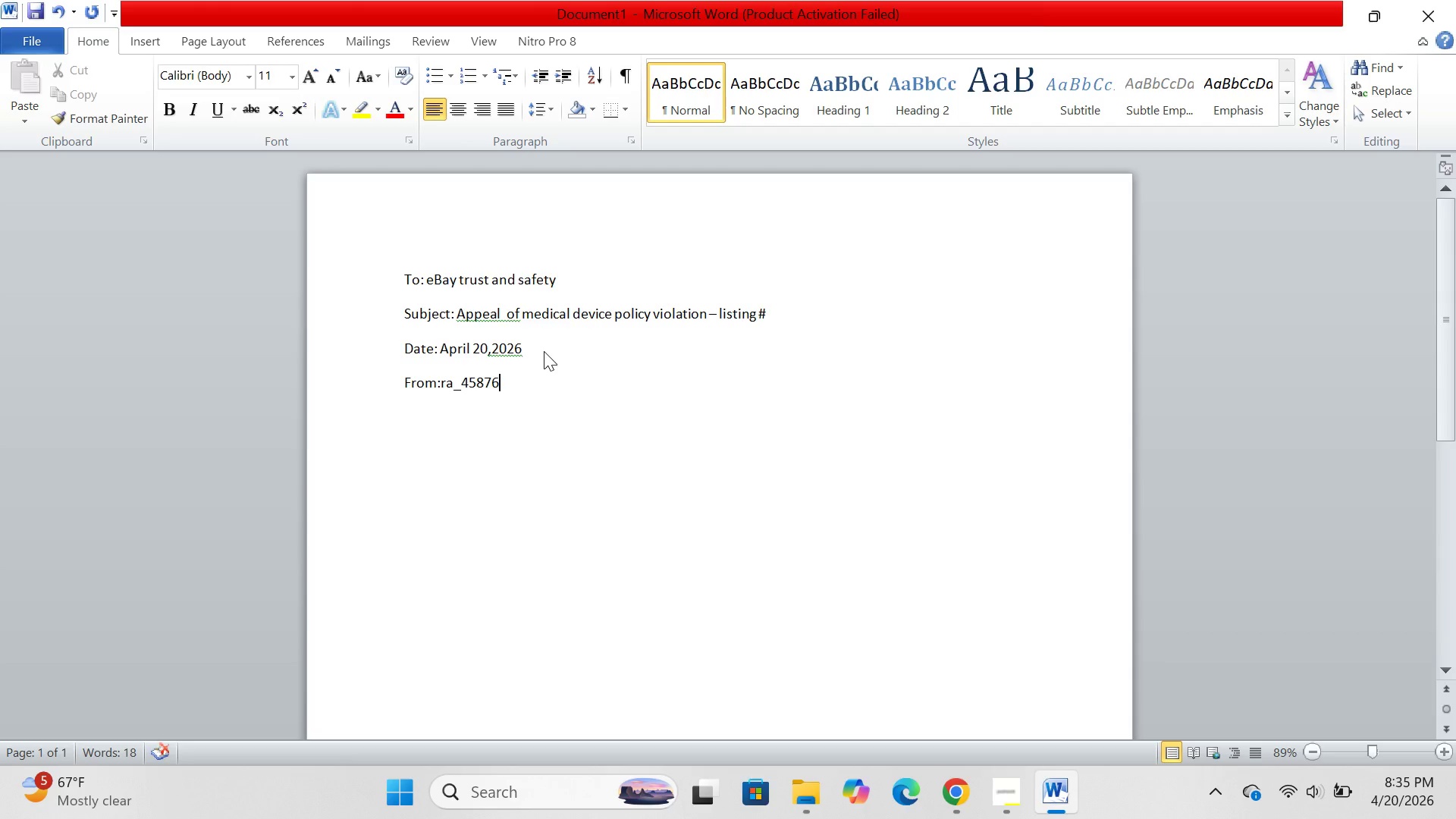 
wait(19.14)
 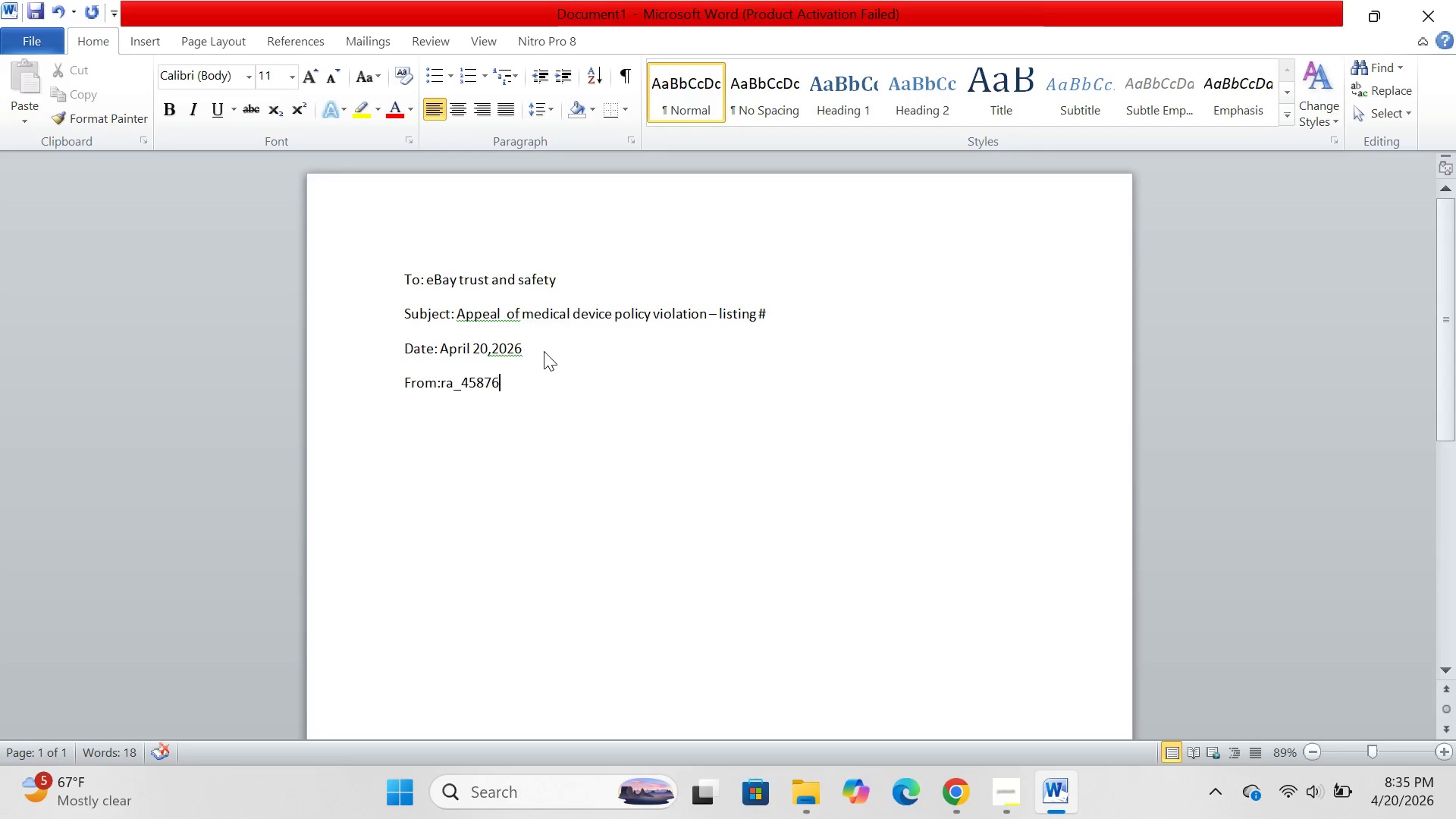 
key(Enter)
 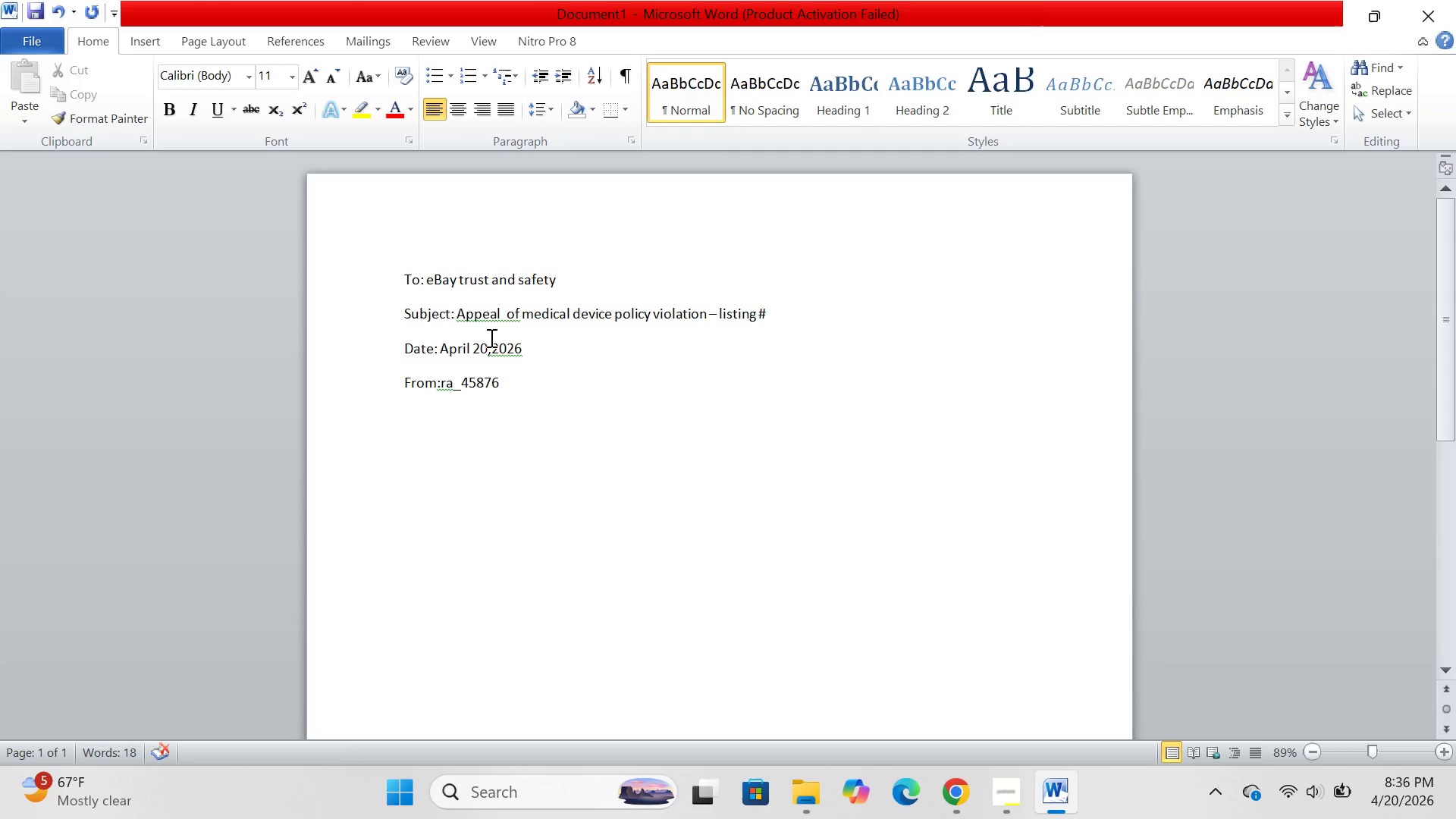 
scroll: coordinate [490, 337], scroll_direction: none, amount: 0.0
 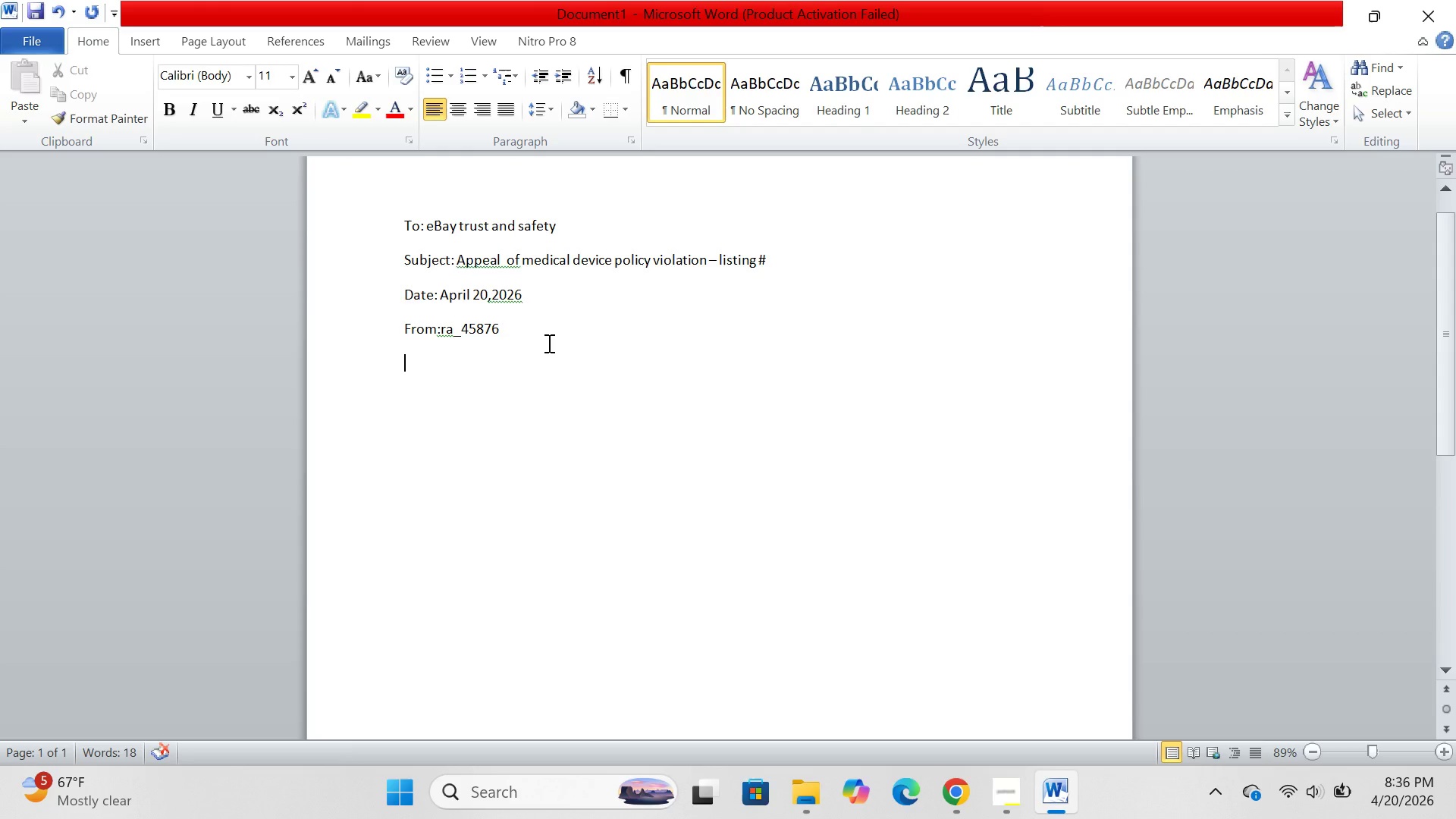 
wait(6.47)
 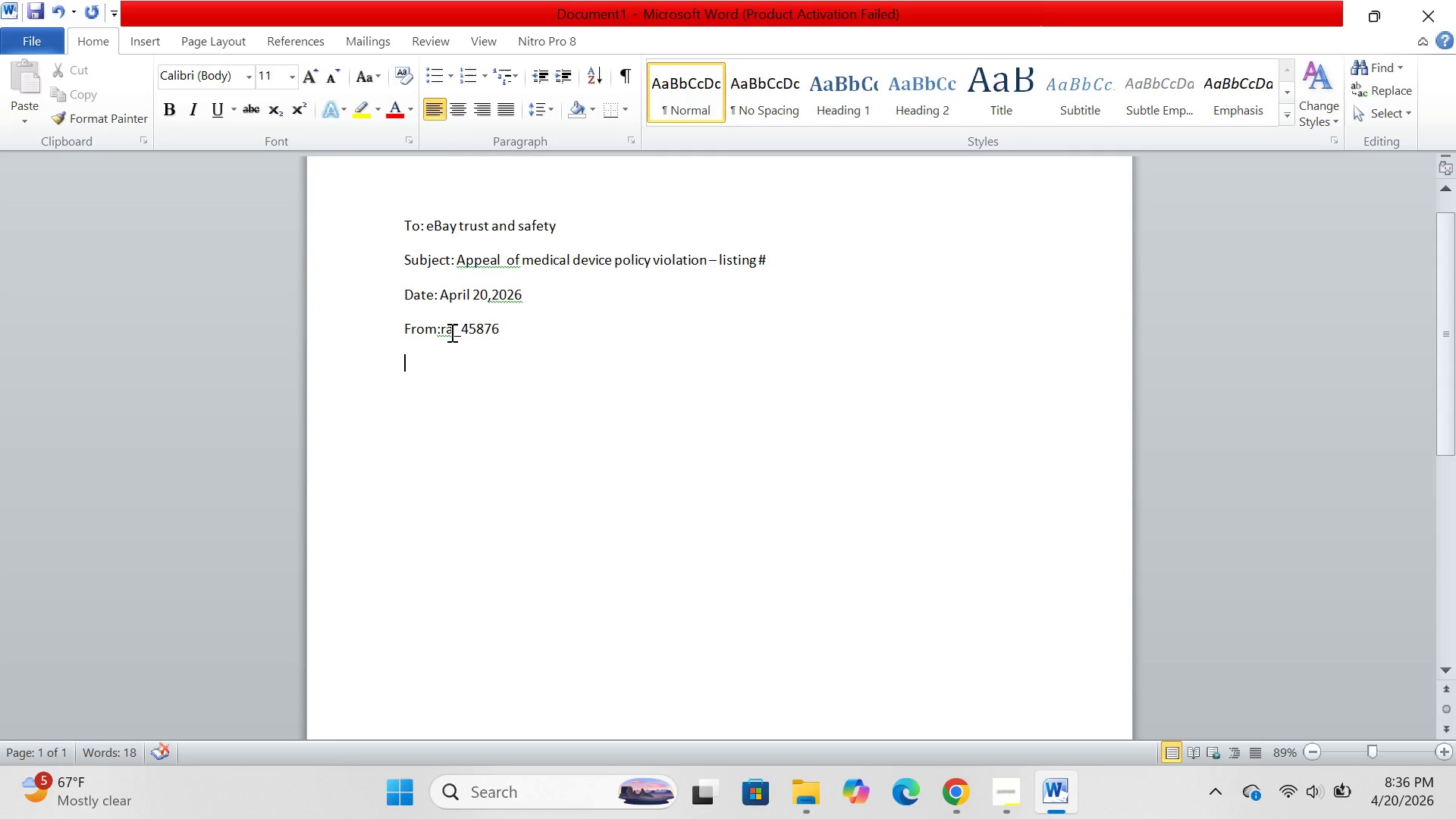 
left_click([530, 329])
 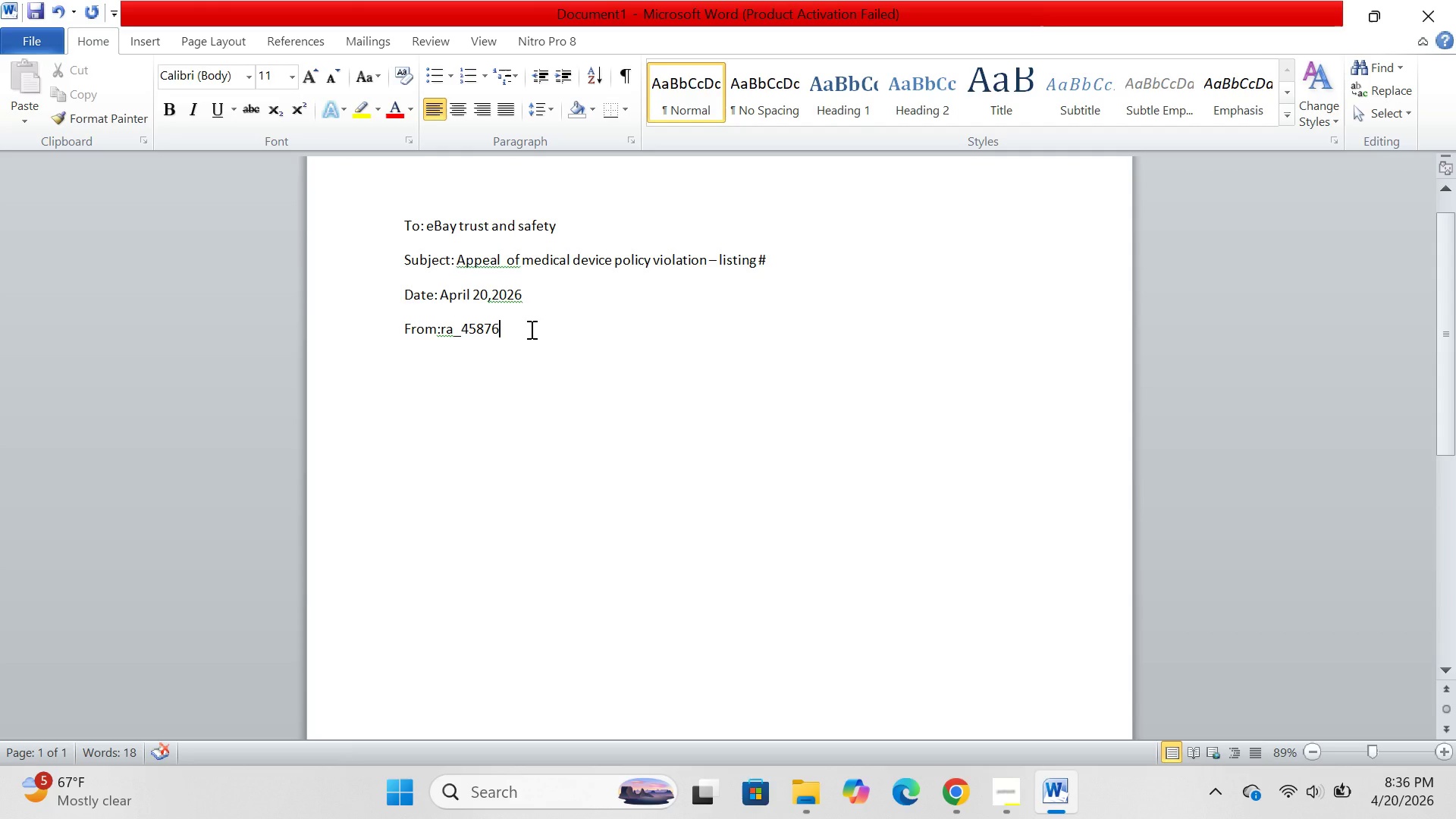 
key(Enter)
 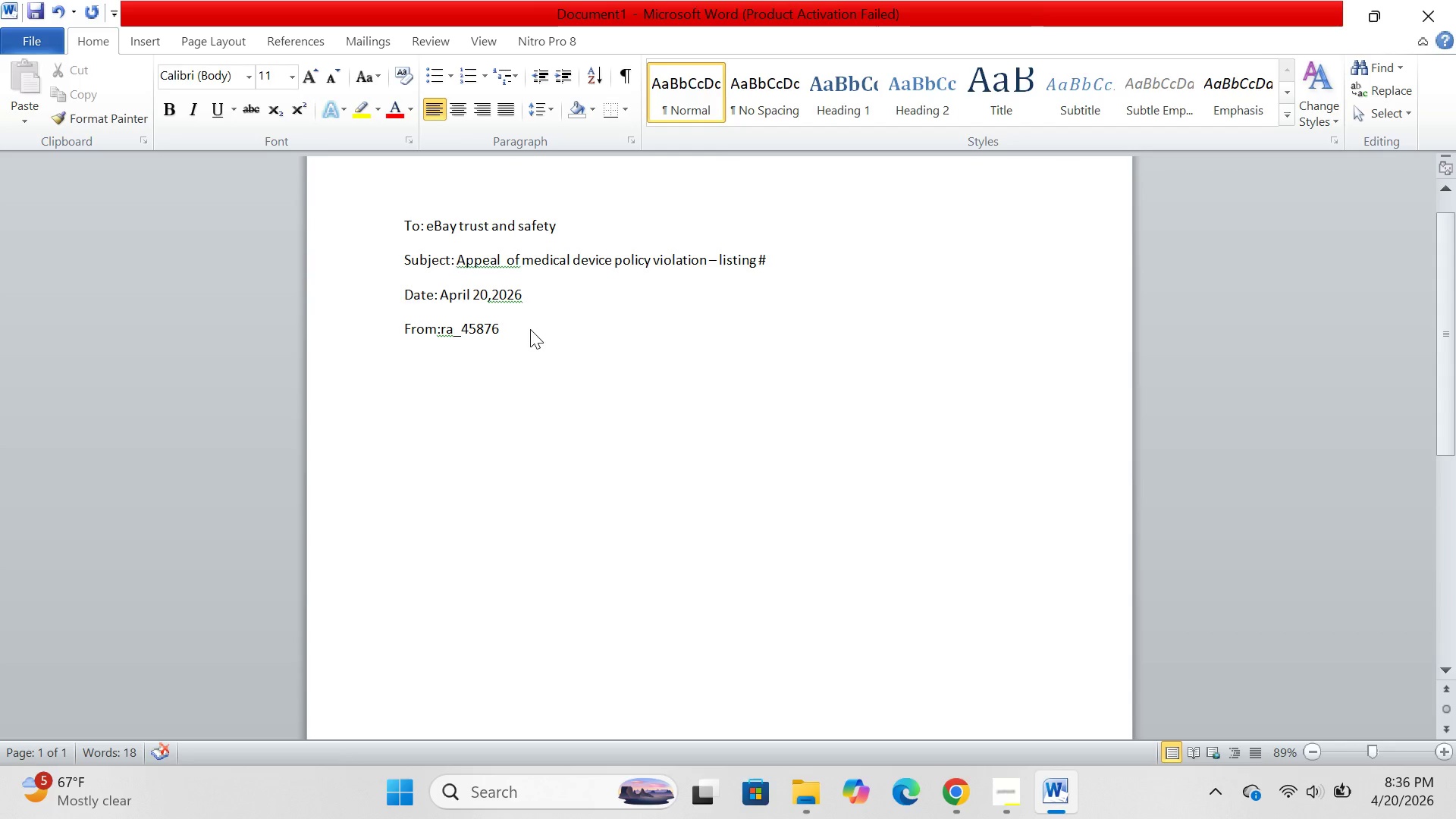 
wait(21.89)
 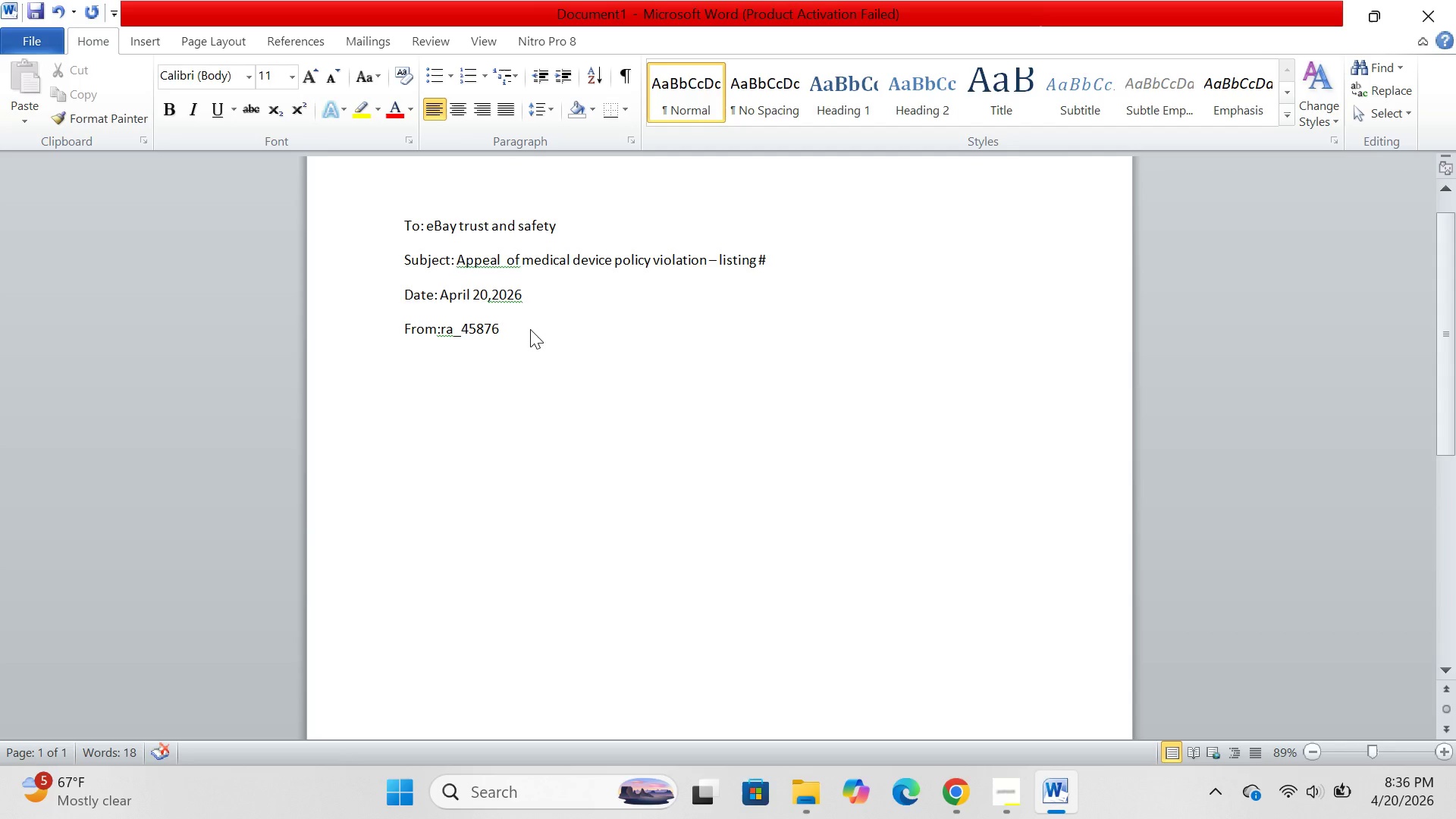 
key(Control+A)
 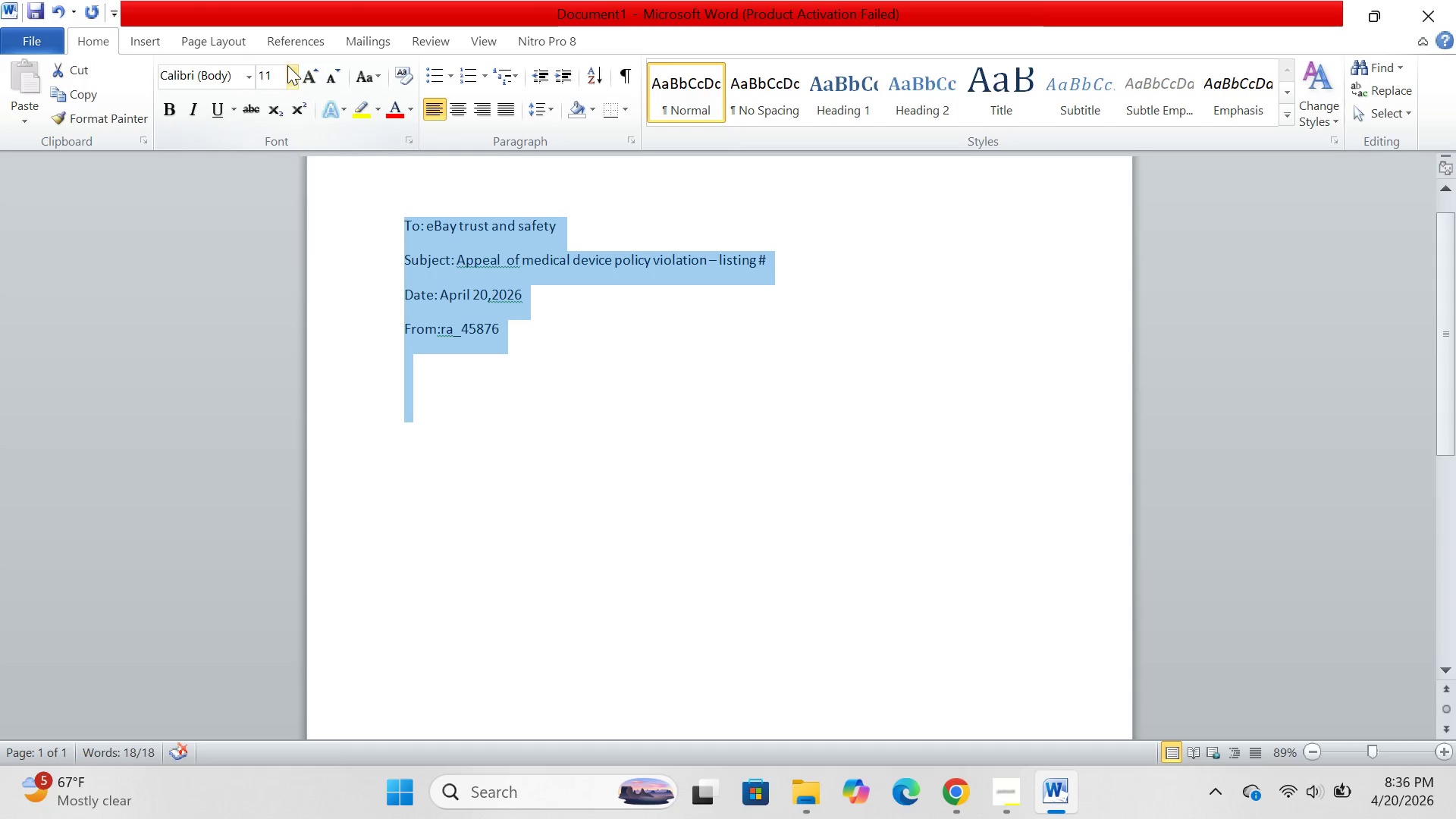 
left_click([287, 65])
 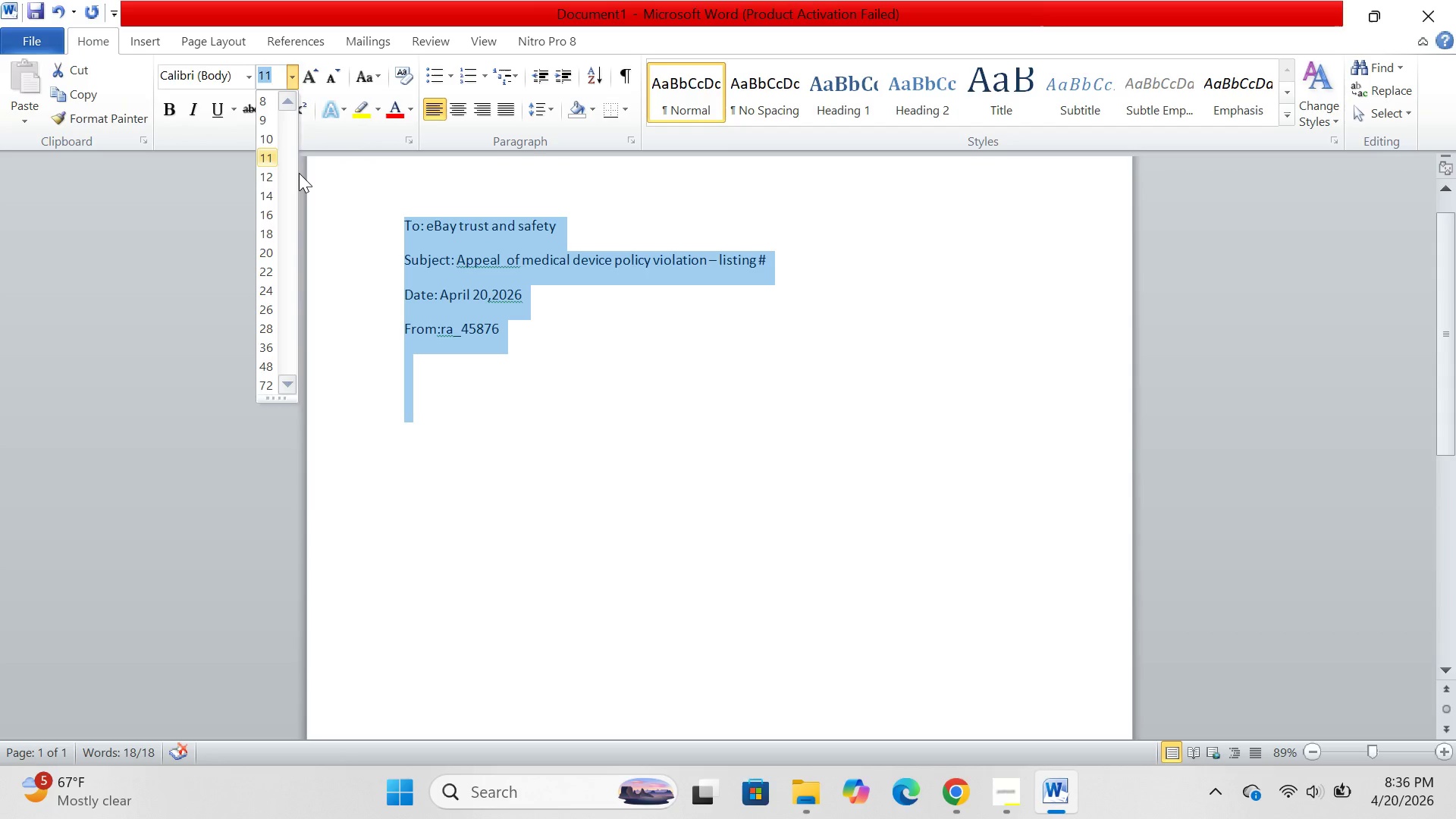 
left_click([299, 173])
 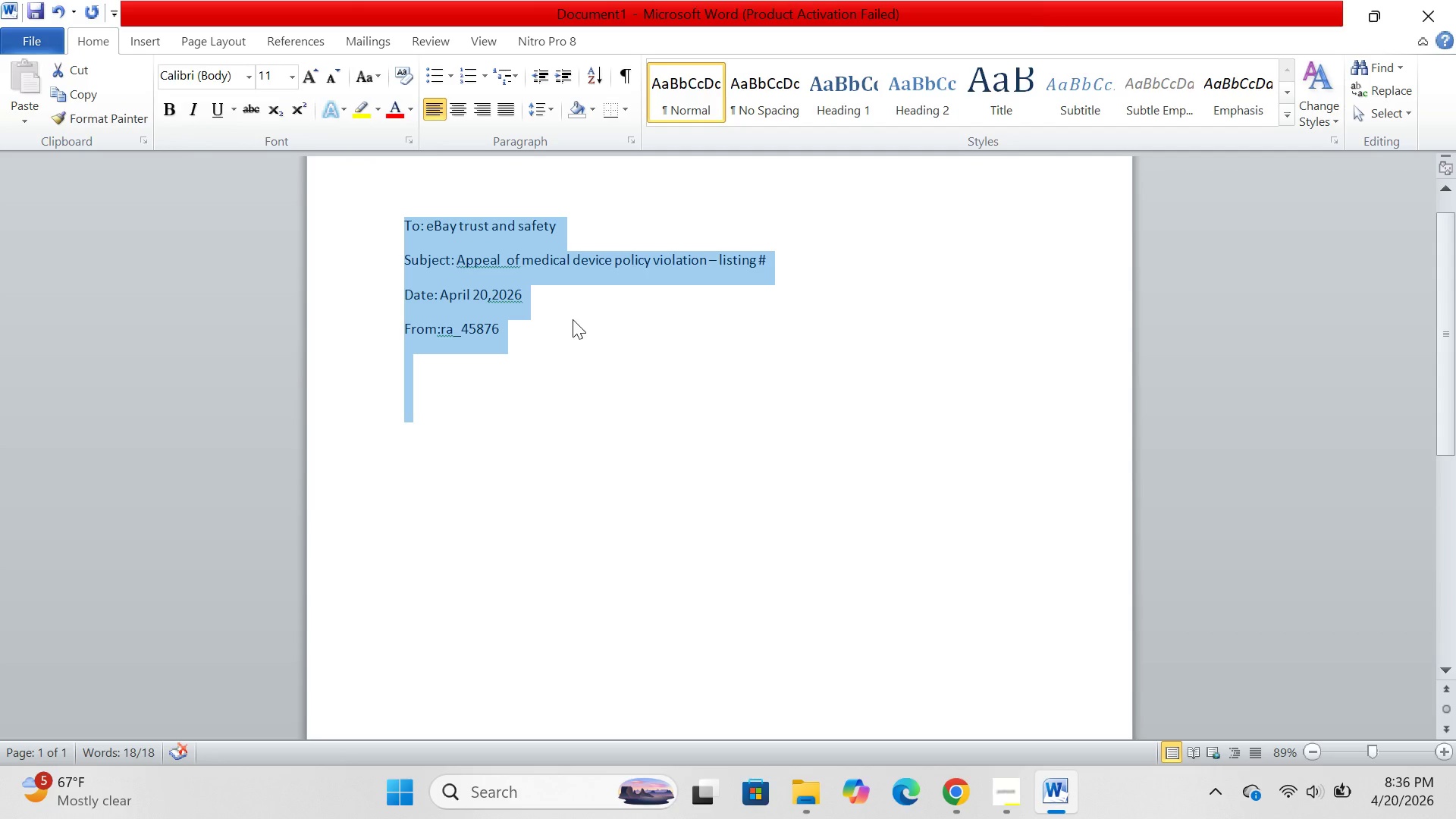 
left_click([567, 322])
 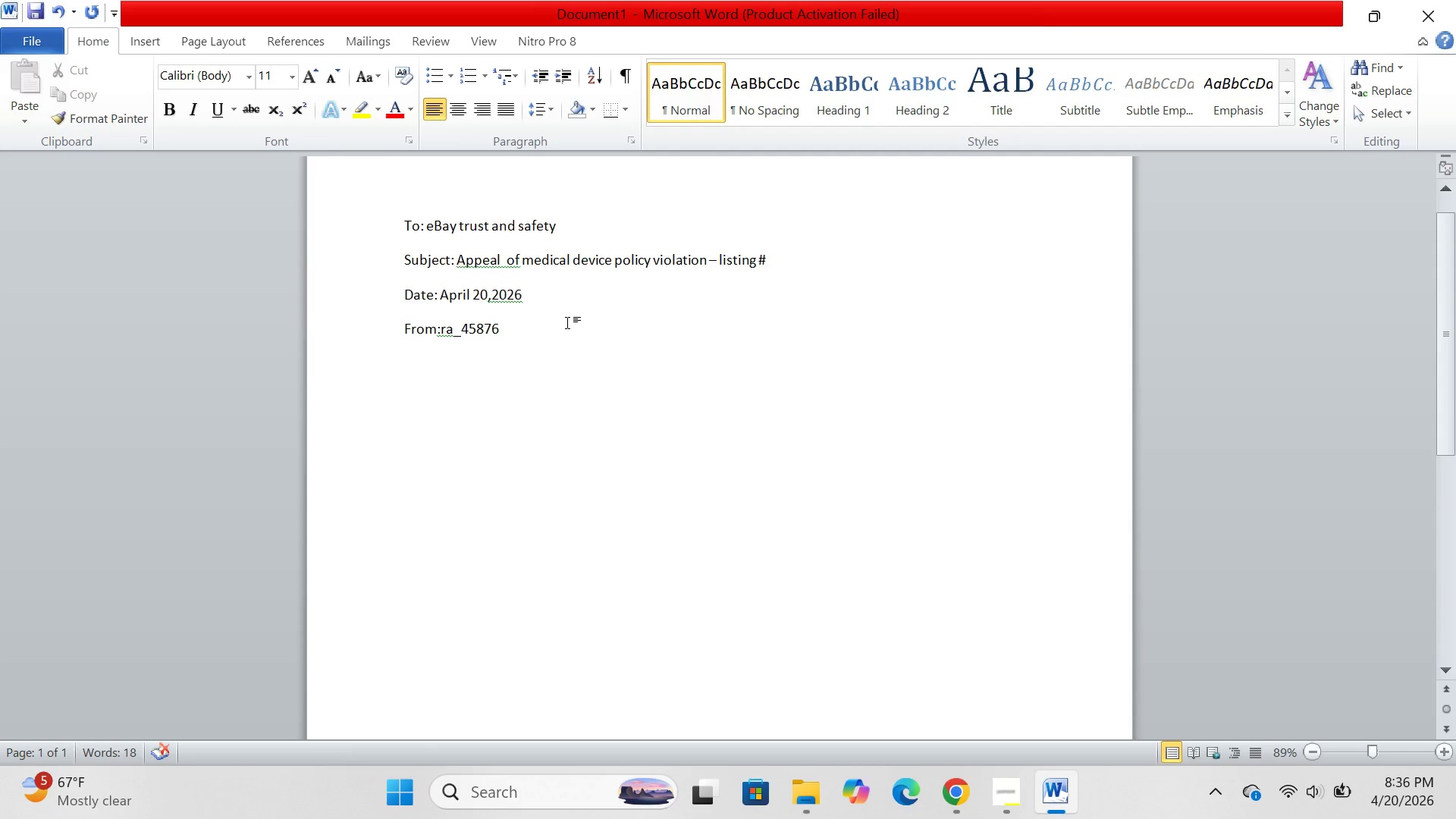 
wait(17.75)
 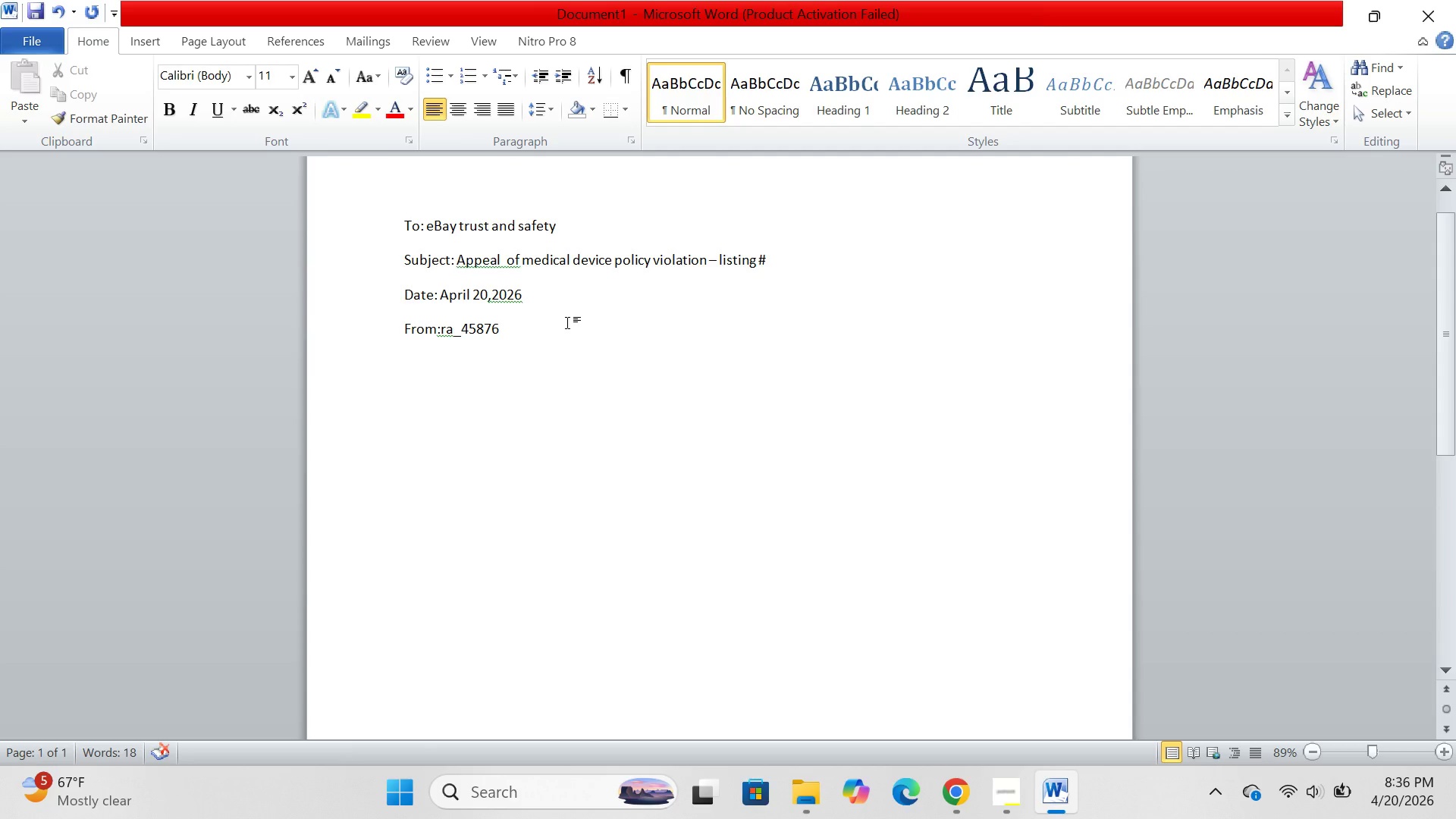 
left_click([439, 331])
 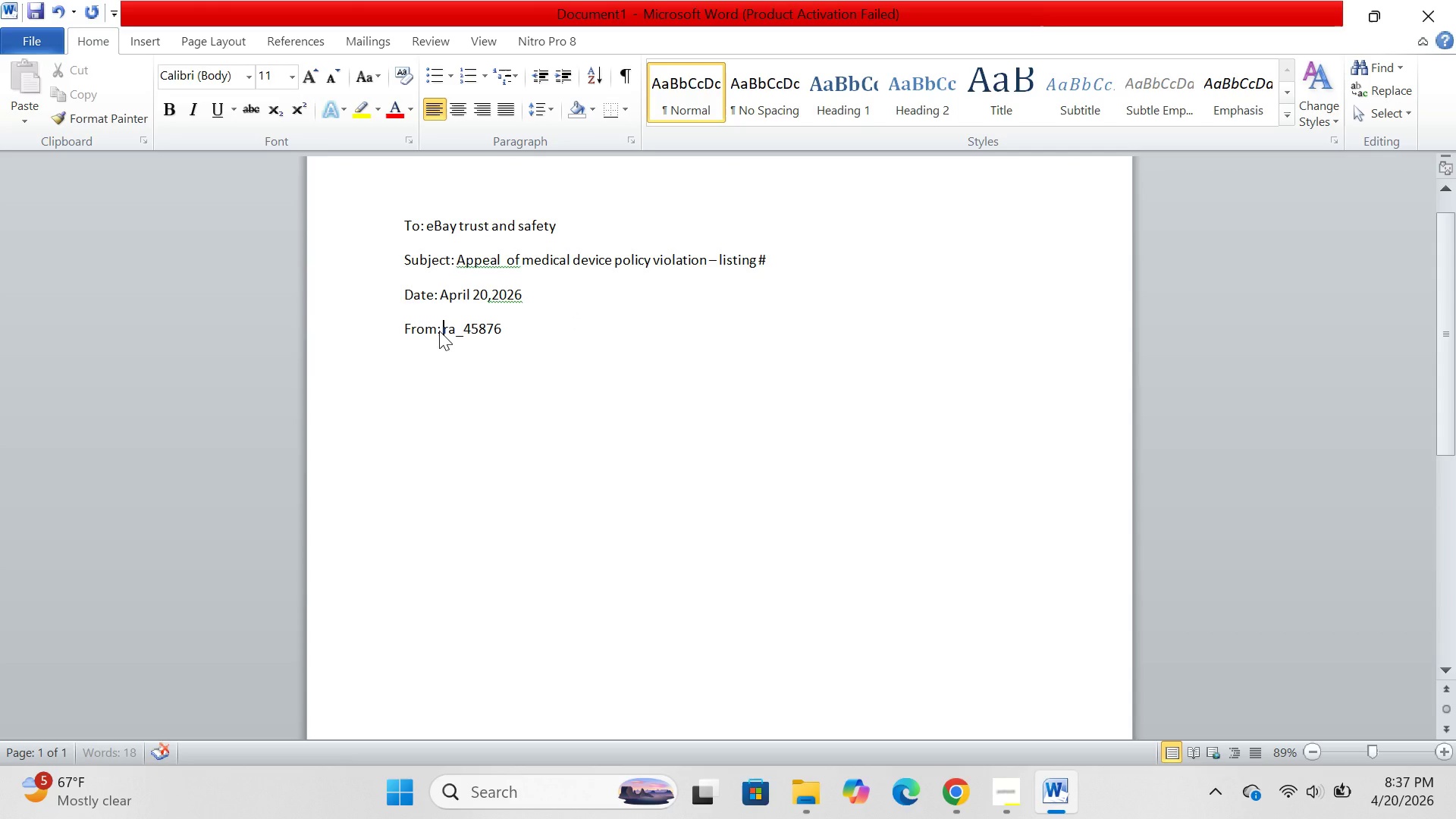 
key(Space)
 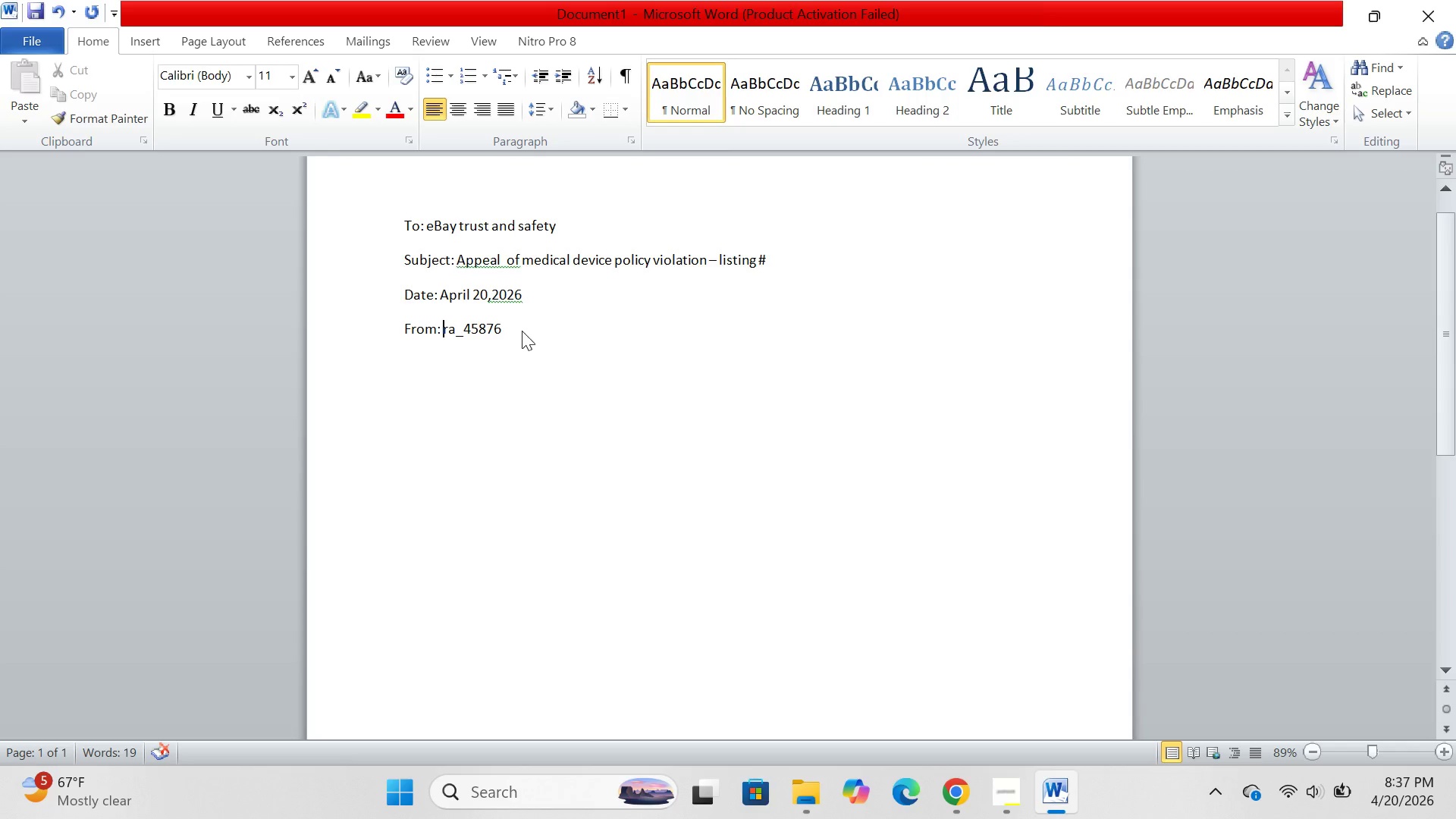 
left_click([522, 331])
 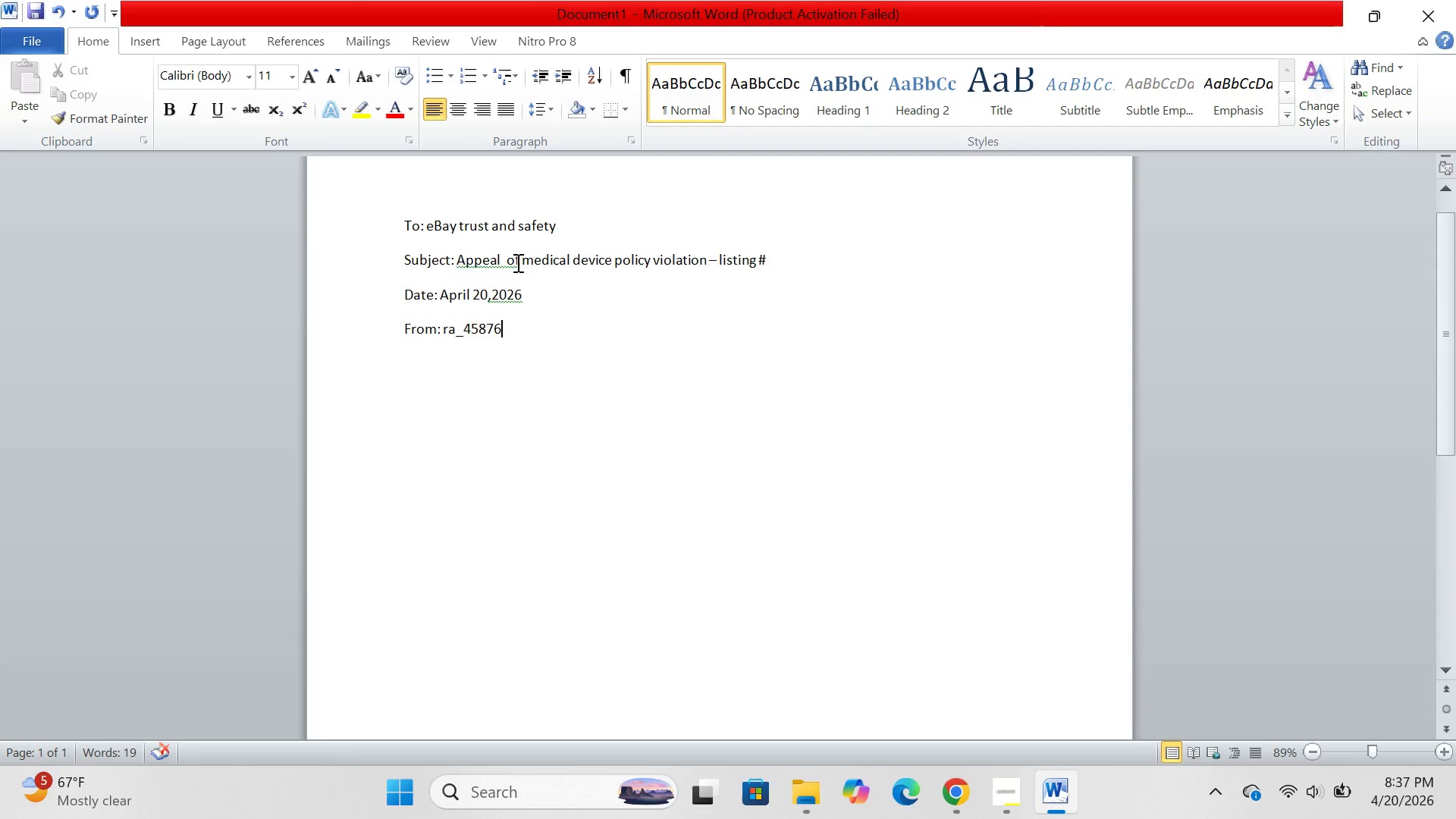 
left_click([516, 262])
 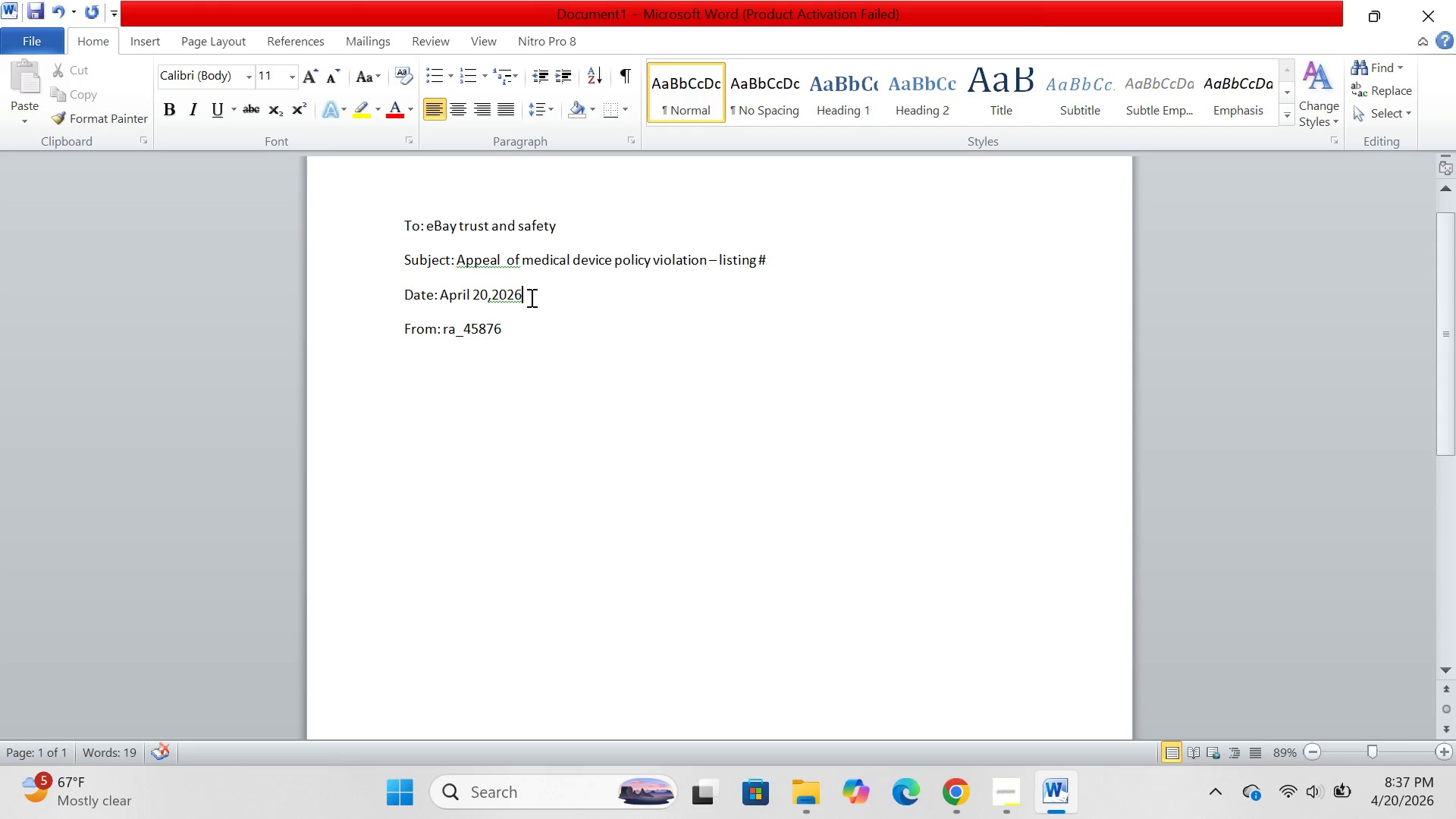 
left_click([530, 297])
 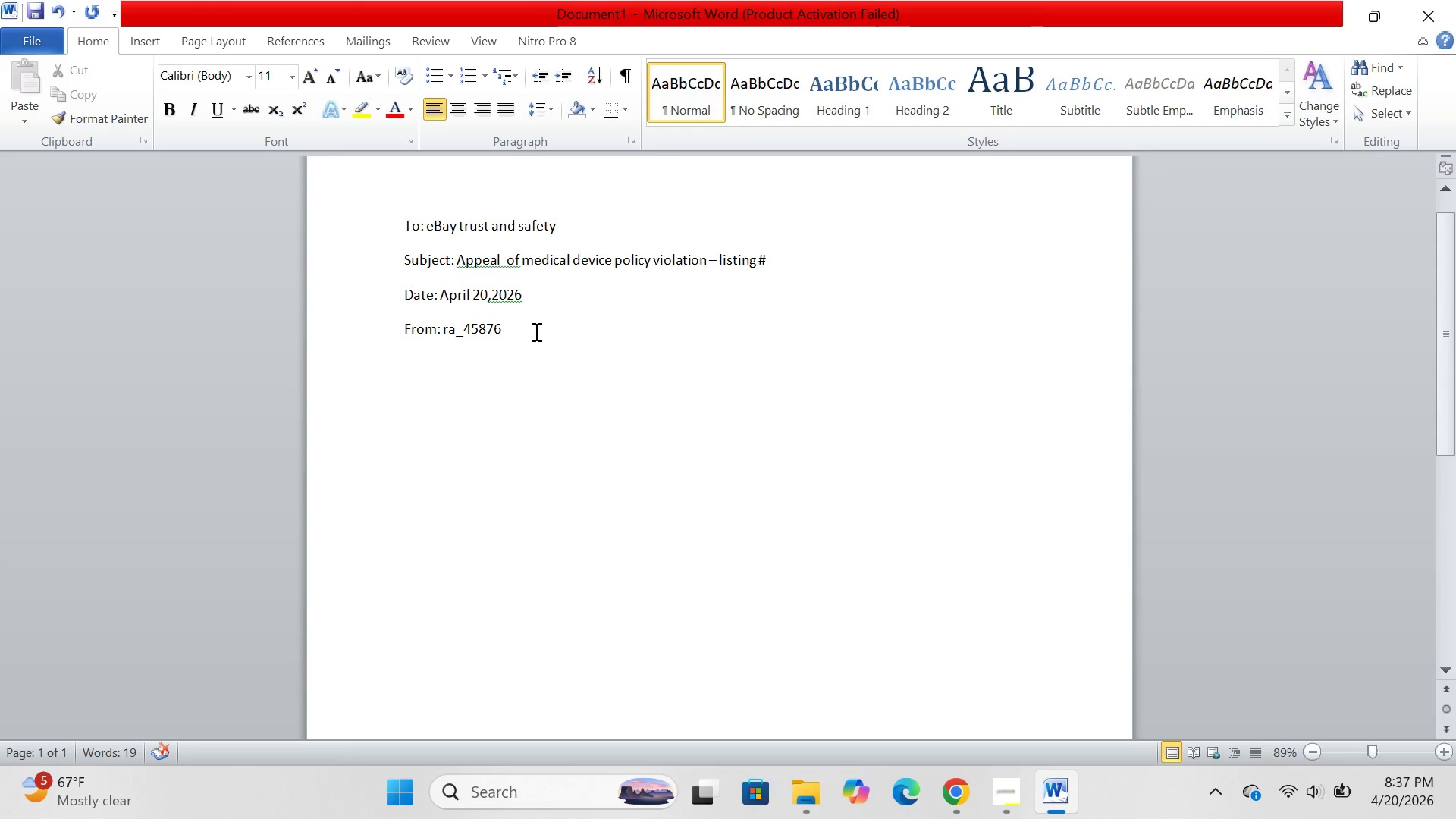 
wait(19.22)
 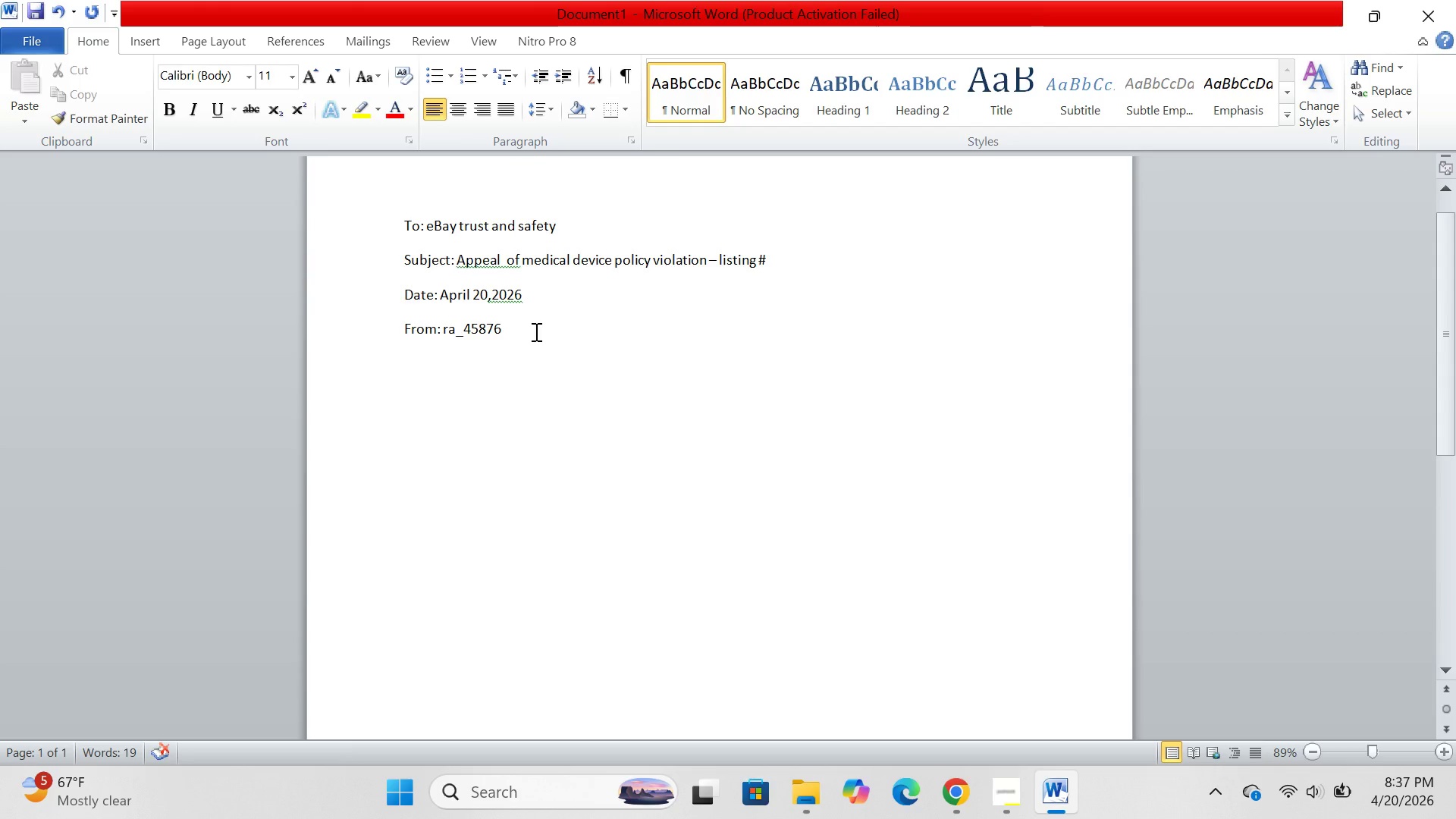 
left_click([515, 335])
 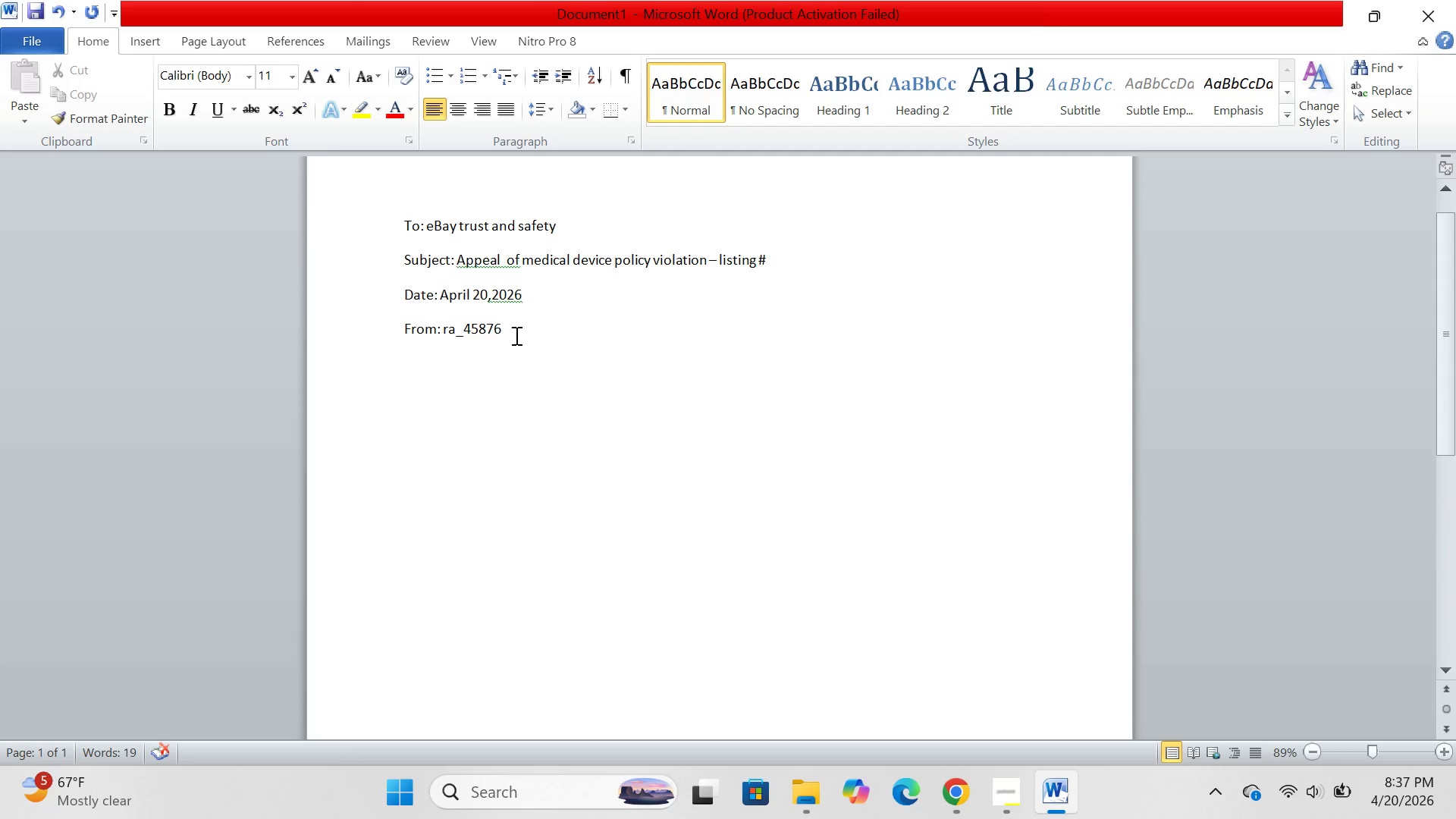 
key(Enter)
 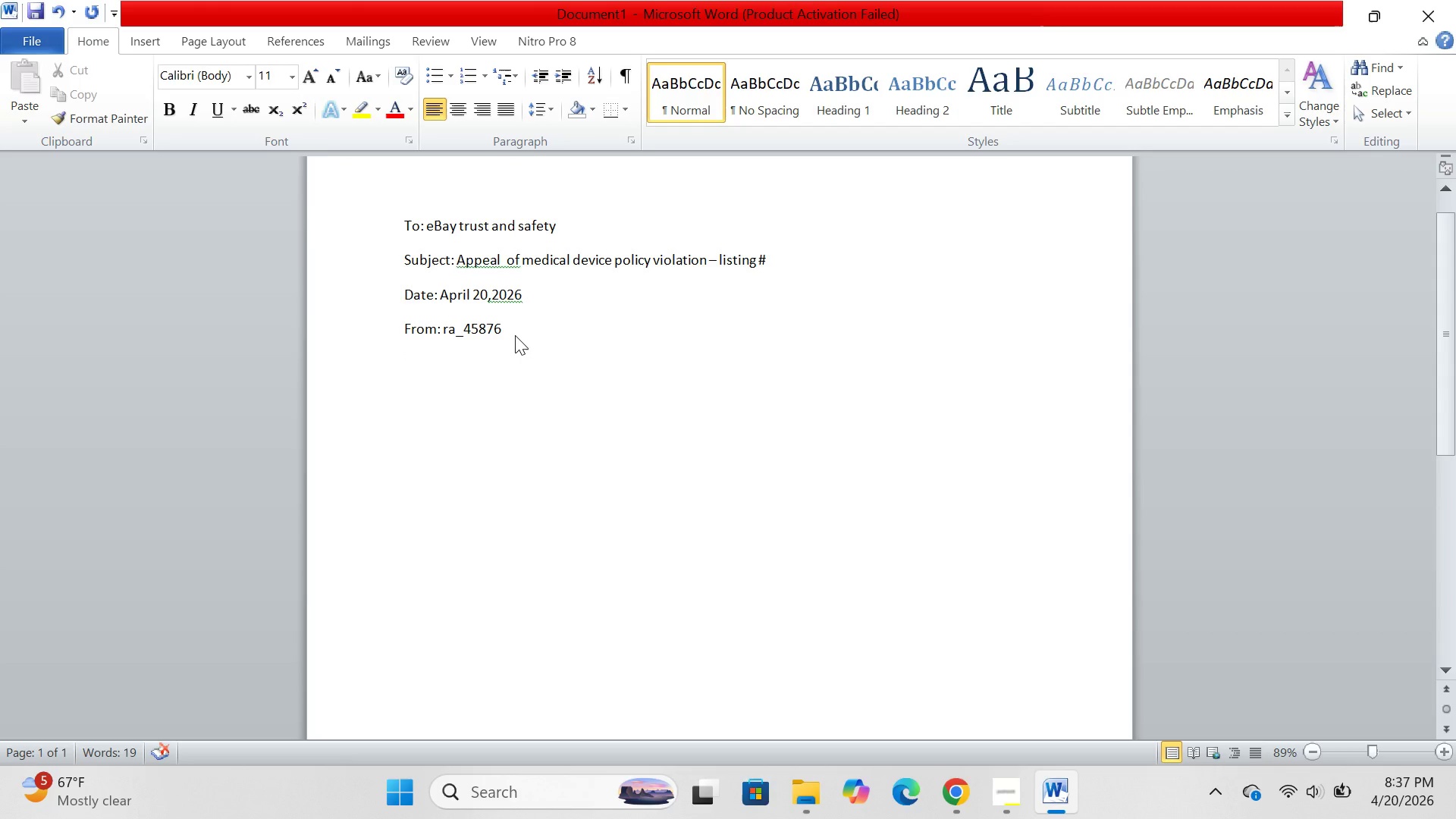 
type(Dear eBay t)
key(Backspace)
type(Trust an )
key(Backspace)
type(d safety TE)
key(Backspace)
type(eam,)
 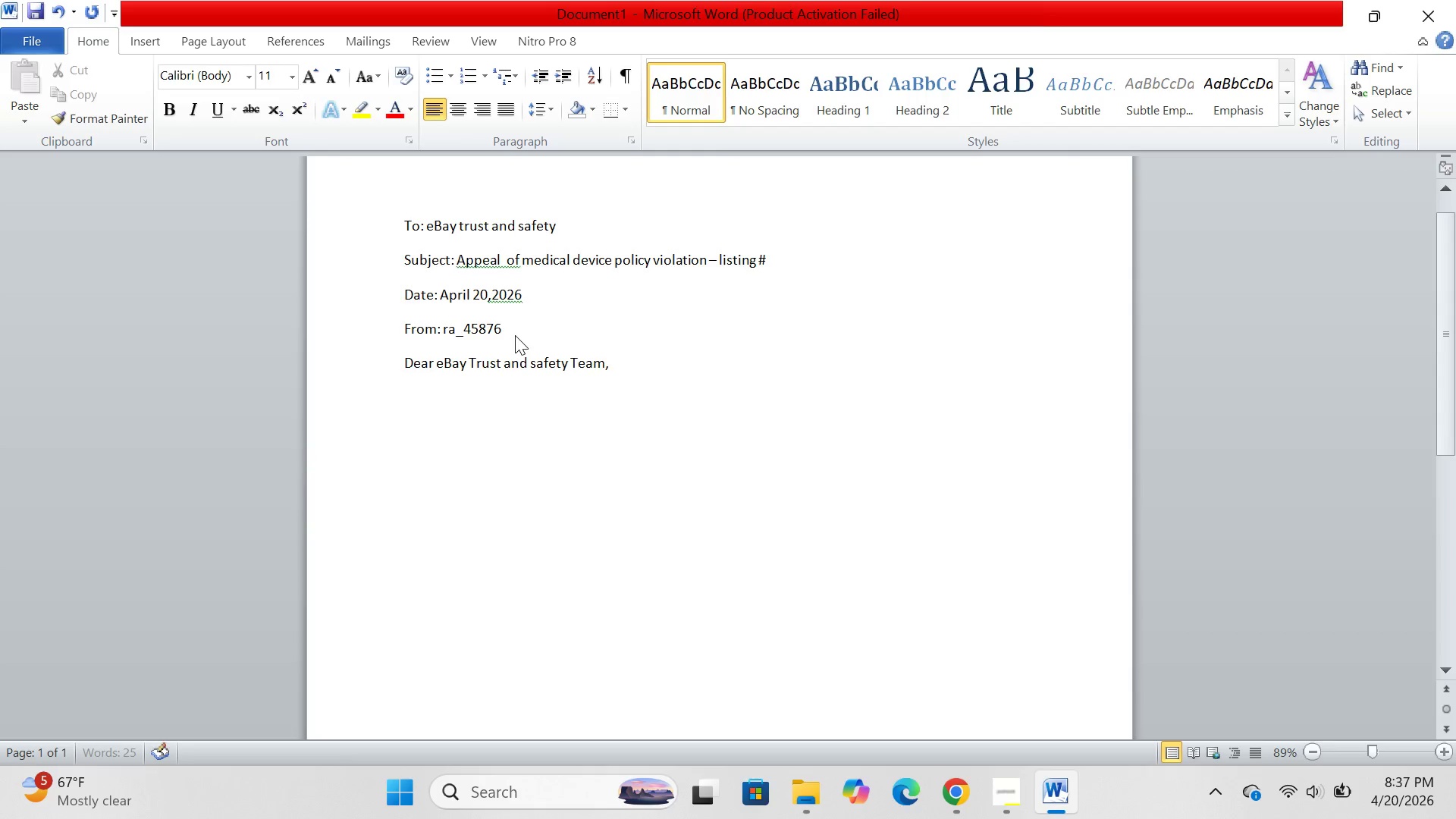 
key(Enter)
 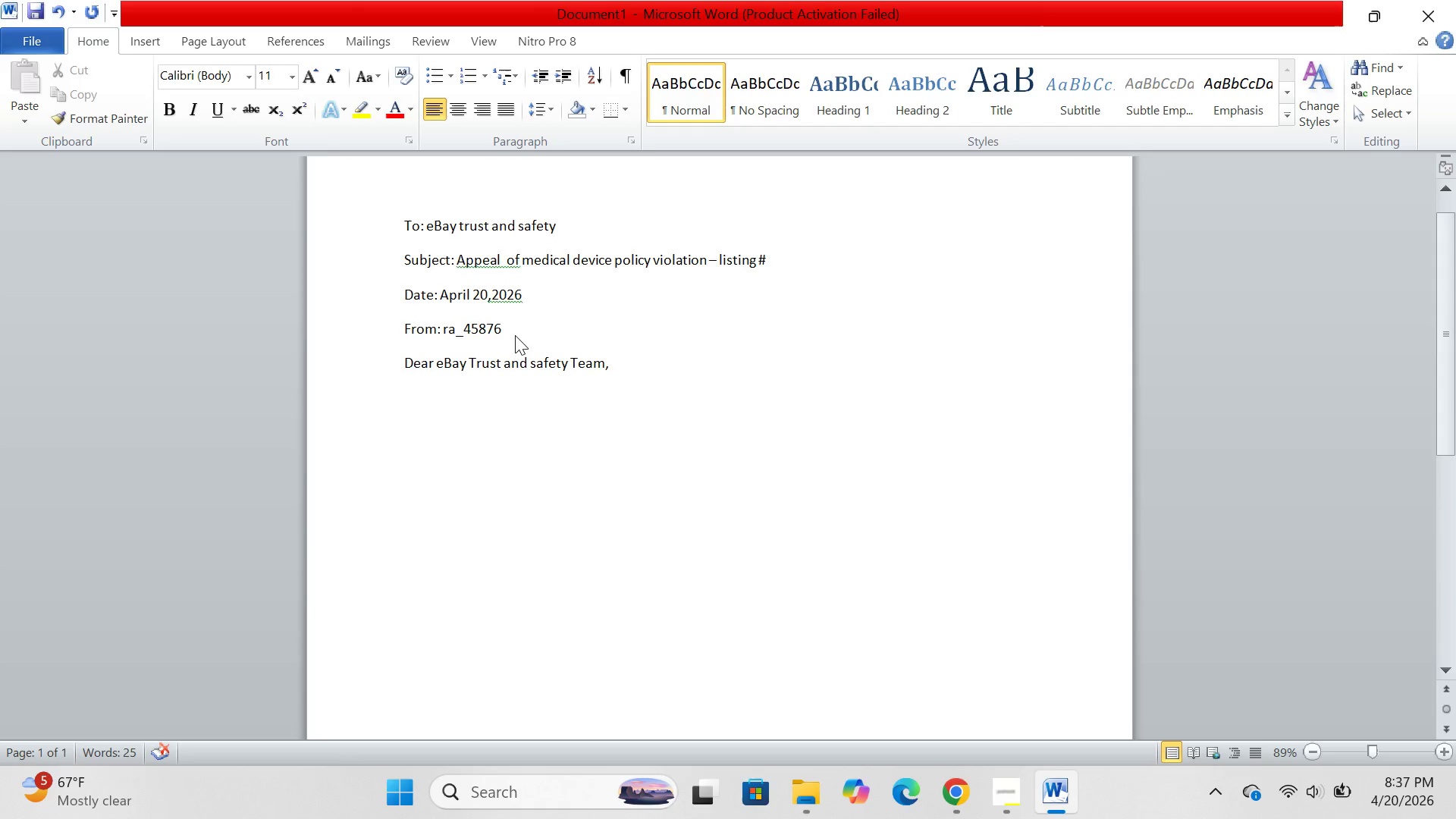 
type(I am appealing a poten)
 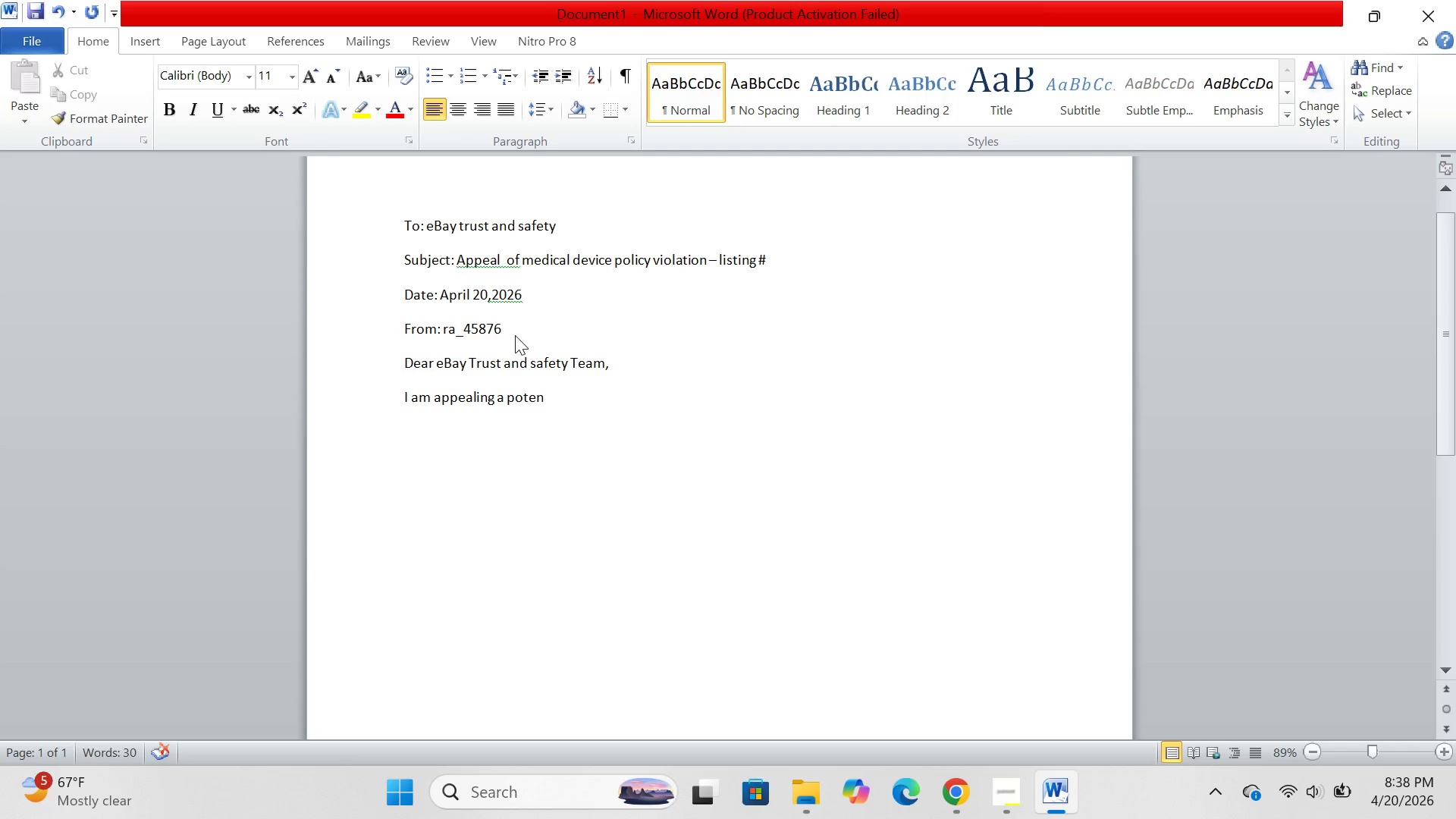 
wait(10.17)
 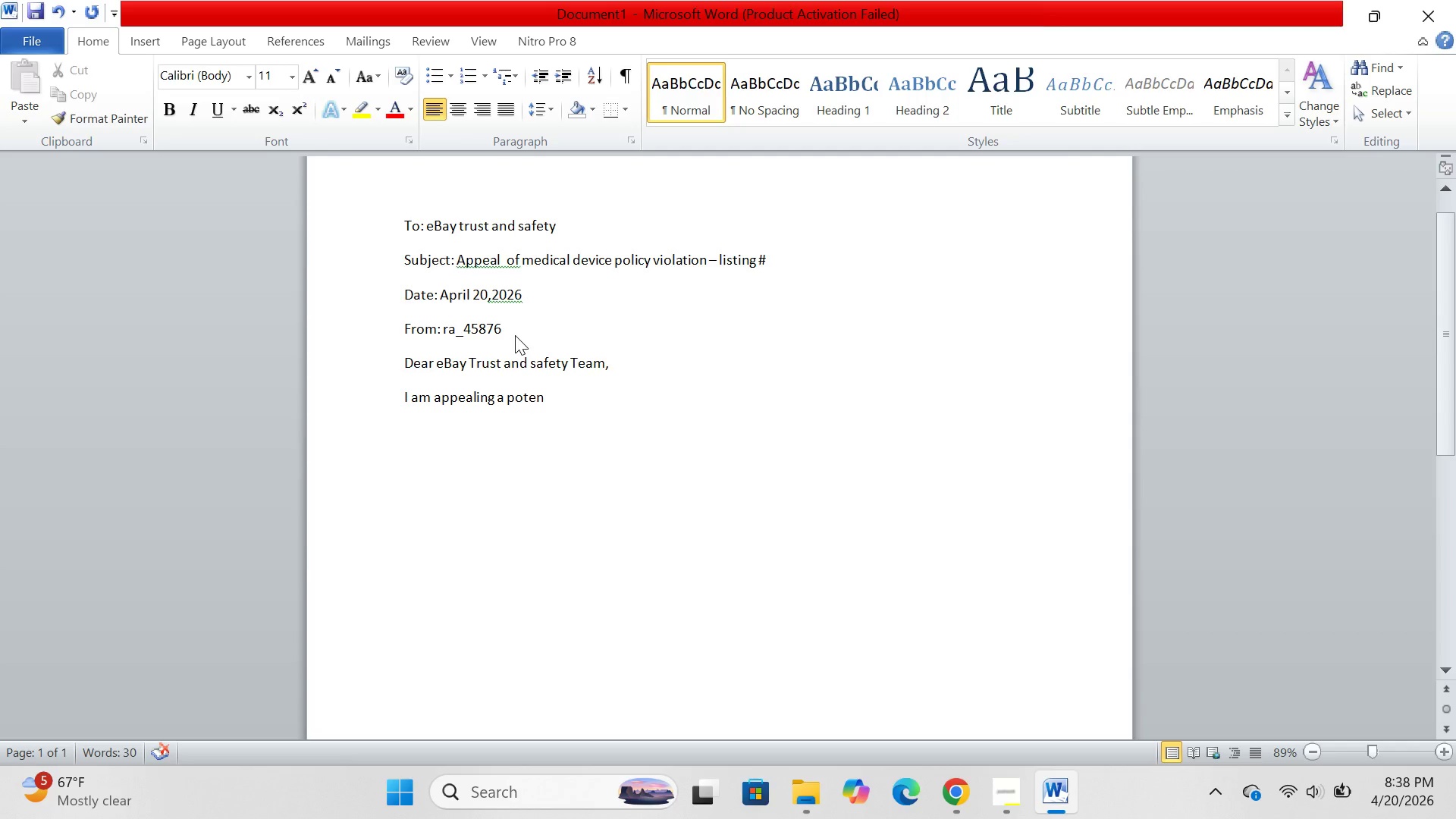 
type(tai)
key(Backspace)
key(Backspace)
type(ial medical devices policy violation for rollator listing temple)
key(Backspace)
type(ate.)
 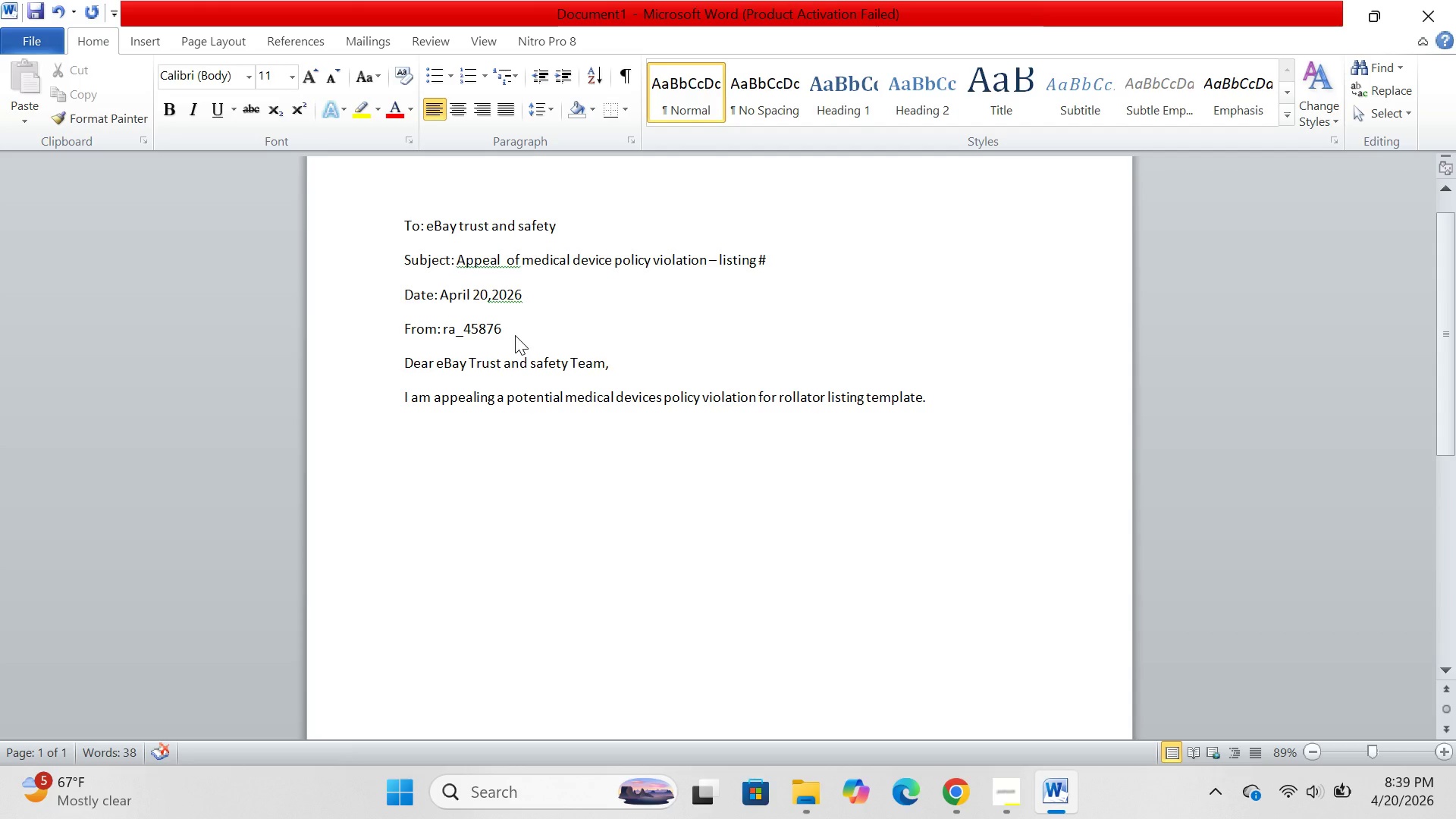 
key(Enter)
 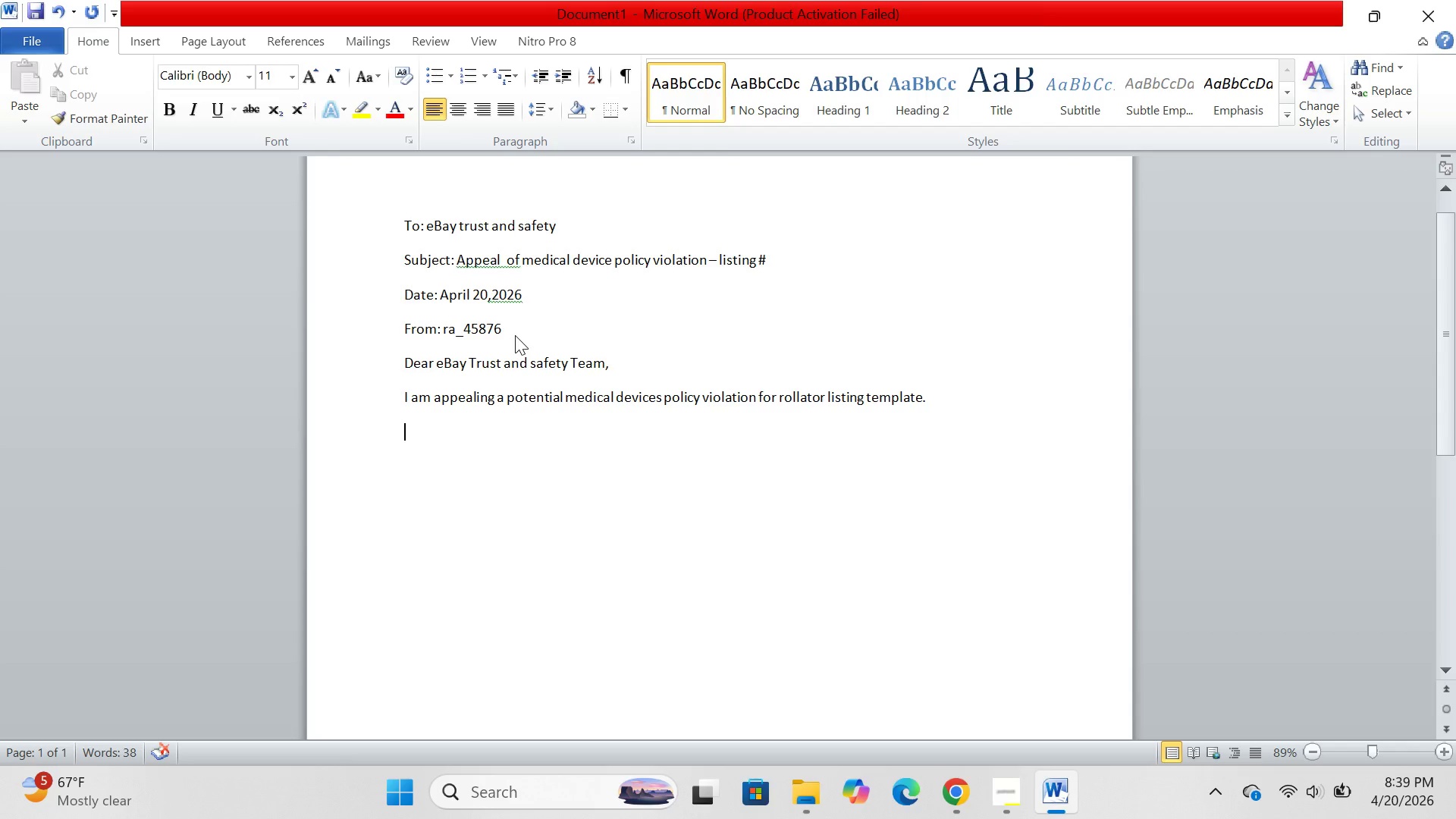 
type(this item kis an )
key(Backspace)
key(Backspace)
key(Backspace)
key(Backspace)
key(Backspace)
key(Backspace)
key(Backspace)
type(ia an )
key(Backspace)
key(Backspace)
key(Backspace)
key(Backspace)
key(Backspace)
type(s an ob)
key(Backspace)
type(e)
key(Backspace)
type(ver-)
 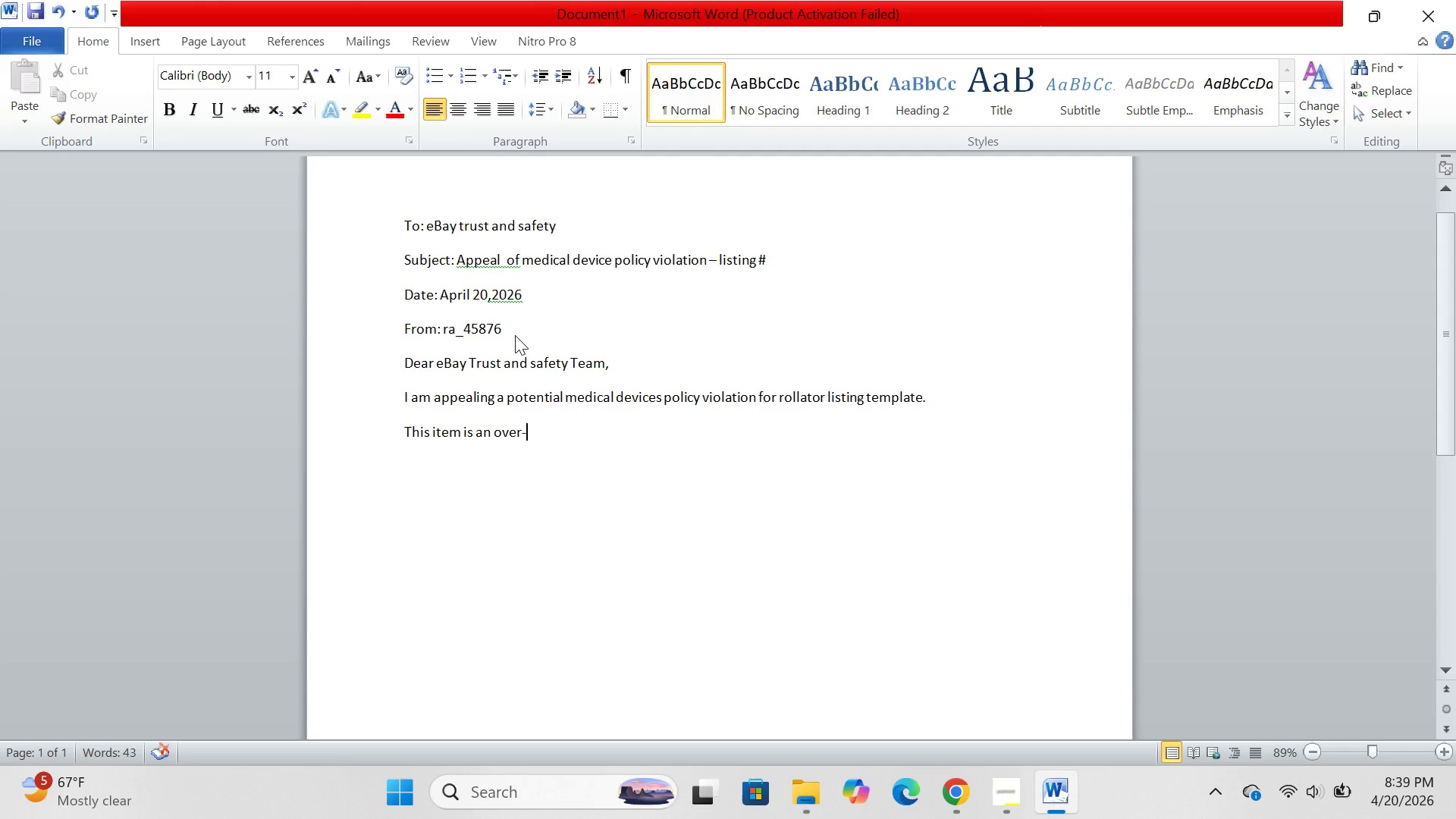 
type( the -counter mobility aid. it does not reqire a pre)
 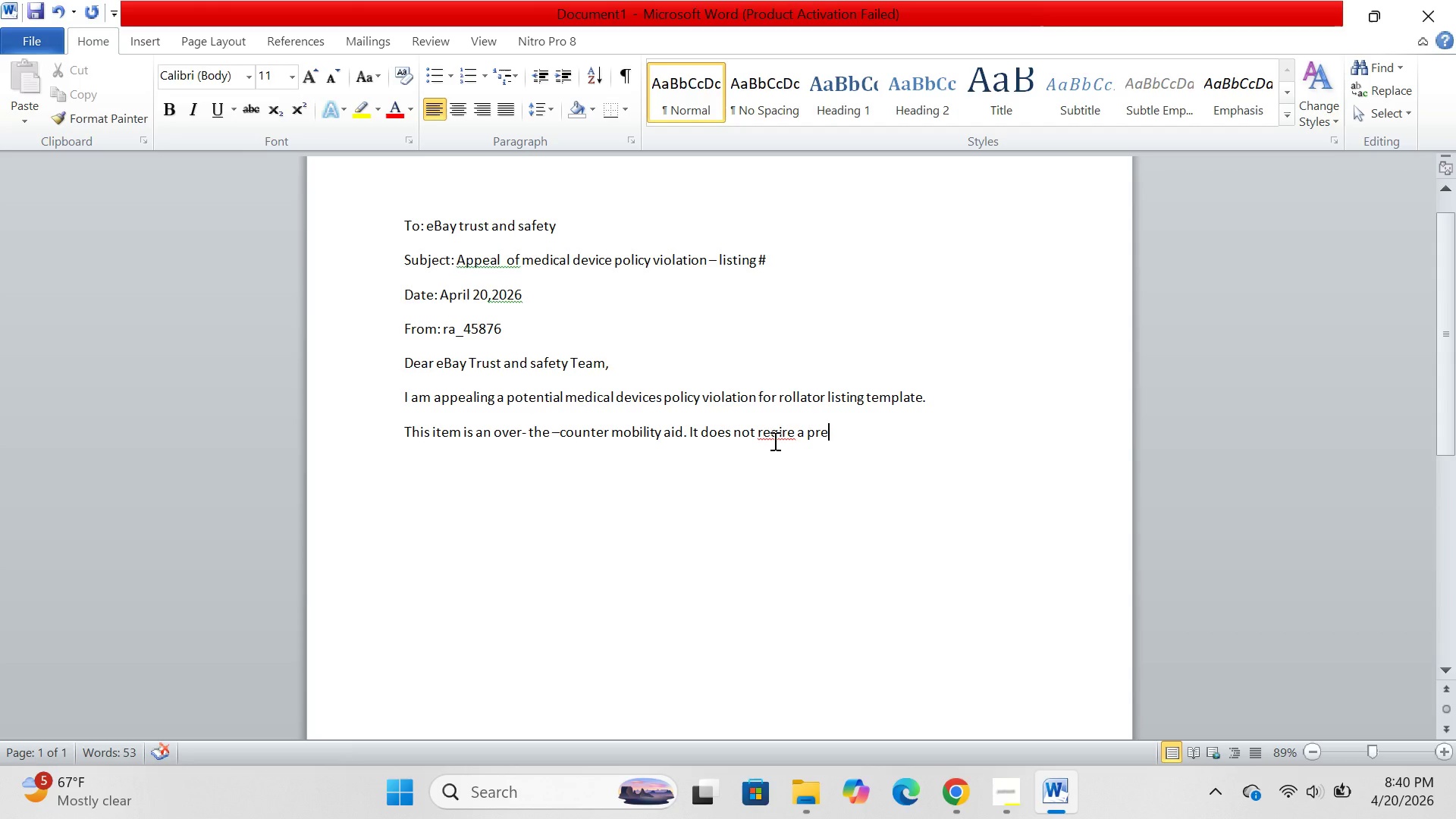 
left_click([780, 437])
 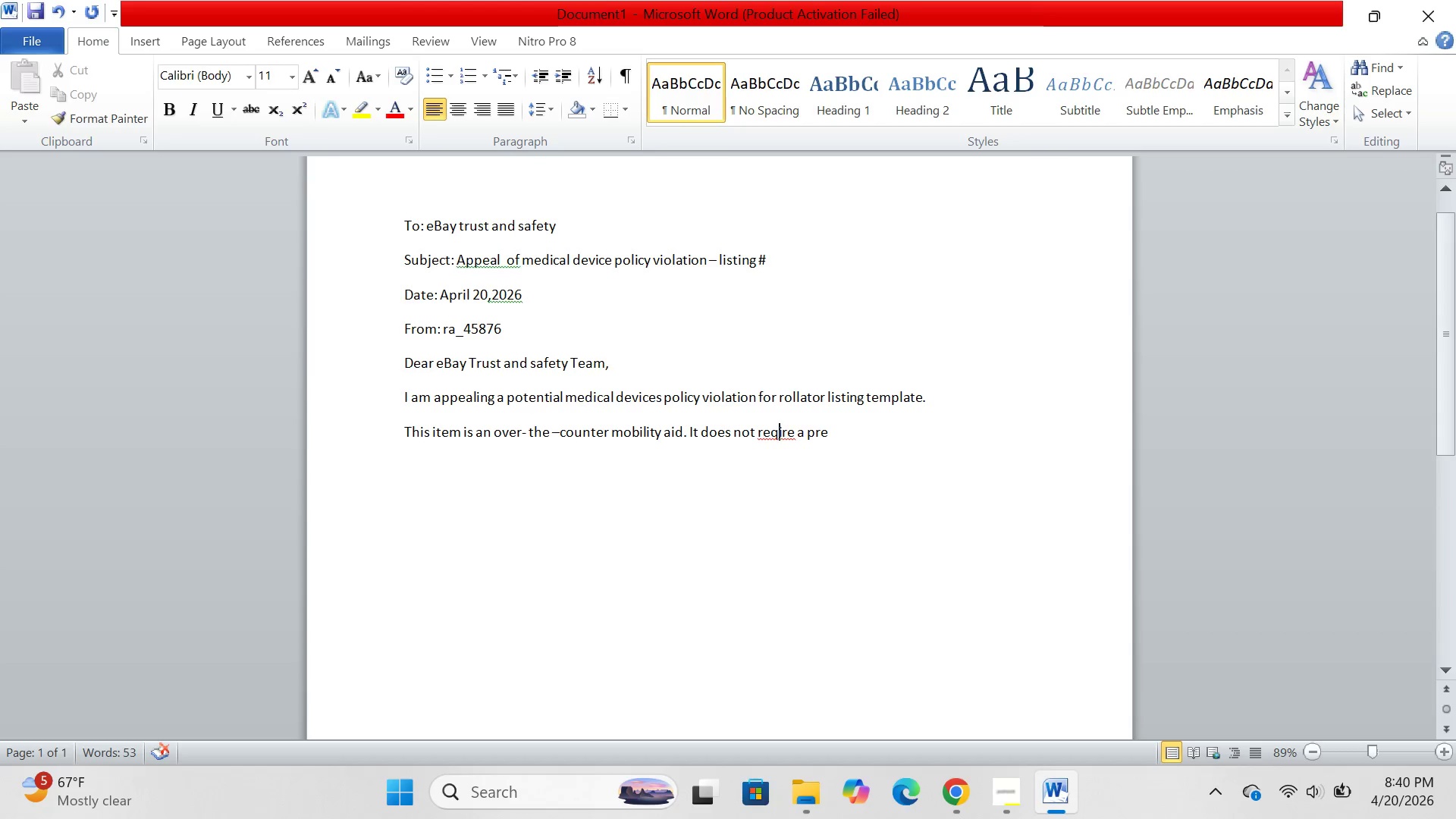 
key(U)
 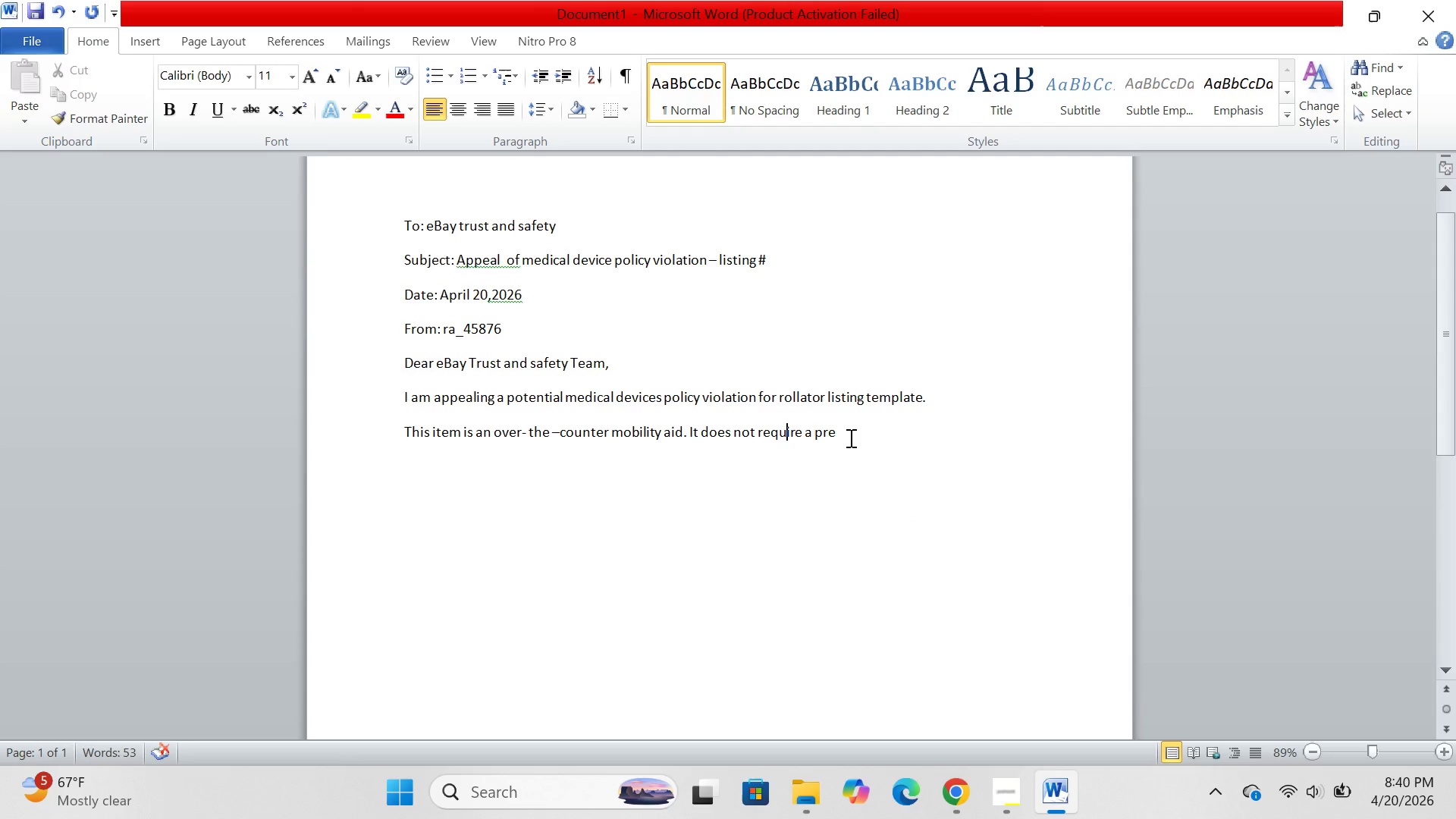 
left_click([849, 437])
 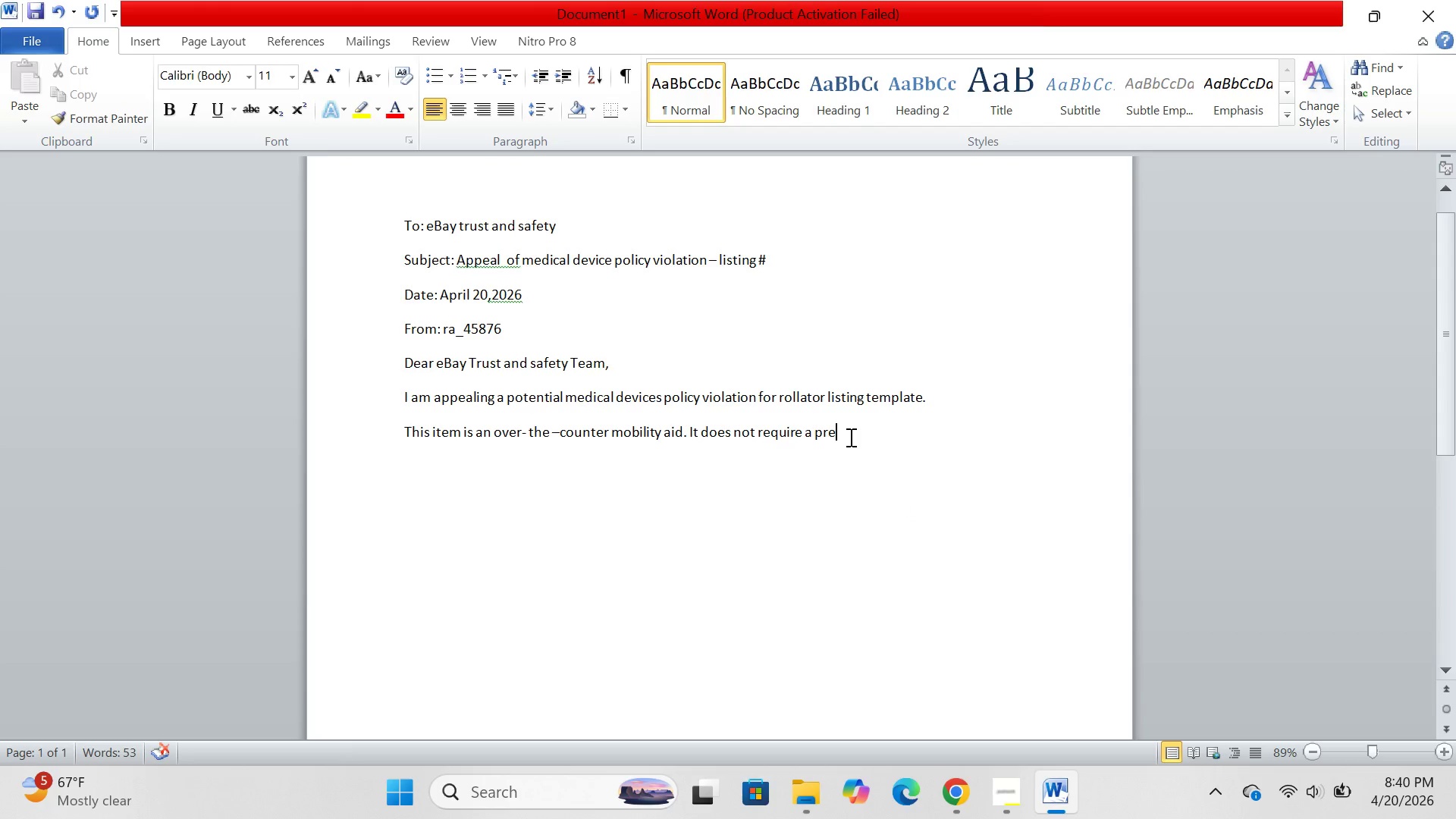 
type(scription and )
 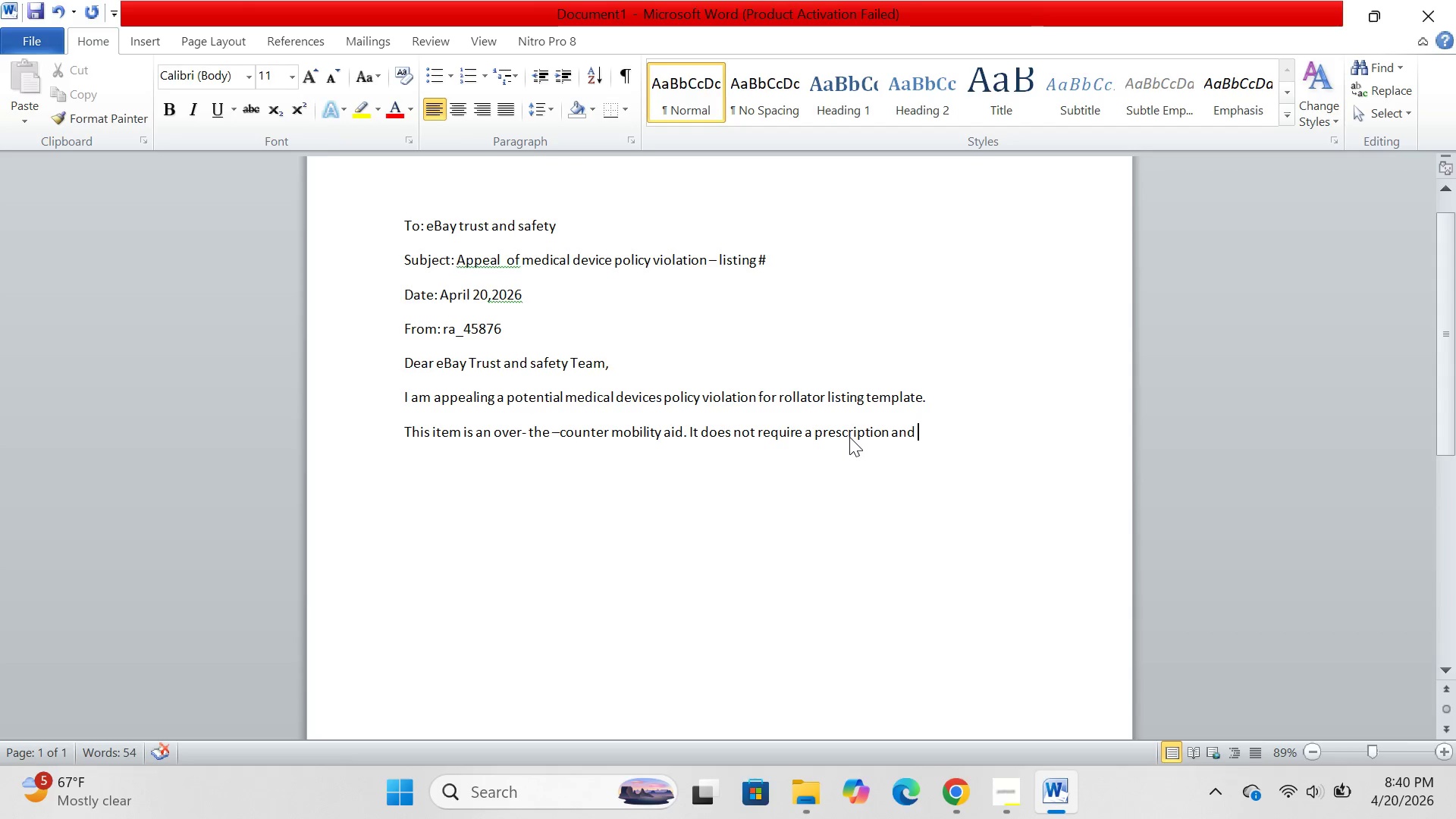 
type(is not resr)
key(Backspace)
type(tricted medical device.)
 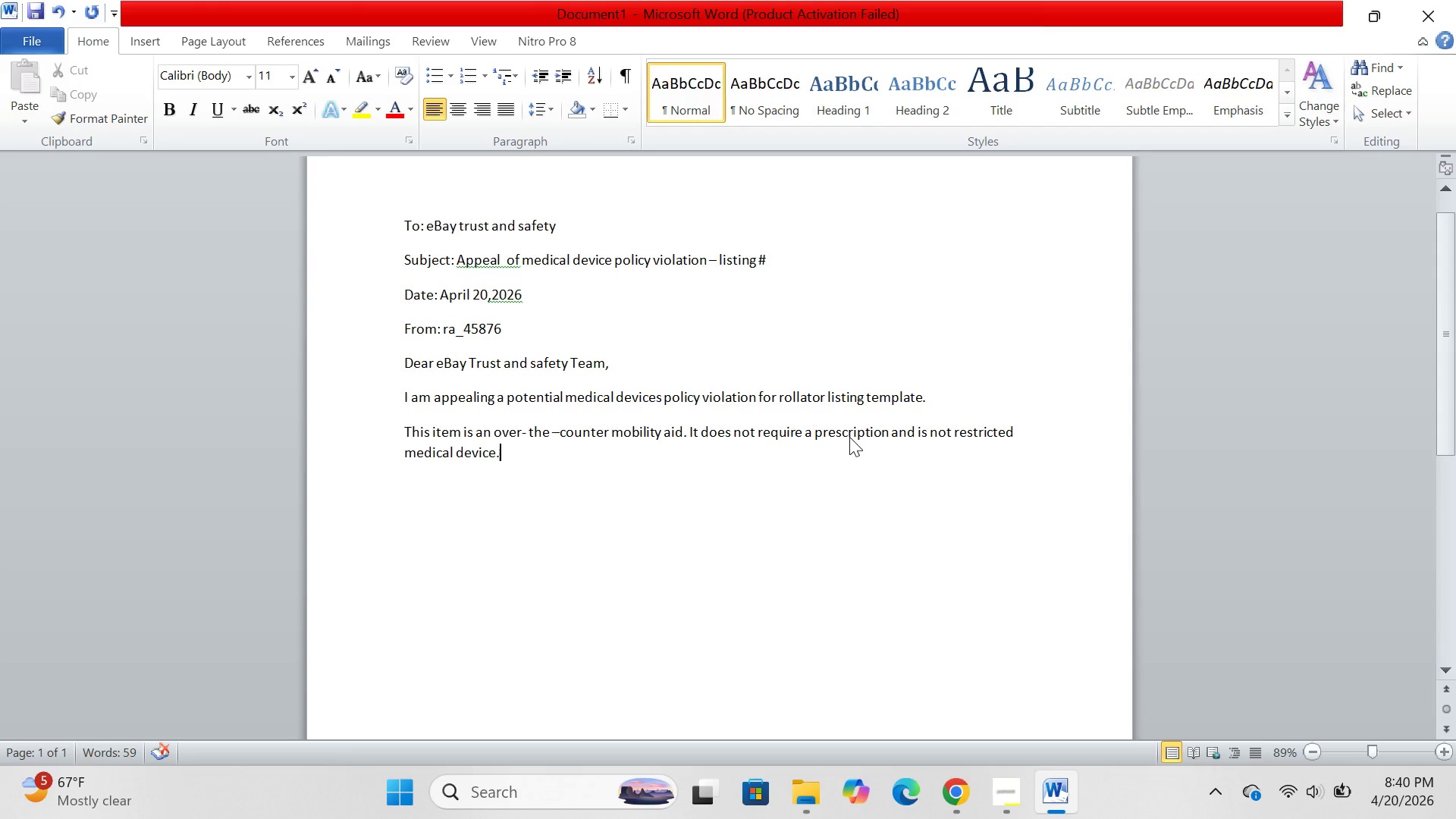 
key(Enter)
 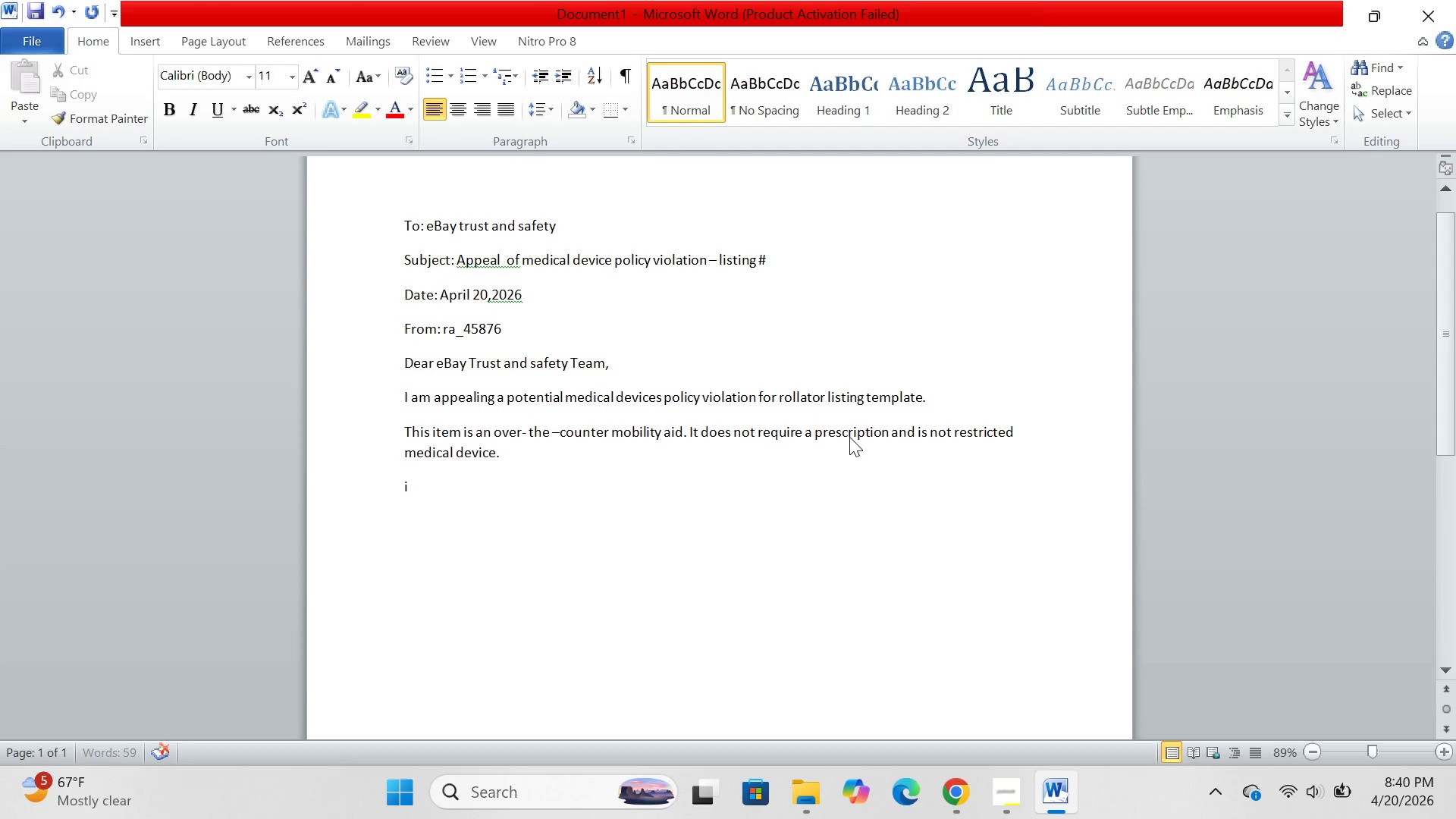 
type(i have revie)
 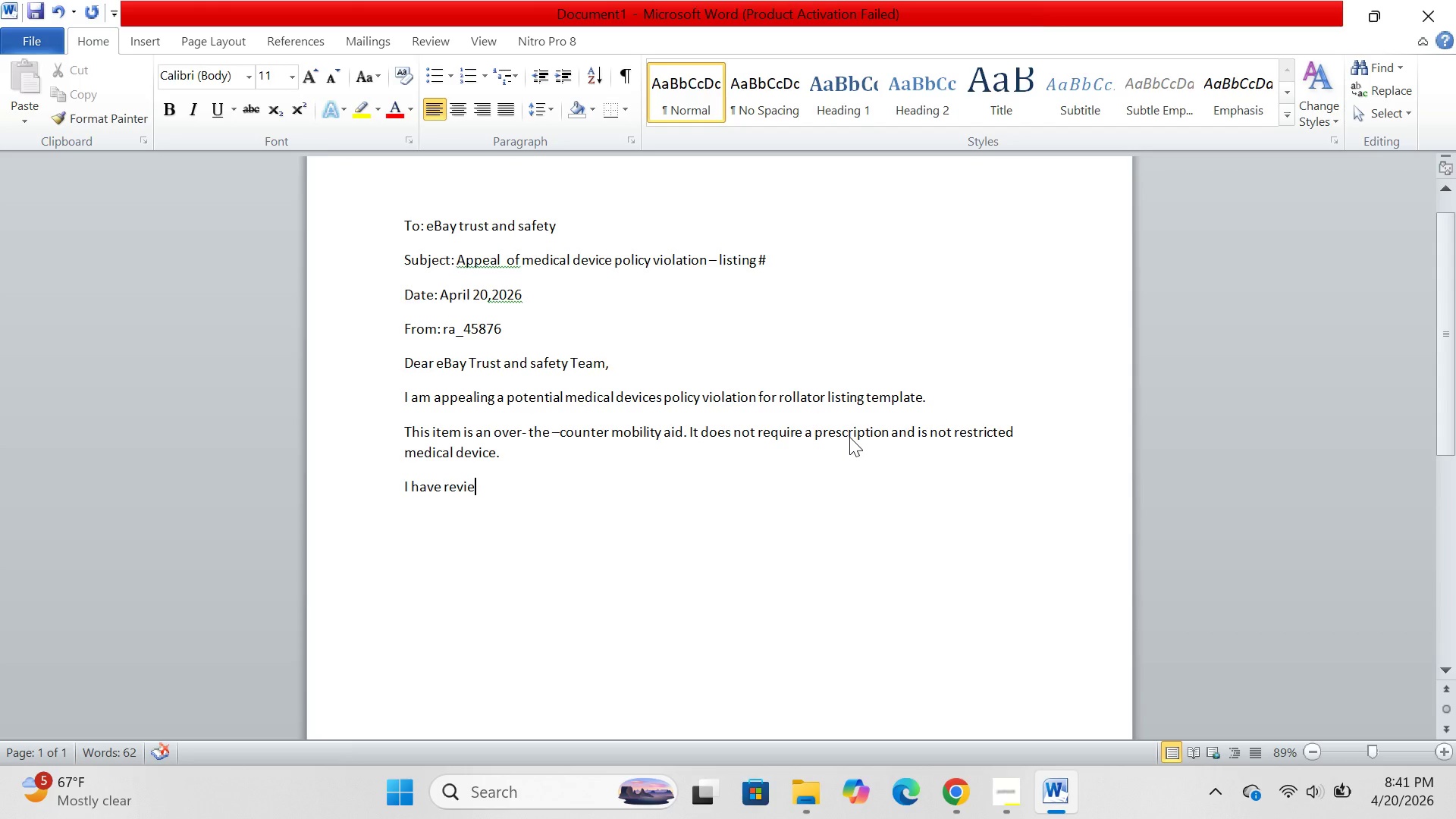 
type(wed ebay's )
 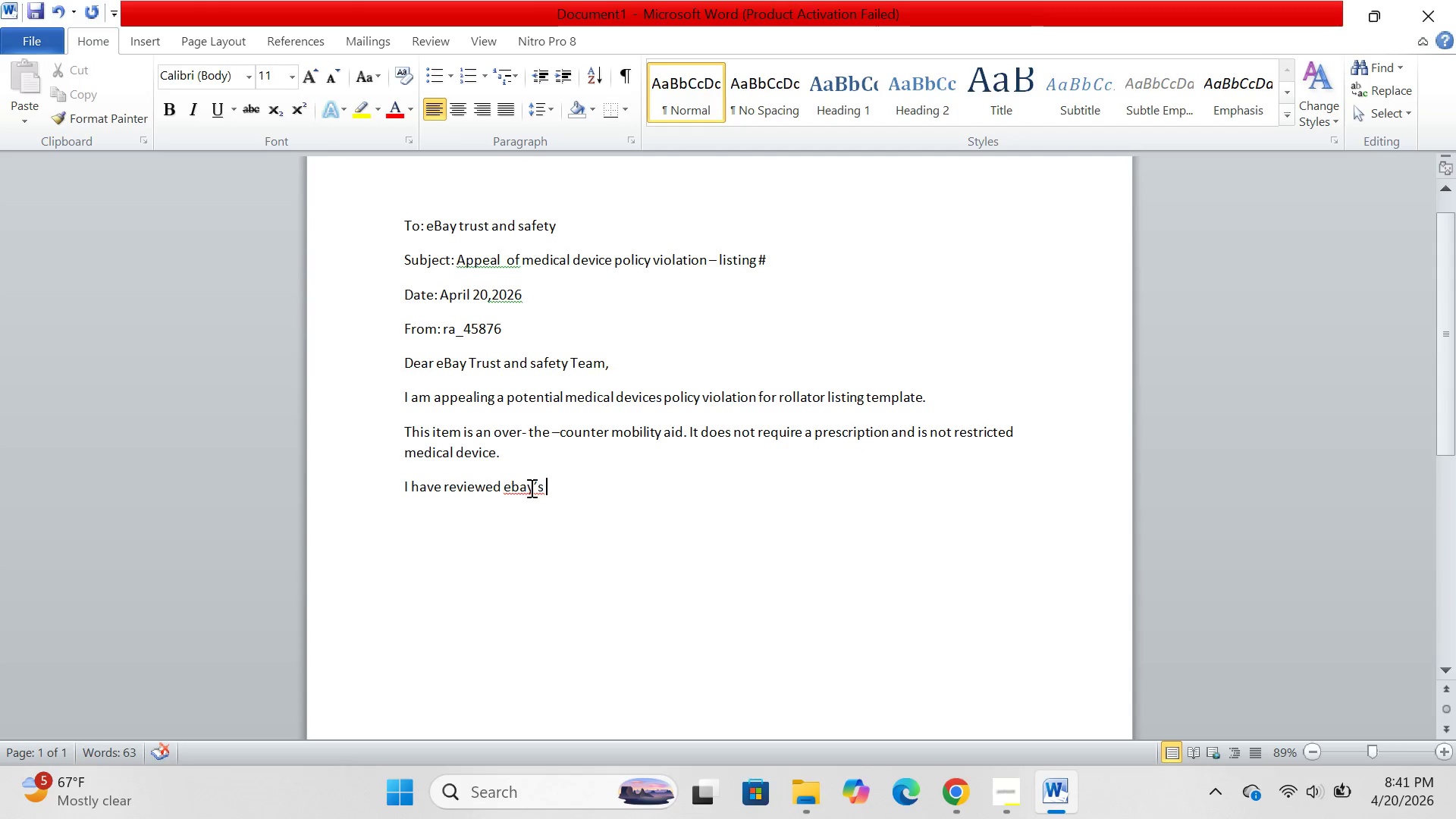 
left_click([515, 482])
 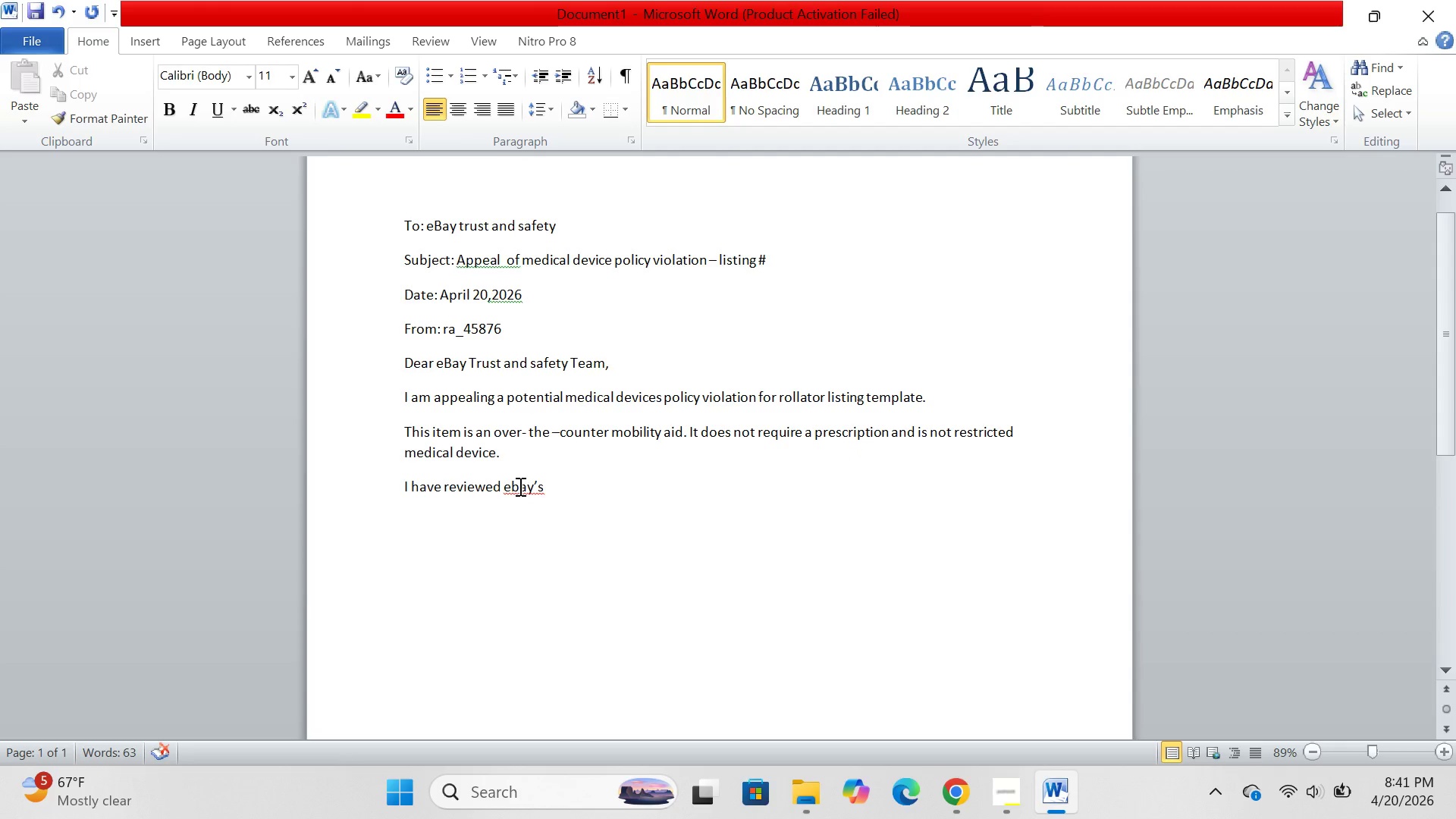 
left_click([519, 486])
 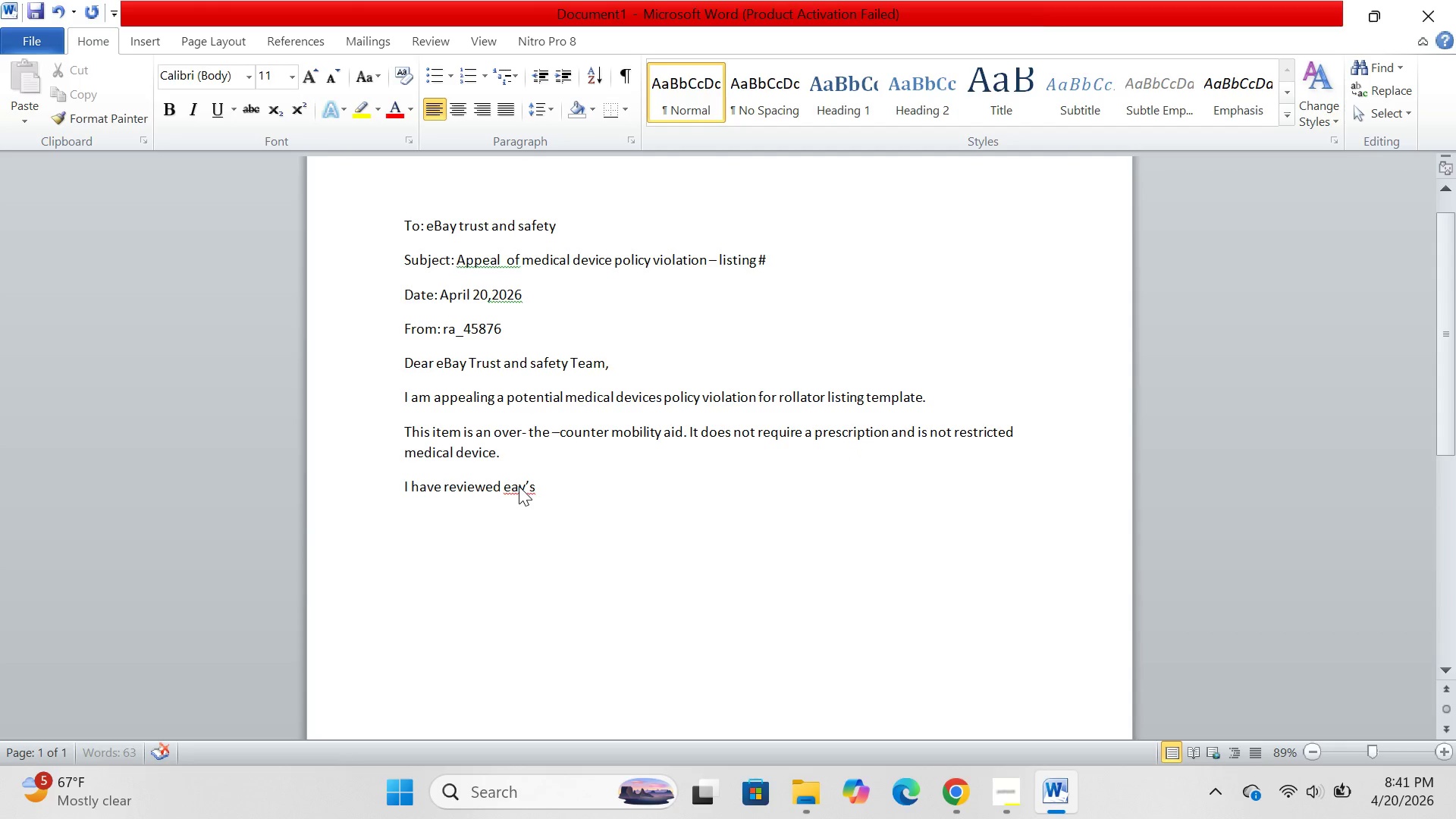 
key(Backspace)
 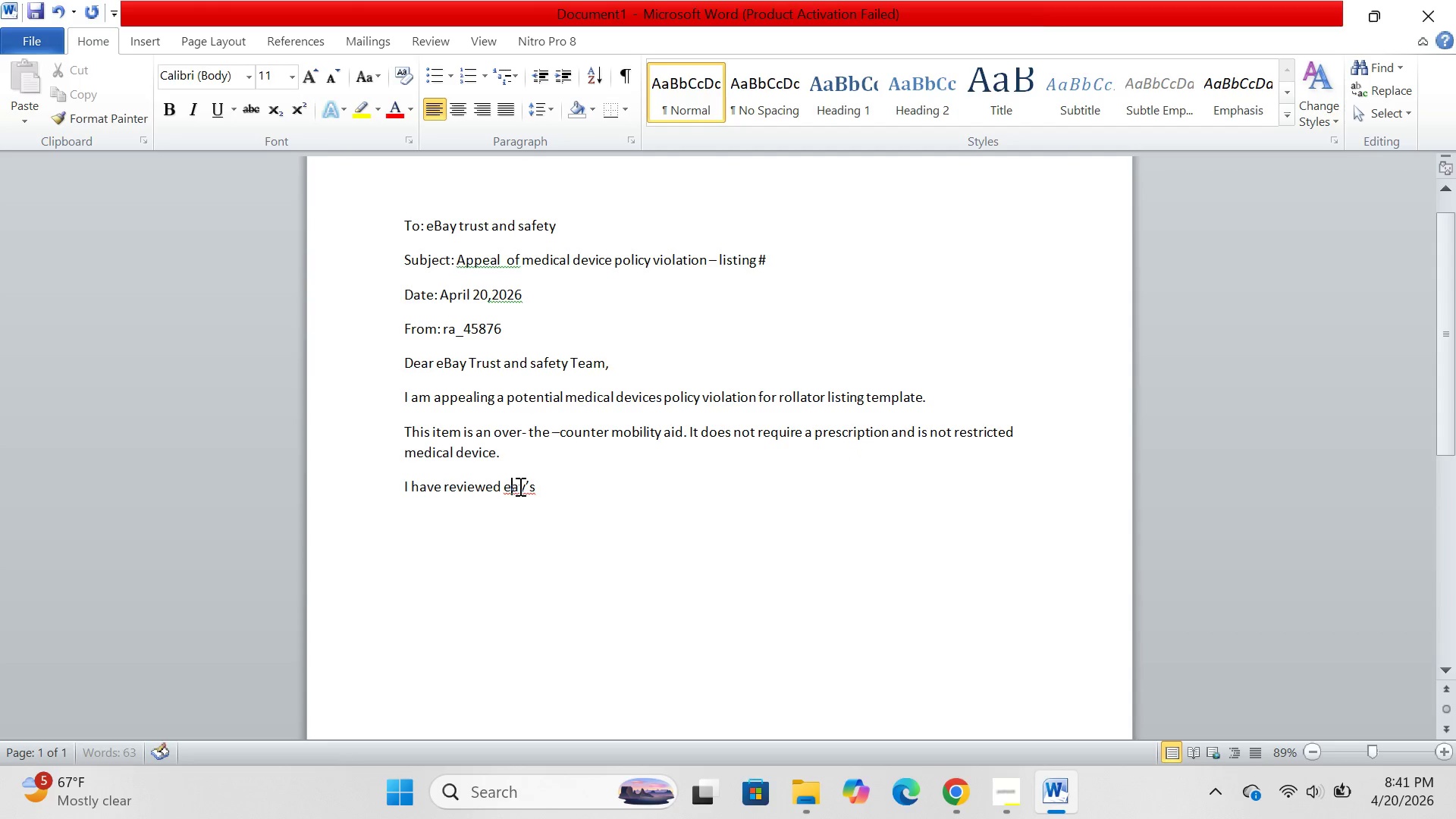 
key(CapsLock)
 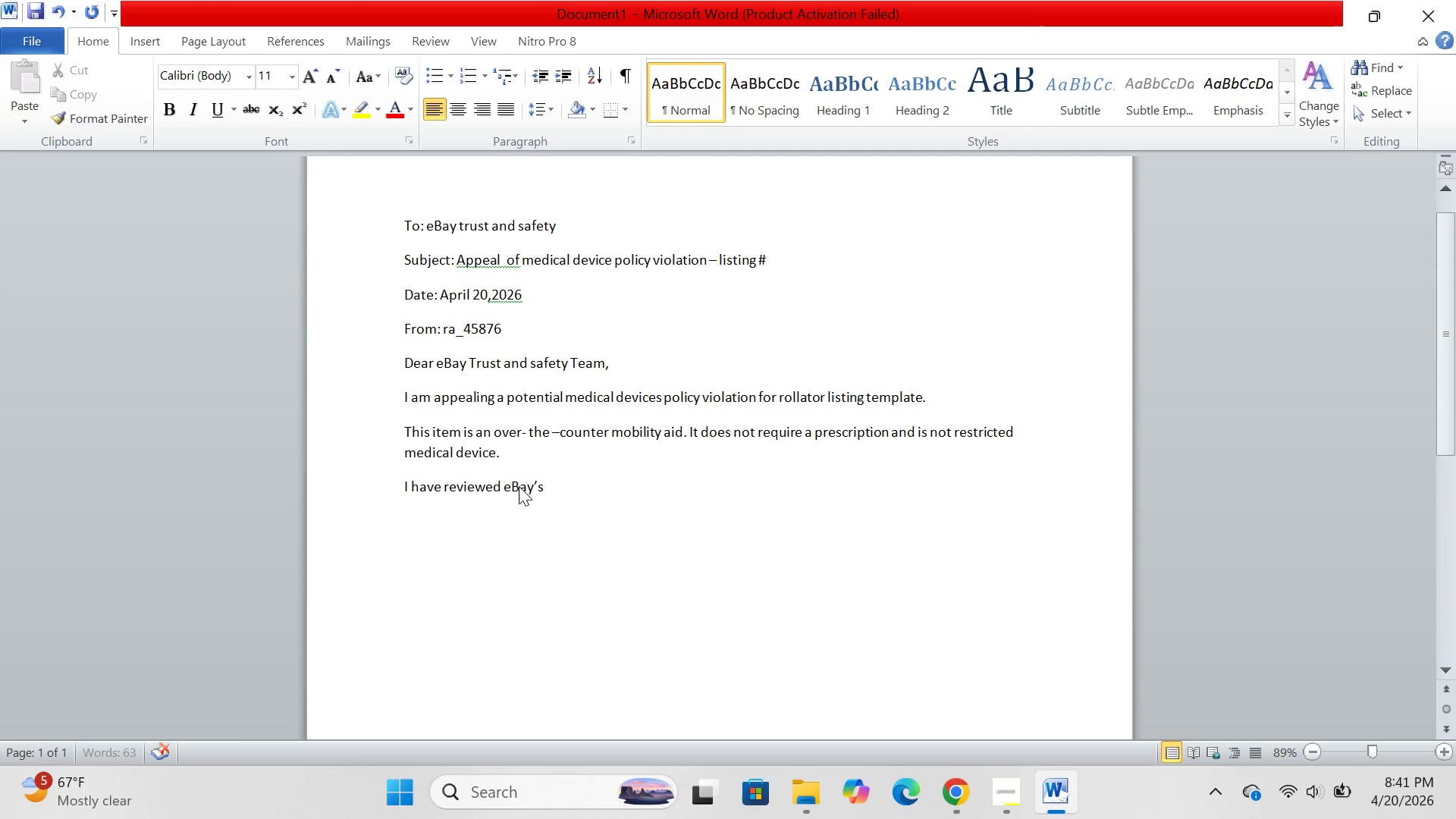 
key(B)
 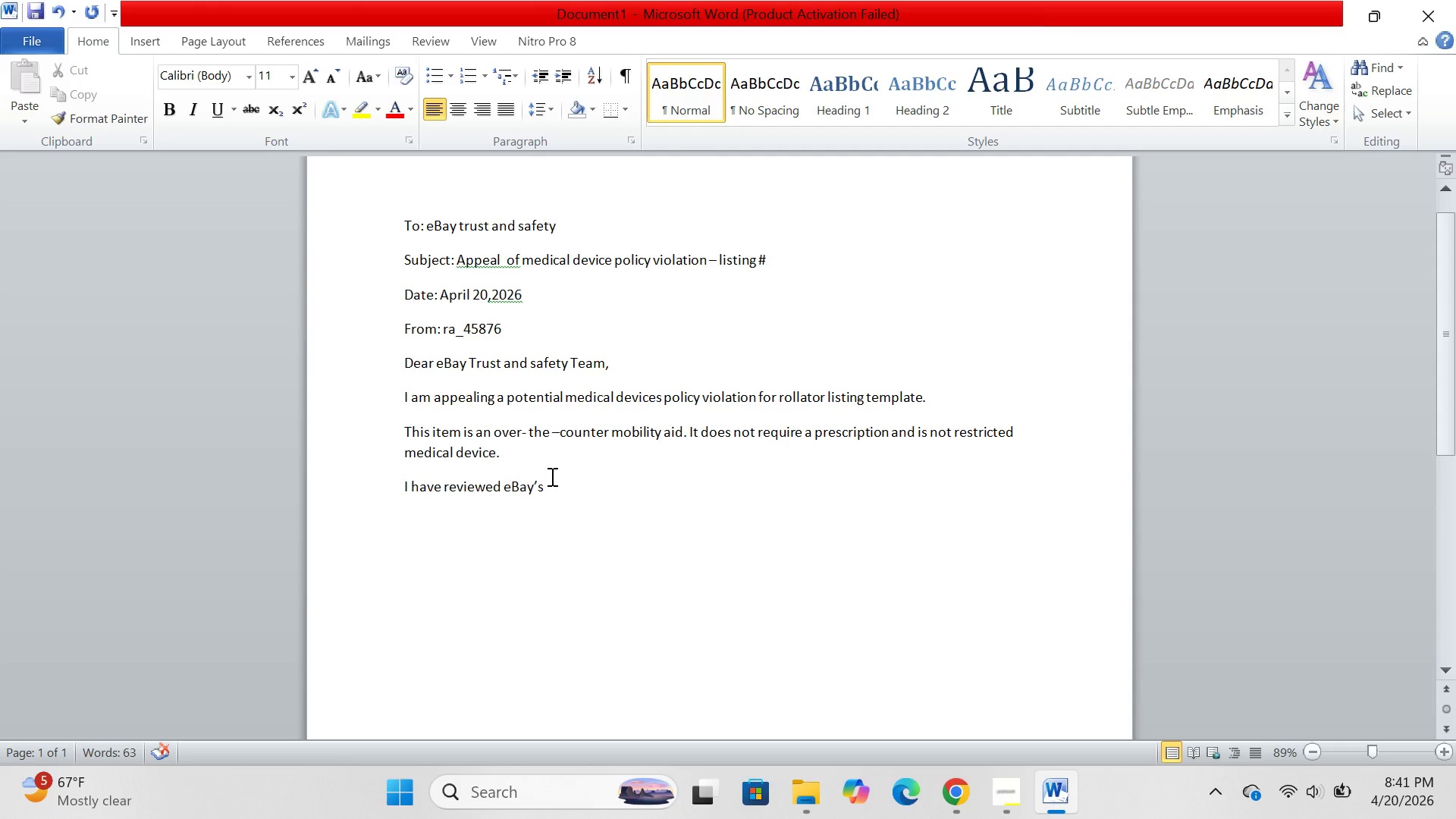 
left_click([551, 476])
 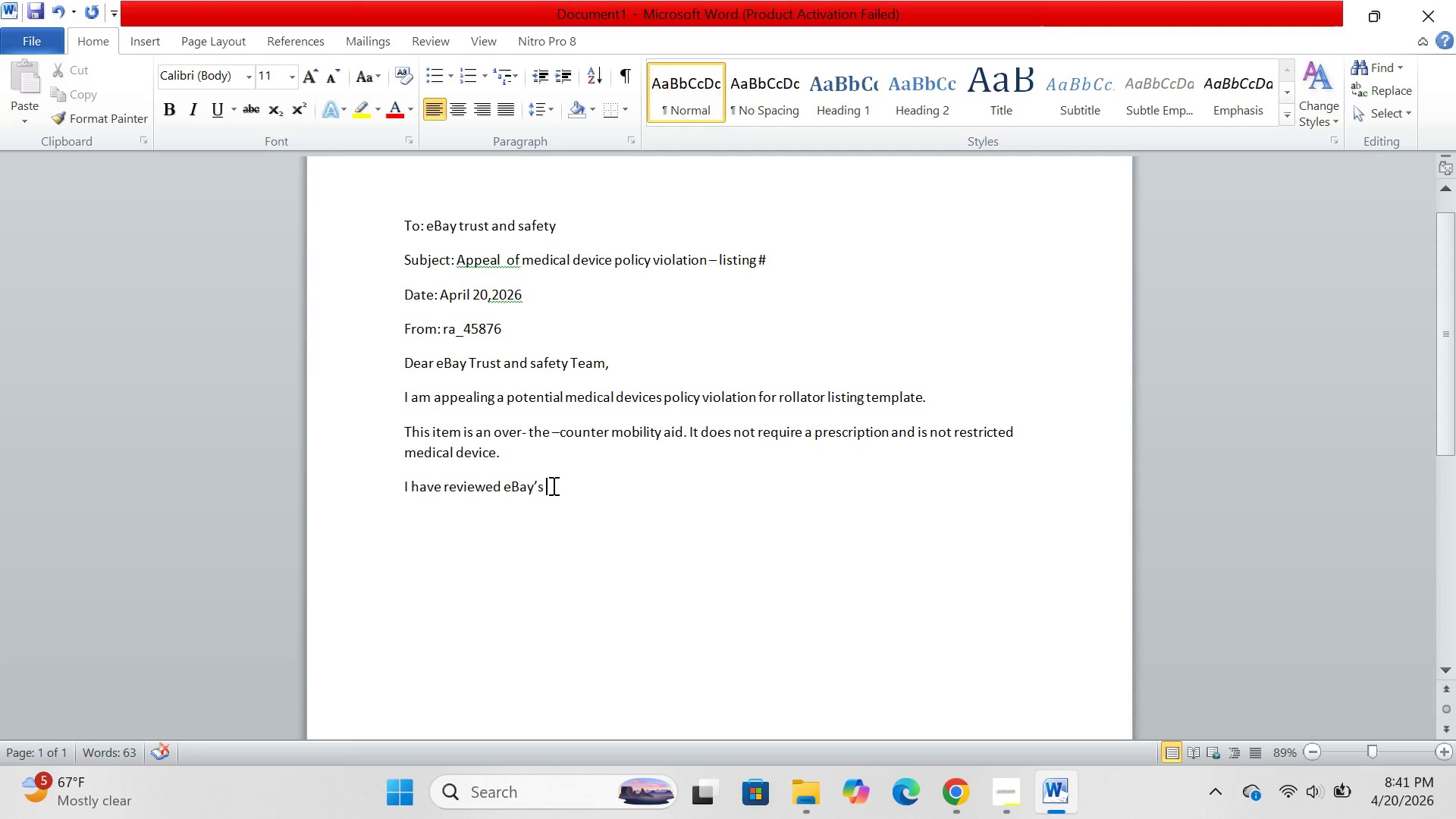 
left_click([552, 485])
 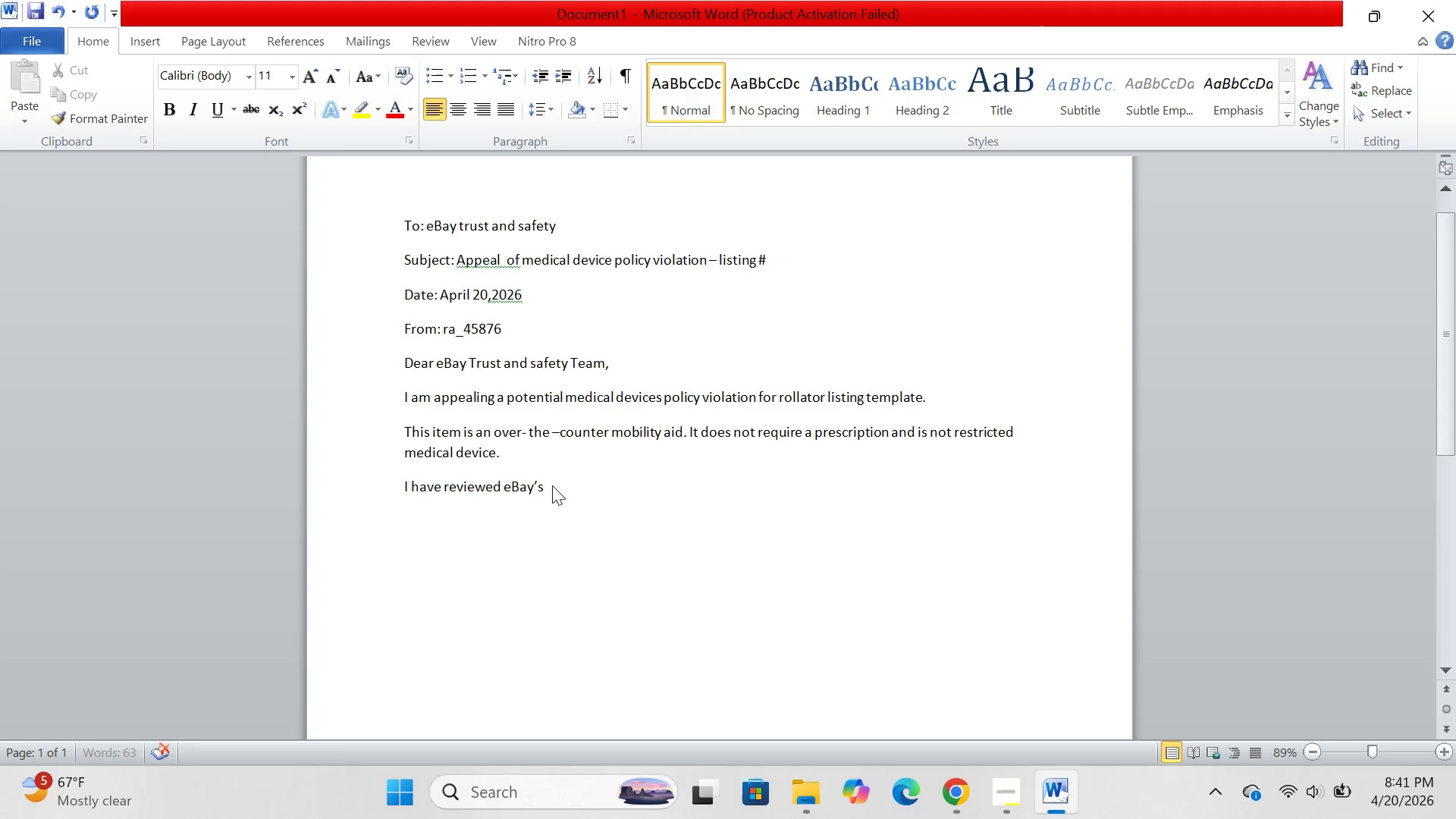 
type( MED)
key(Backspace)
key(Backspace)
key(Backspace)
type(medical devices  policy. my m listing contains no prohibited terms like :)
key(Backspace)
type("prescription," "medical grade|)
key(Backspace)
type(")
 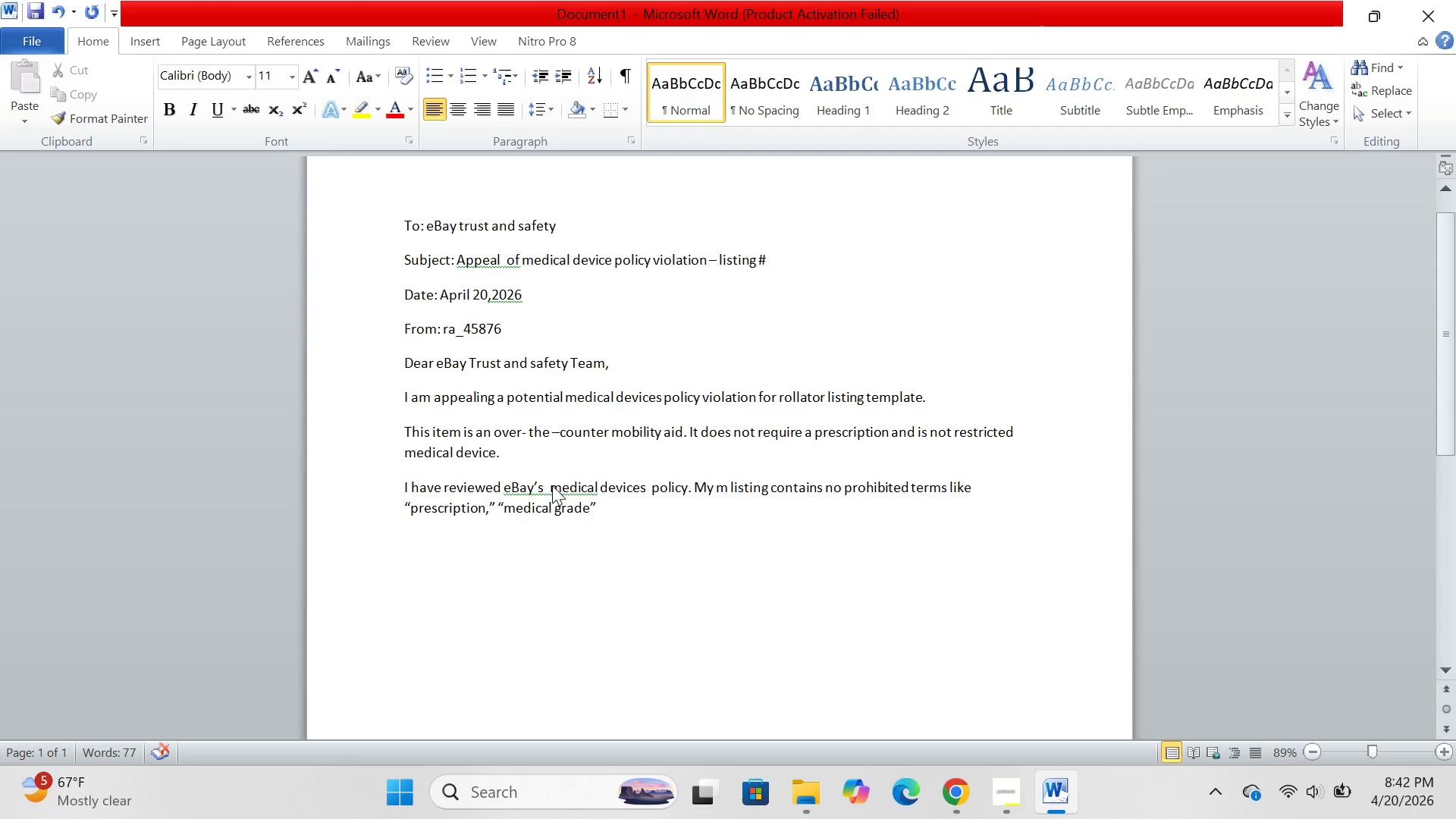 
key(ArrowLeft)
 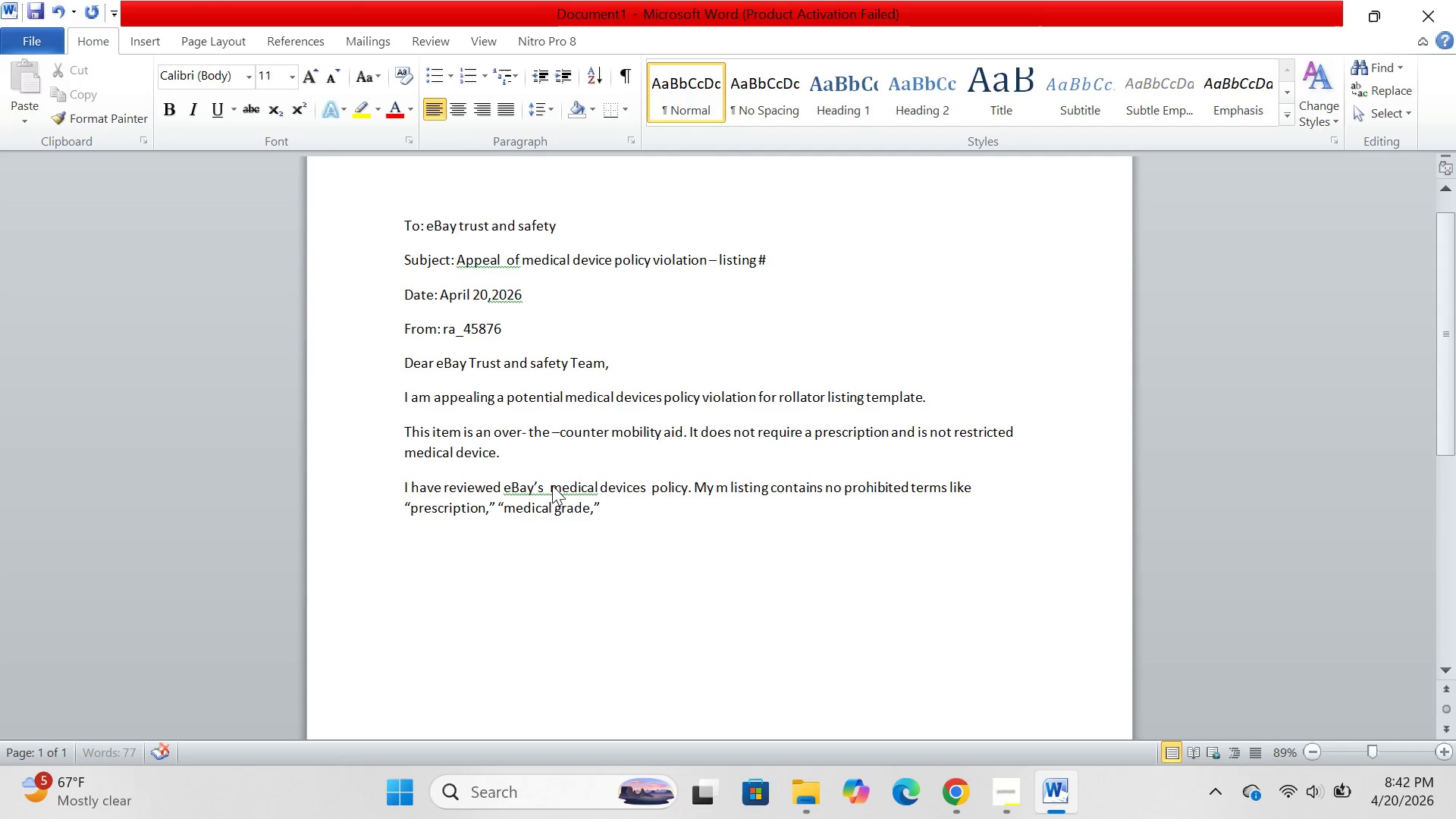 
key(Comma)
 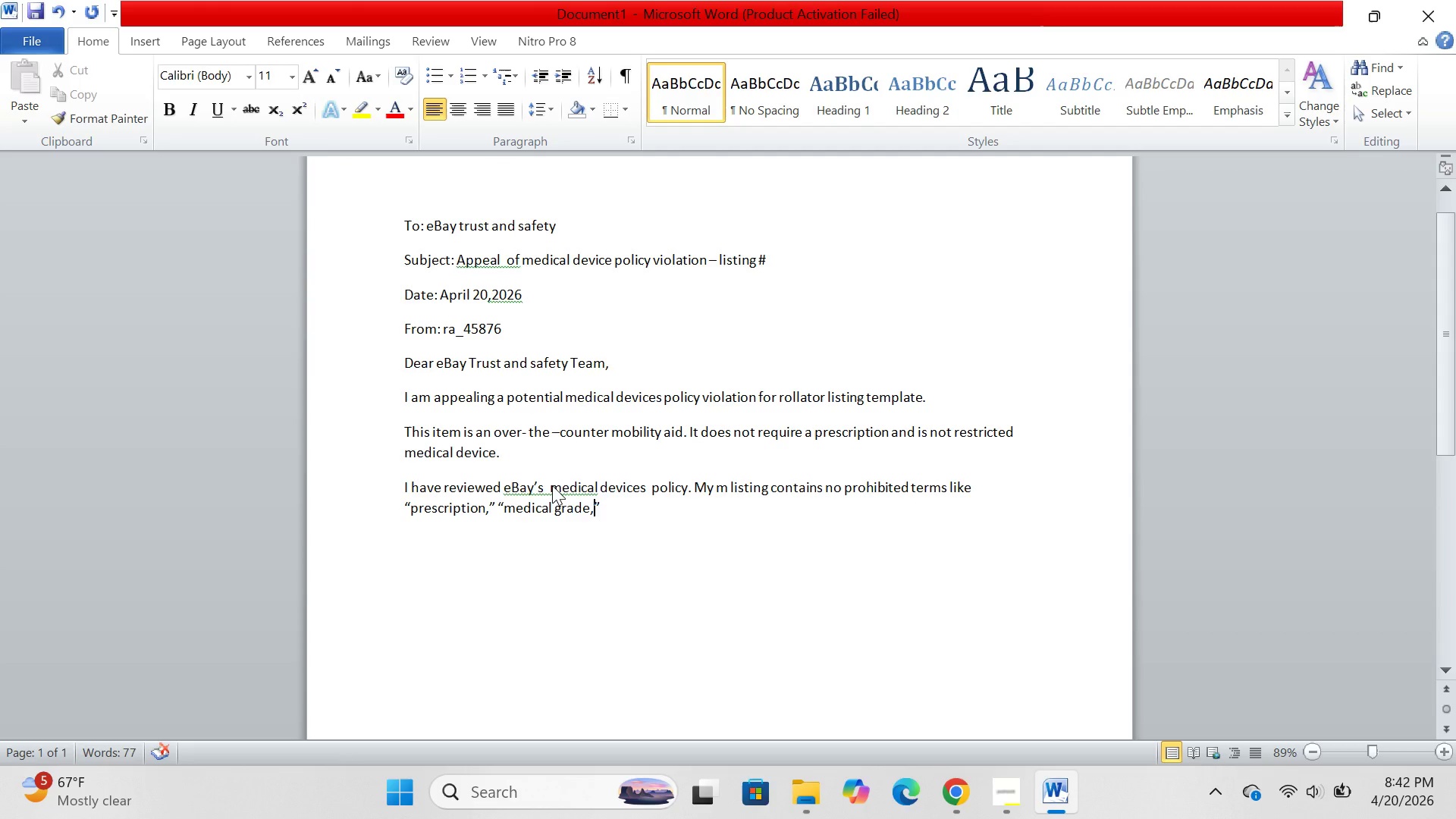 
key(ArrowRight)
 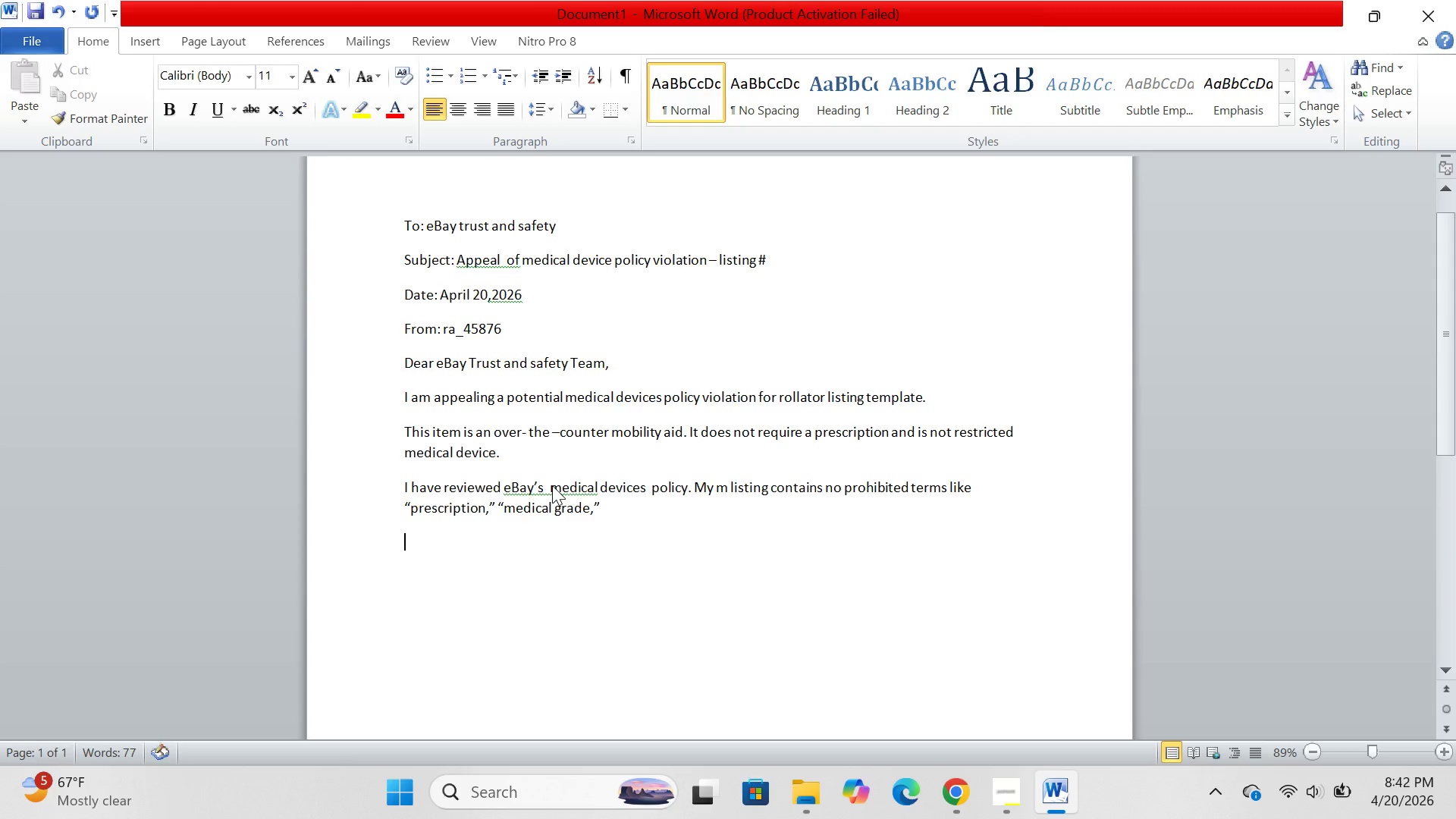 
key(ArrowRight)
 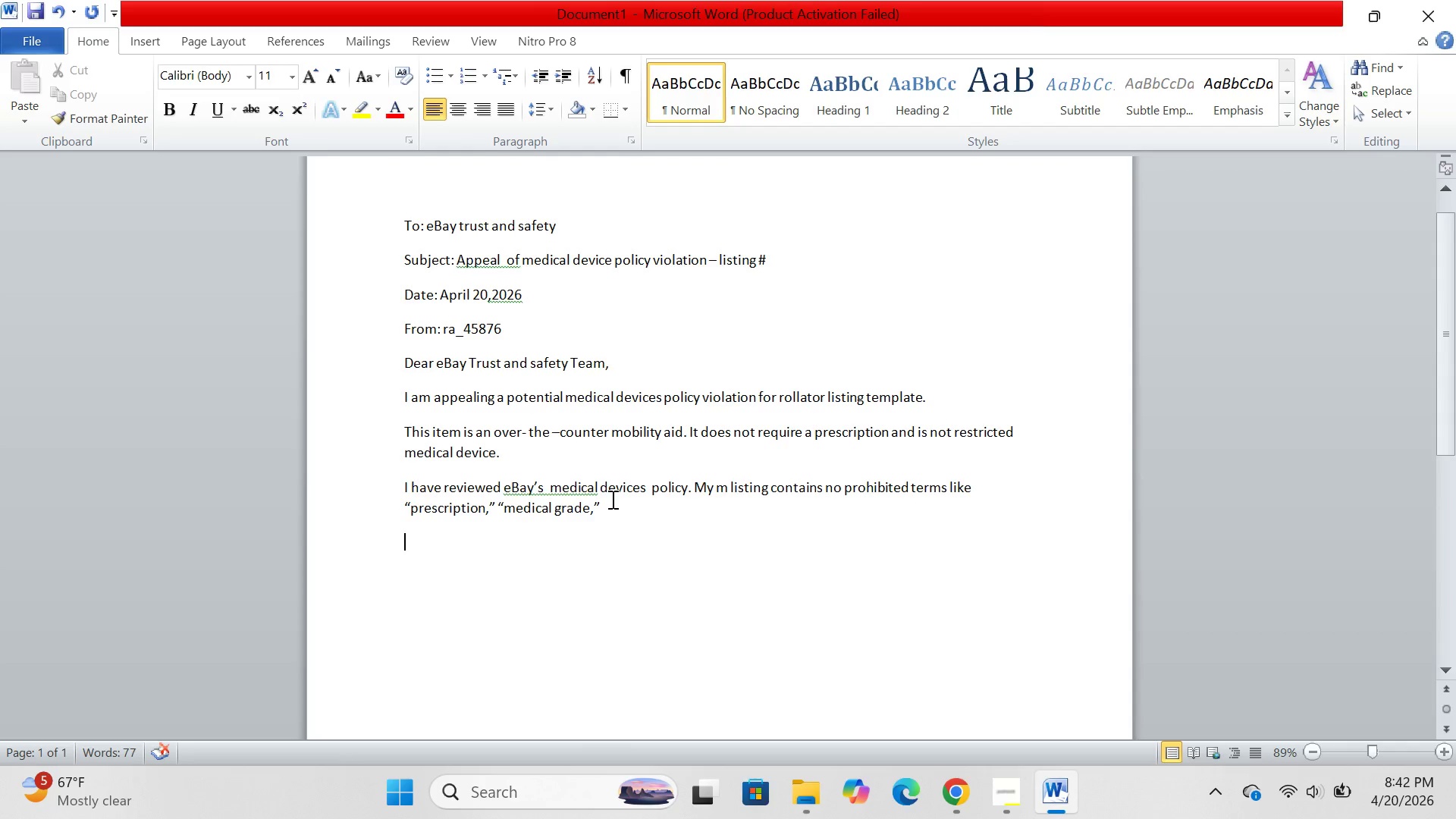 
left_click([612, 500])
 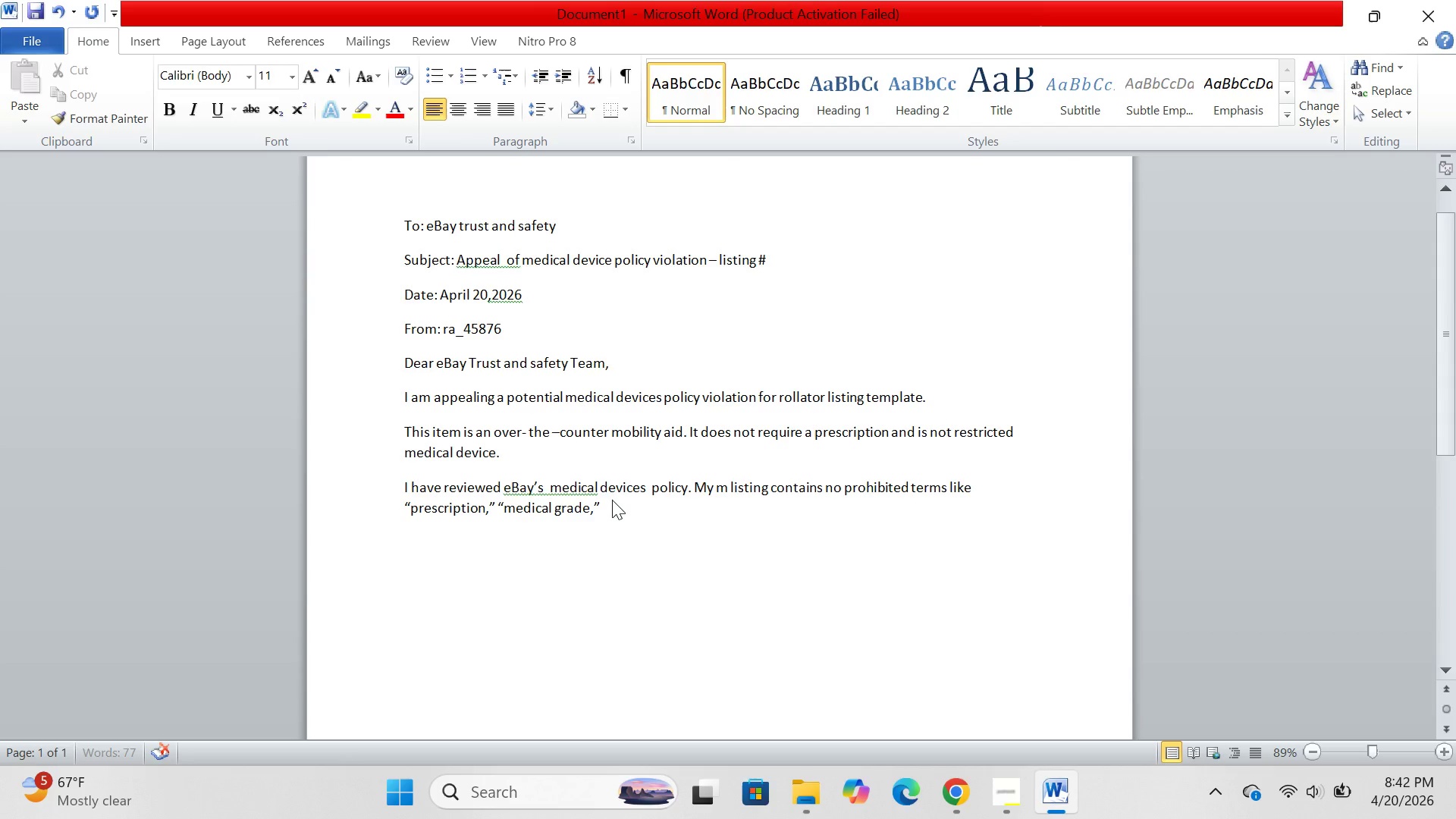 
type( or "clinci)
 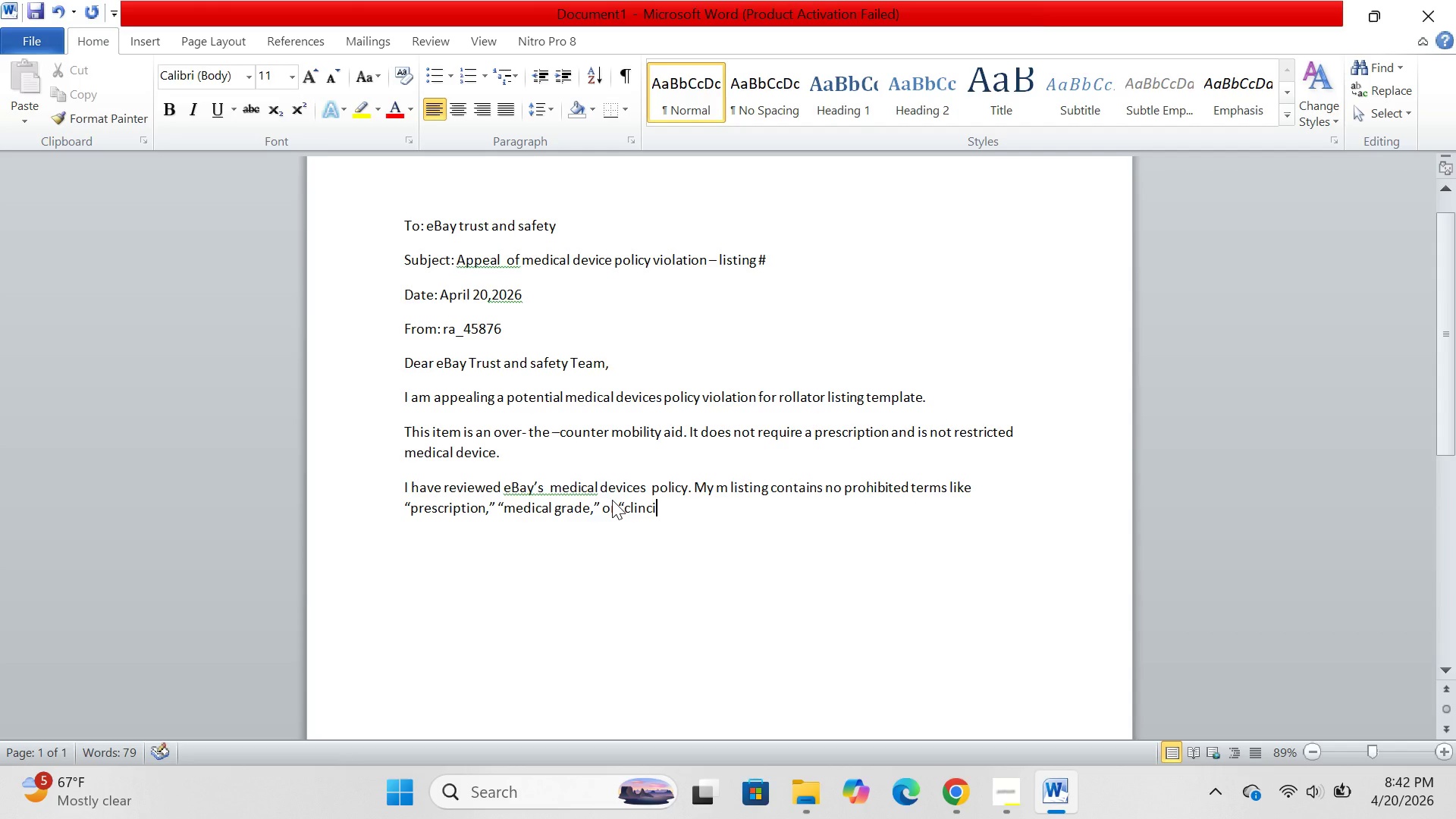 
key(Backspace)
key(Backspace)
type(ical. " i am using only keywords such as "mobility assistance," "independent lib)
key(Backspace)
type(ving aid")
 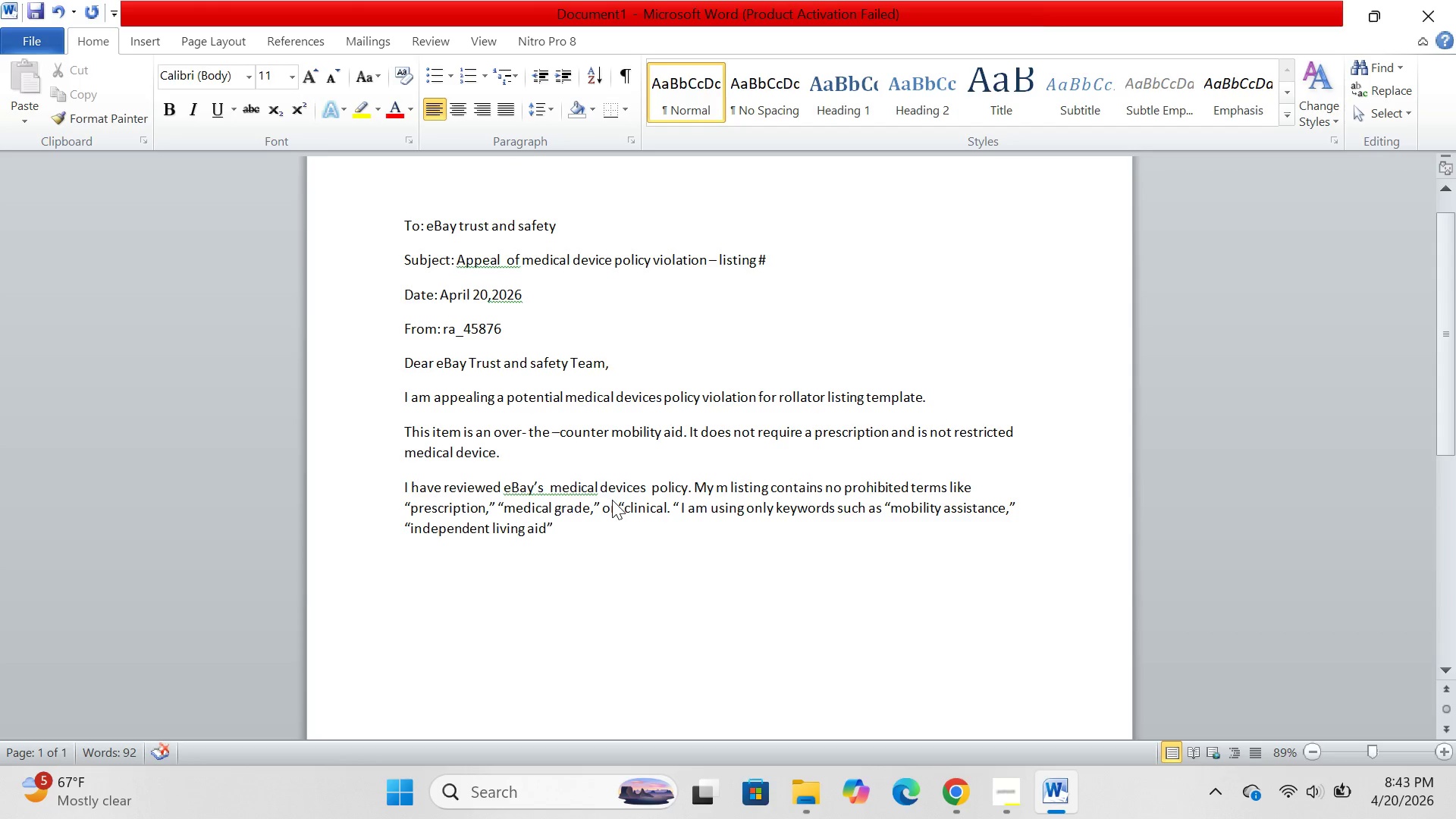 
key(ArrowLeft)
 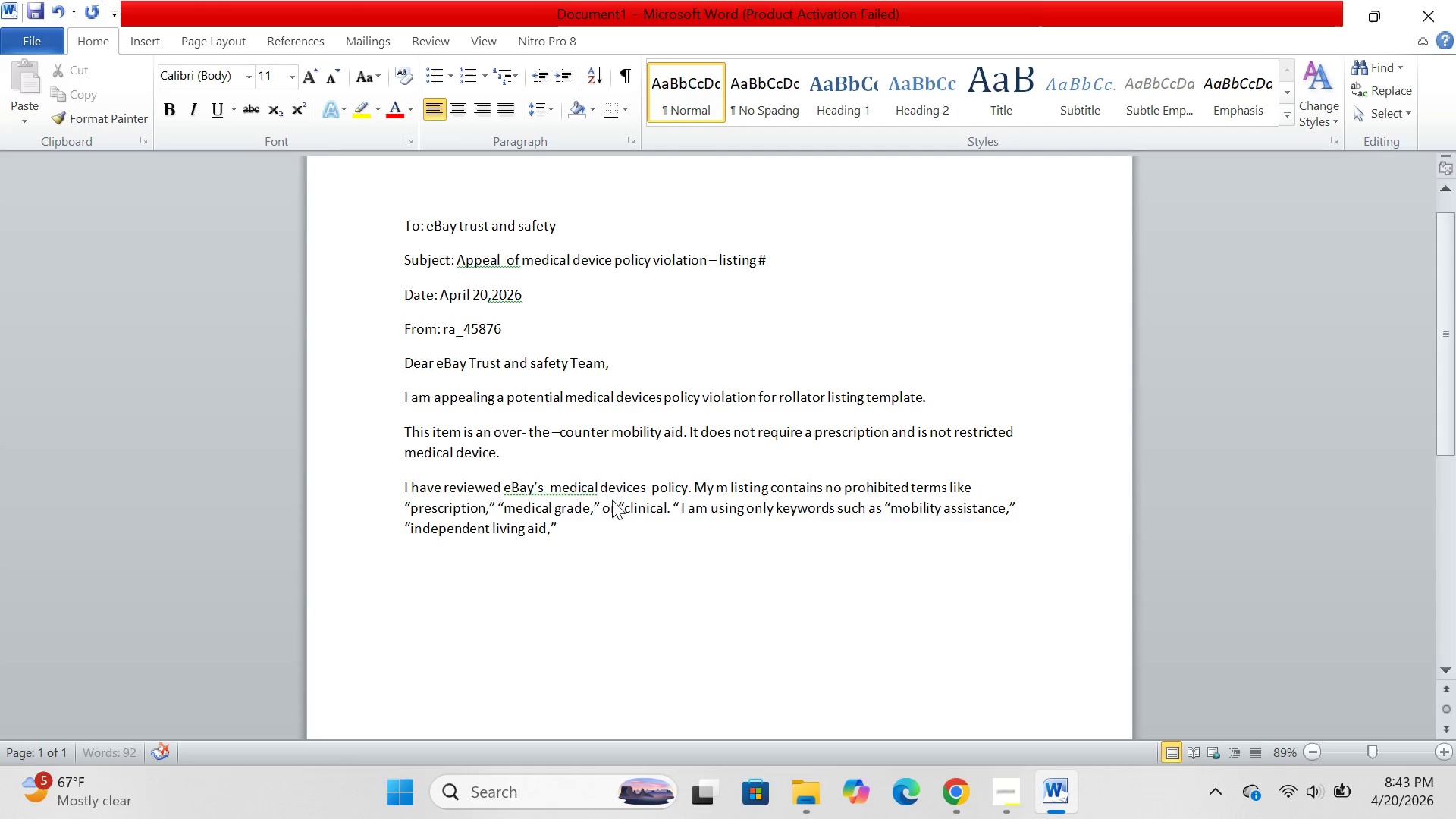 
key(Comma)
 